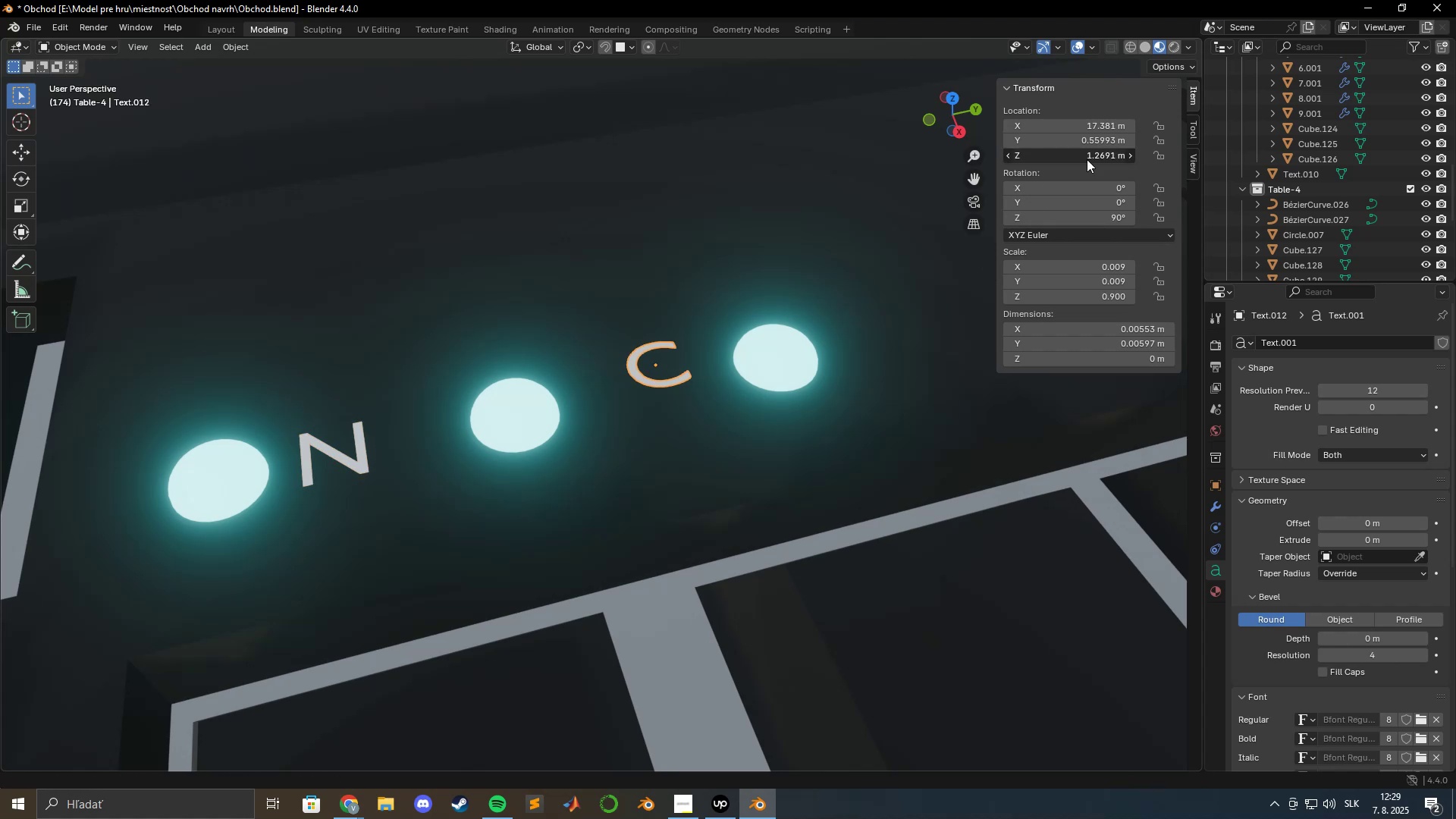 
key(Control+V)
 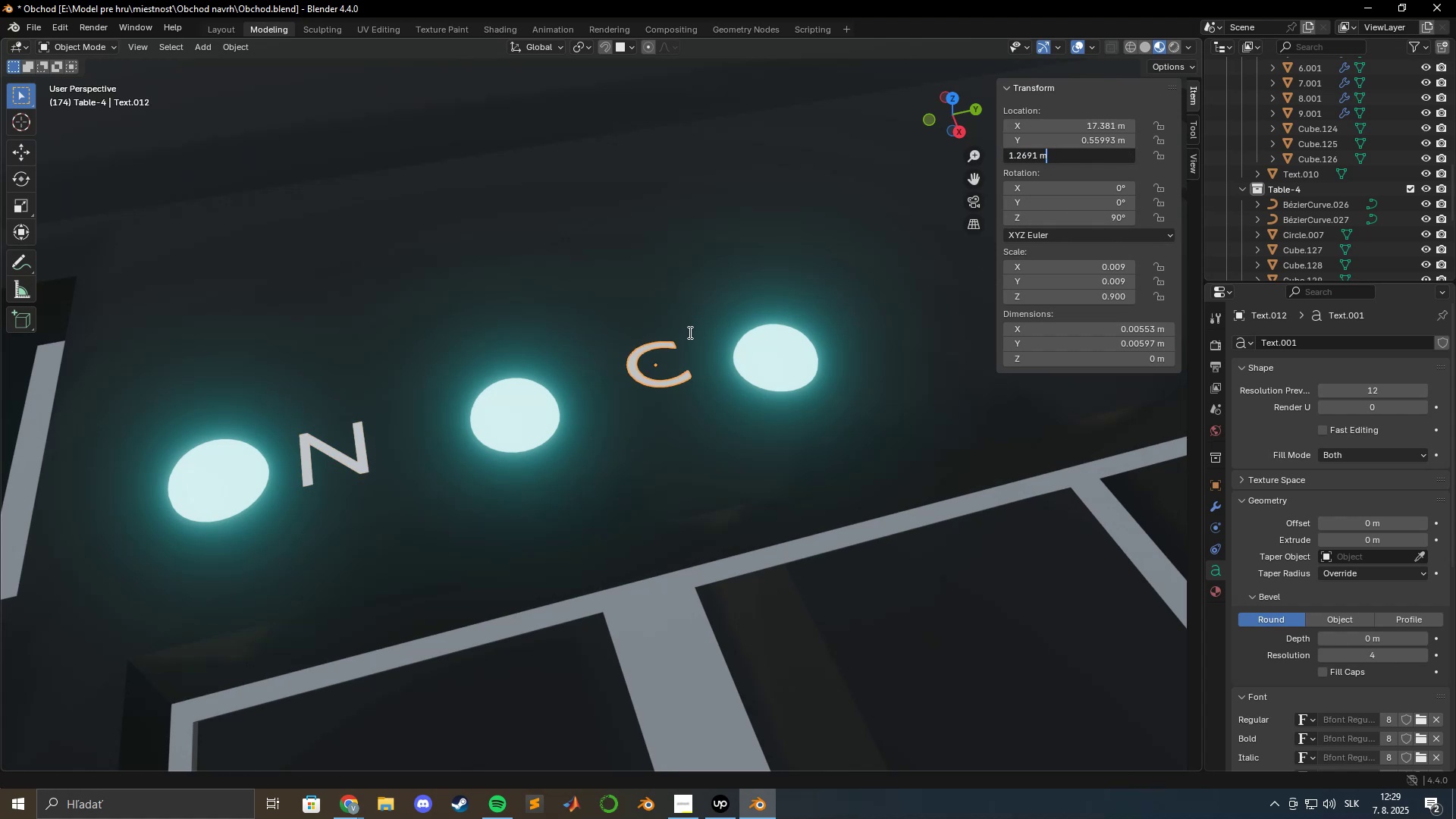 
key(Enter)
 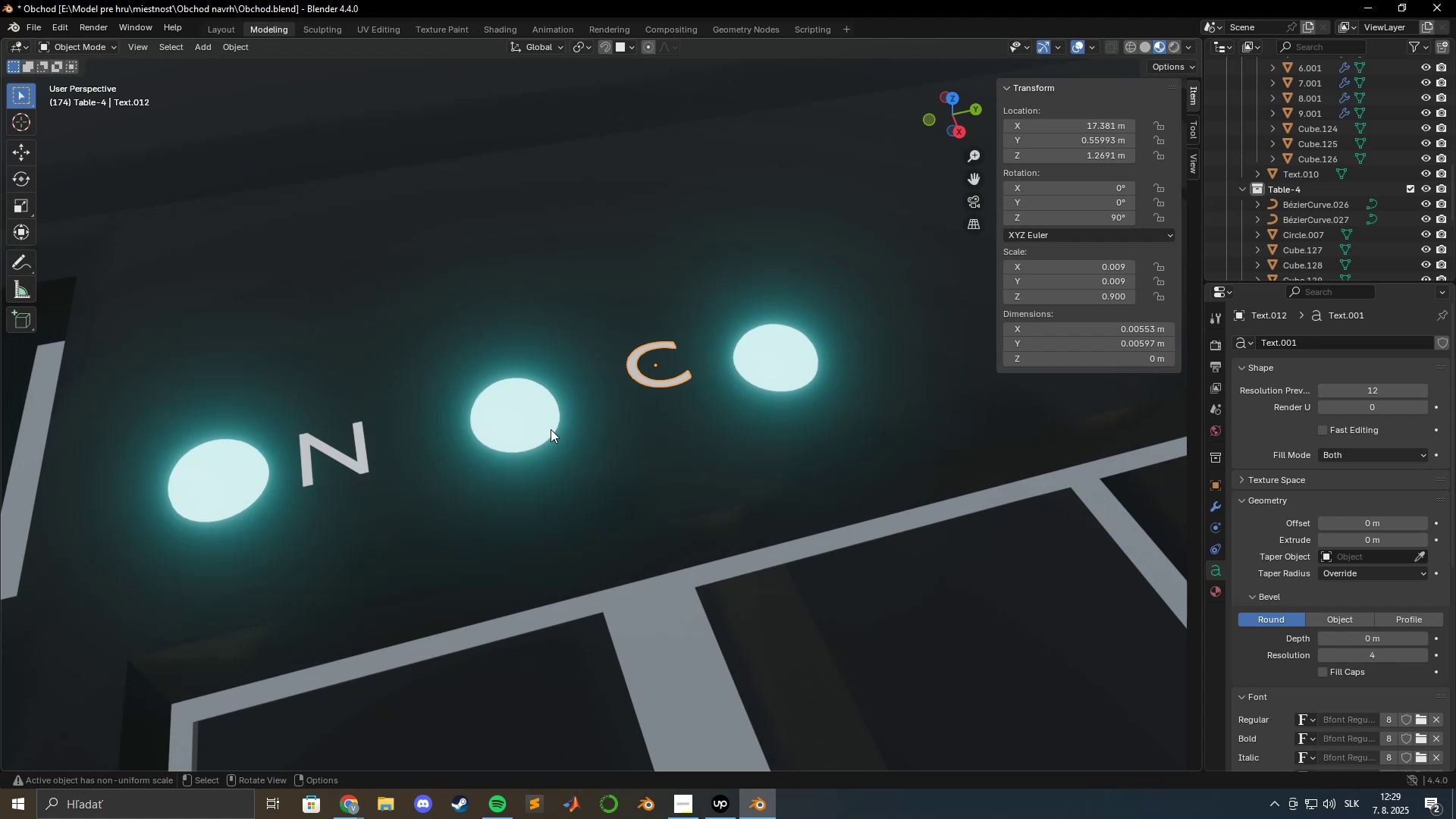 
wait(29.38)
 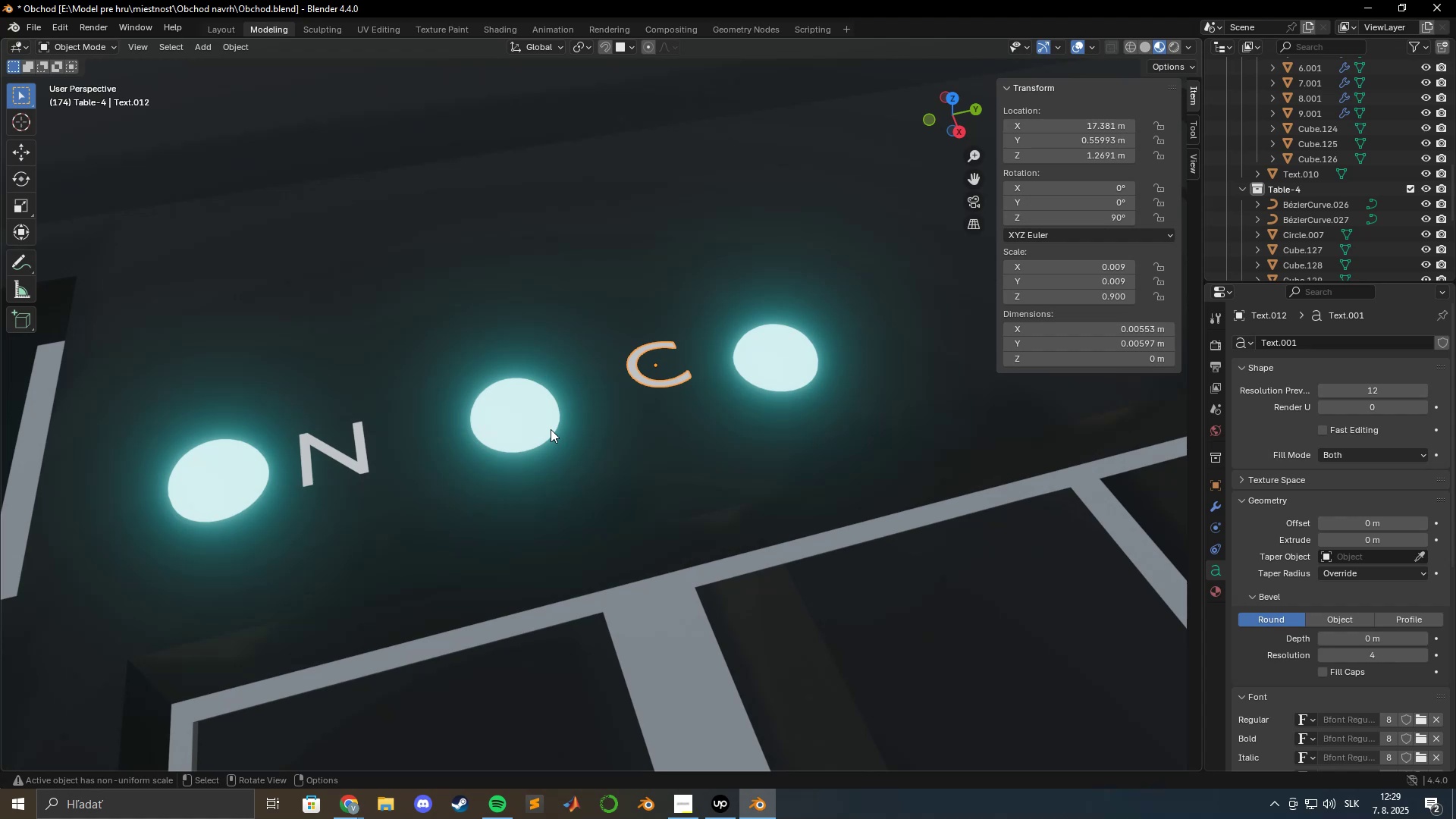 
key(Numpad7)
 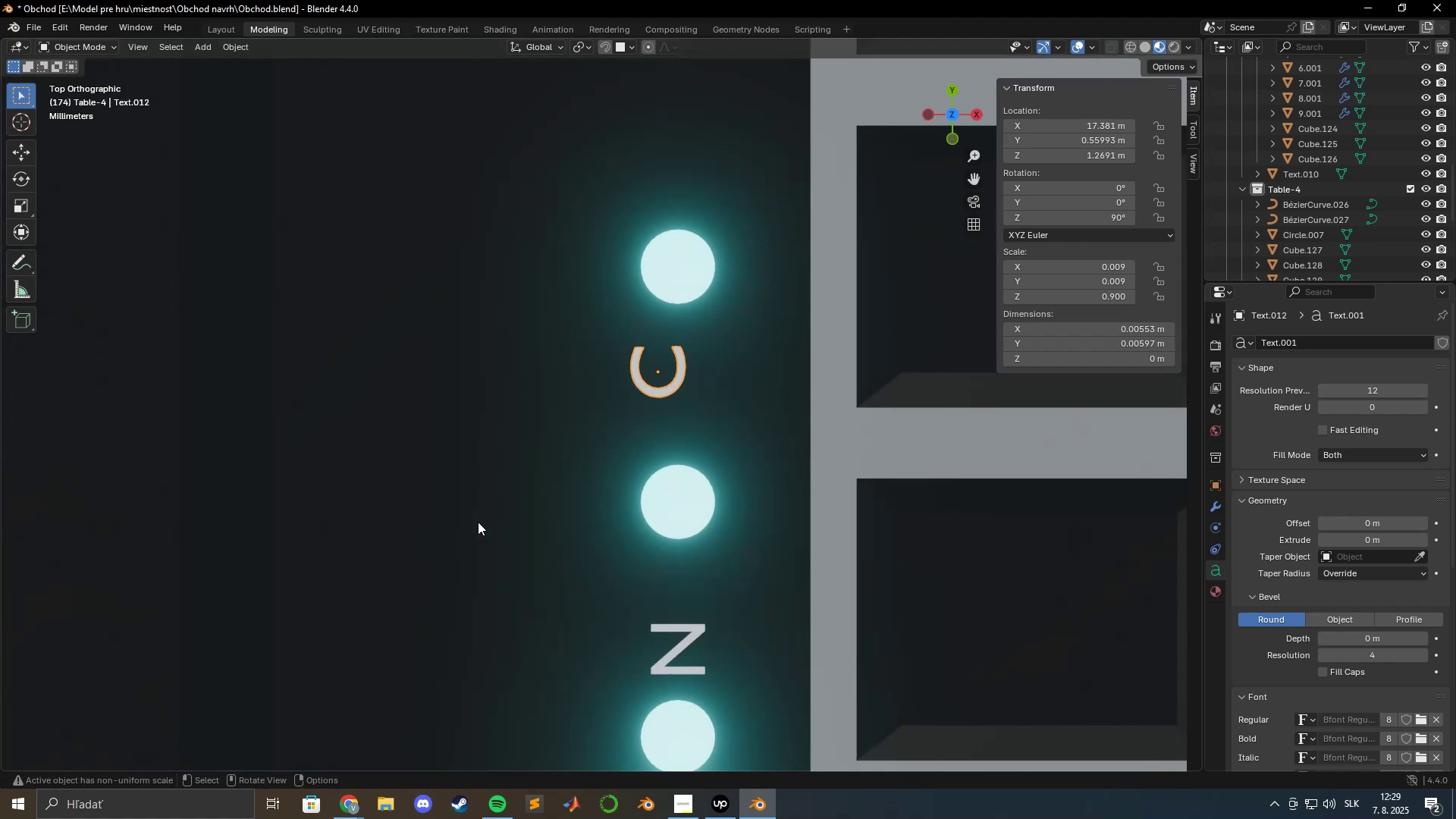 
hold_key(key=ShiftLeft, duration=0.95)
 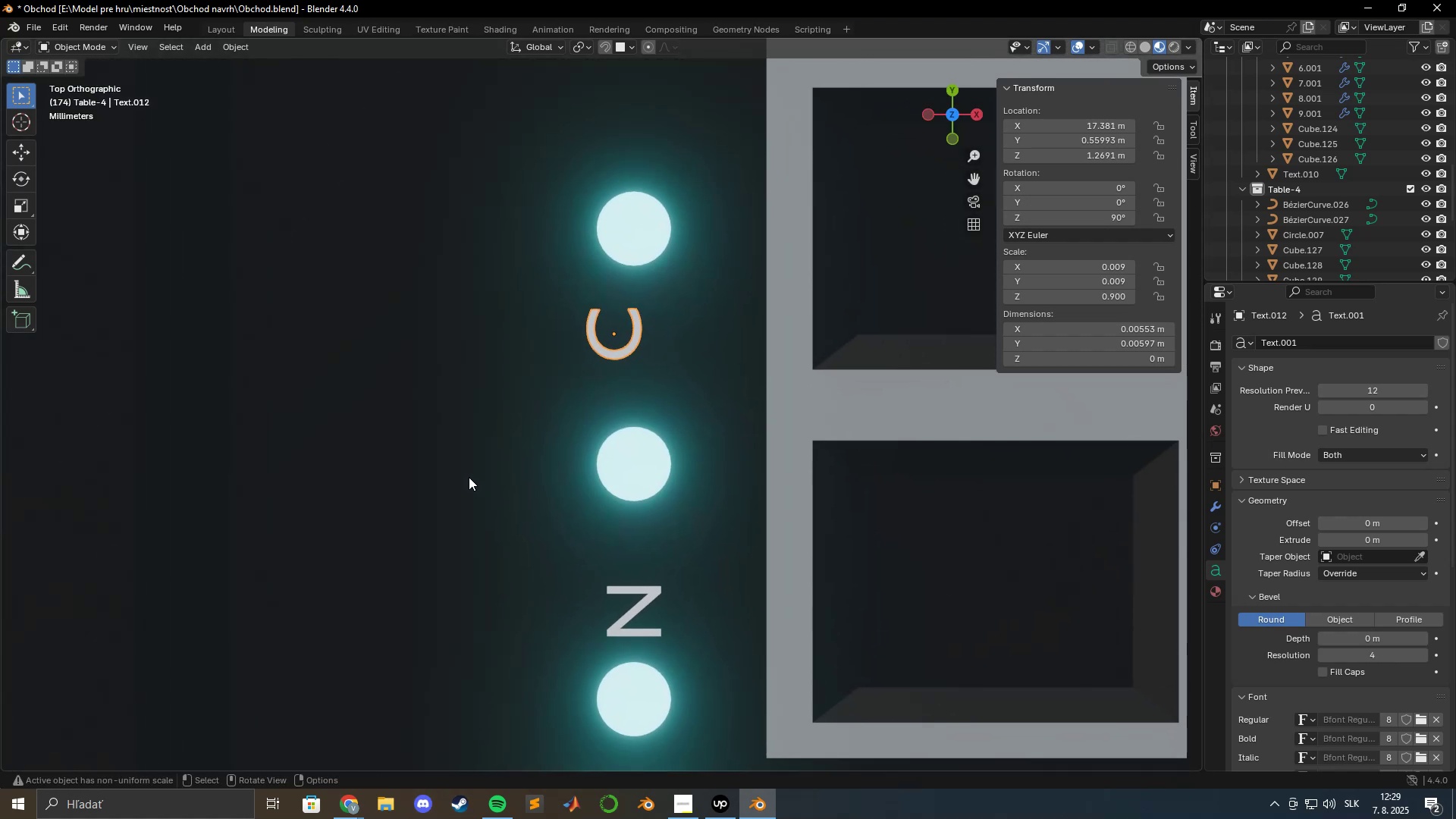 
key(Tab)
 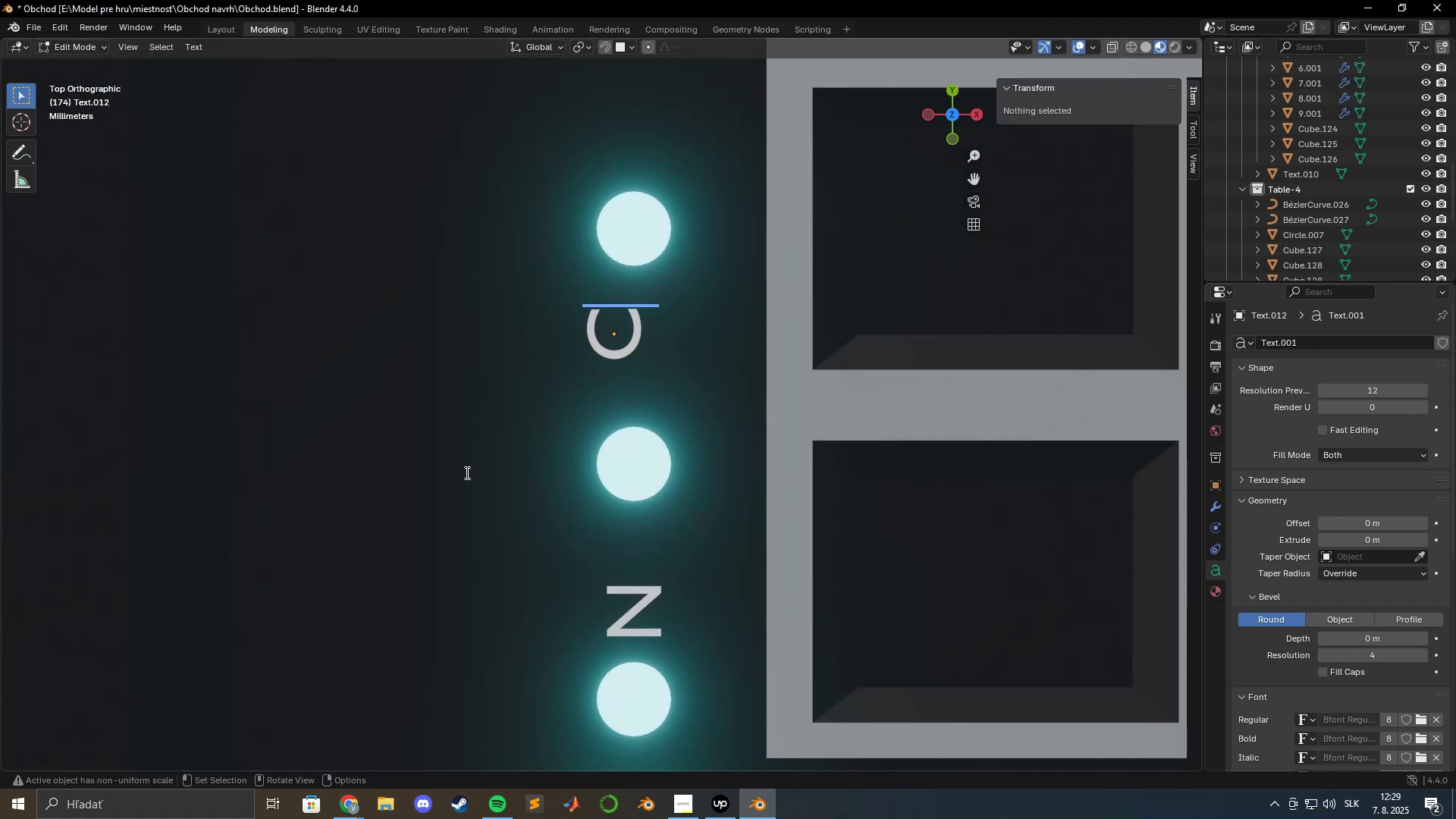 
key(Tab)
 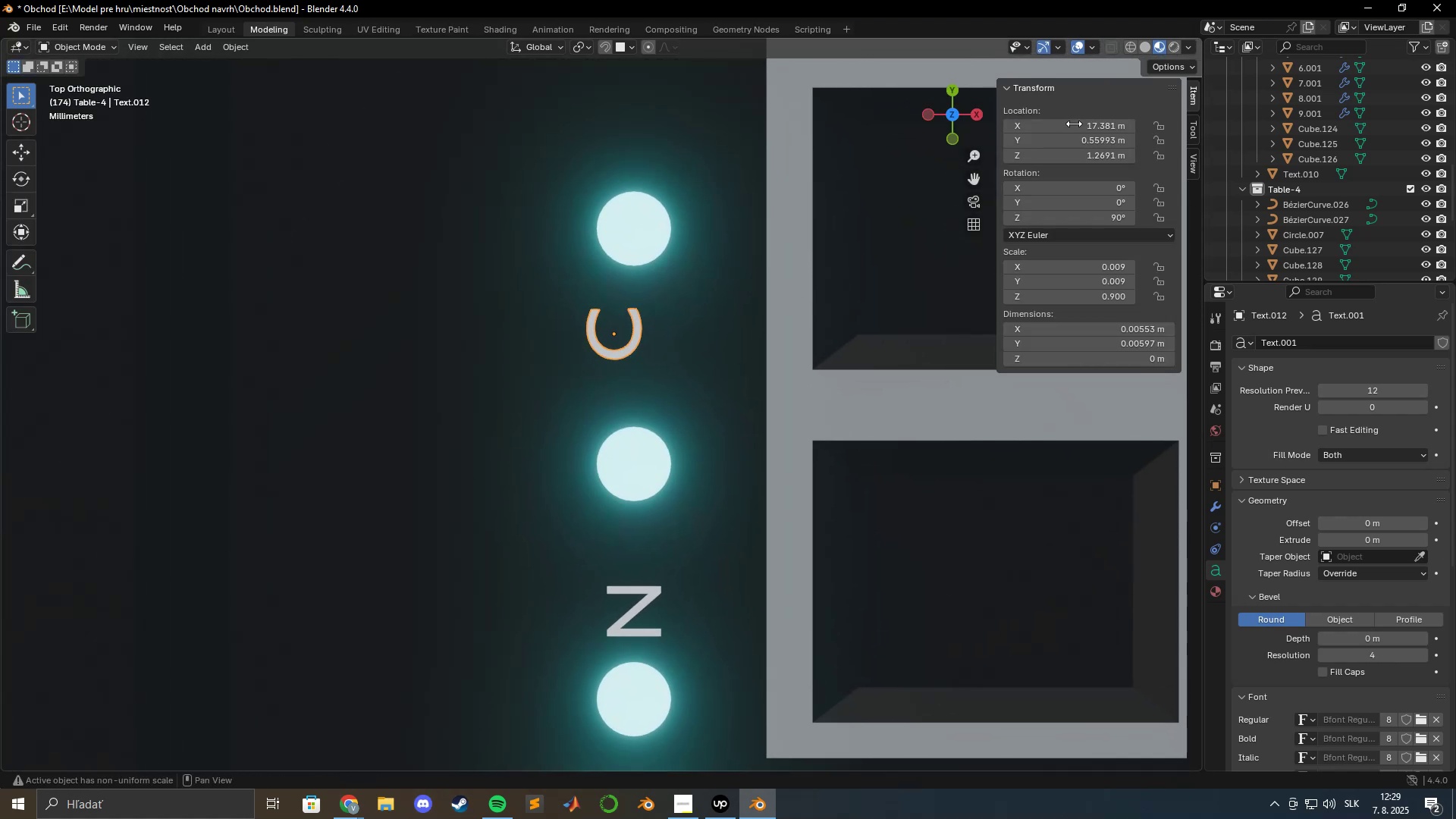 
hold_key(key=ShiftLeft, duration=0.76)
left_click([495, 231])
 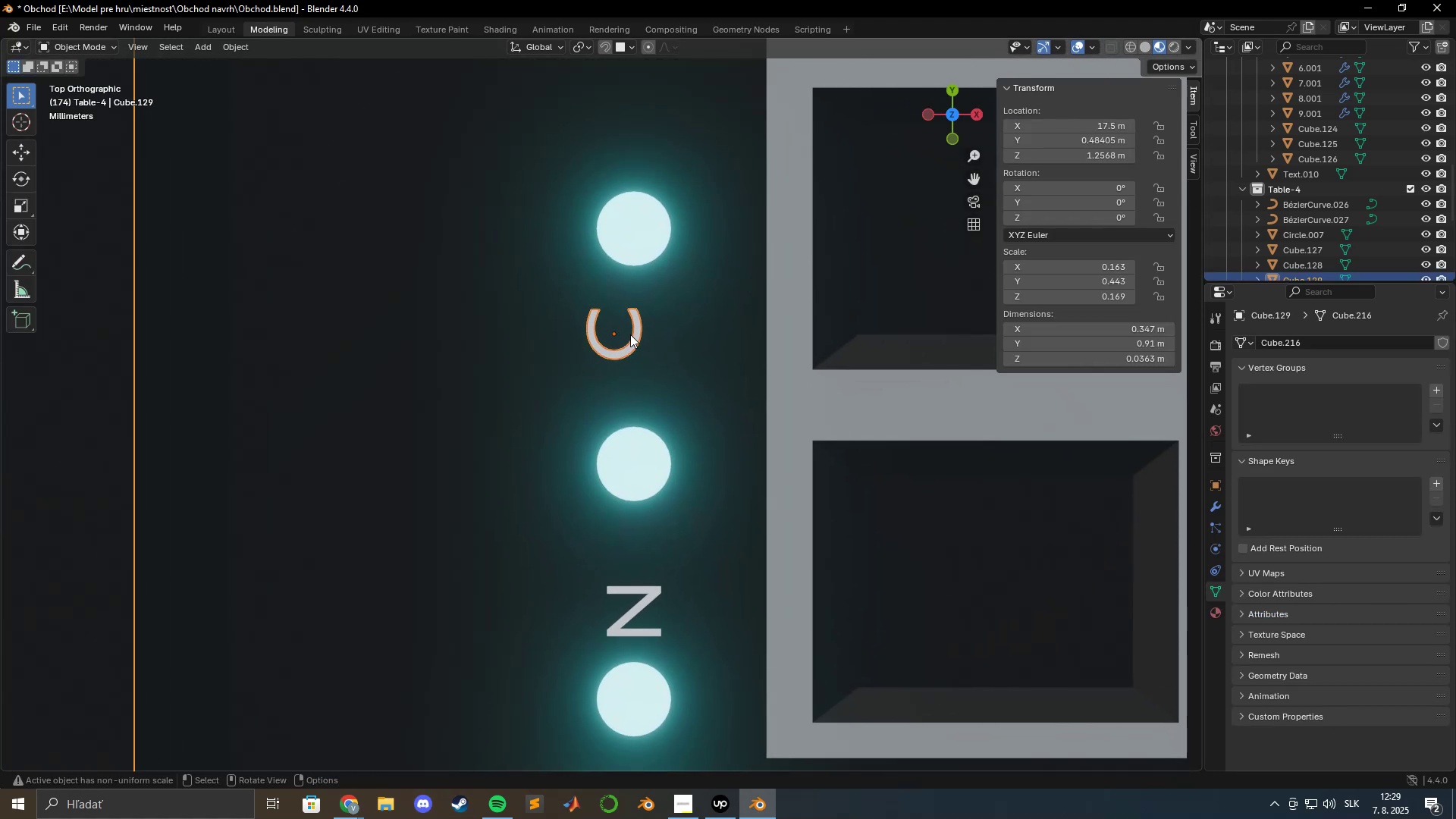 
left_click([636, 343])
 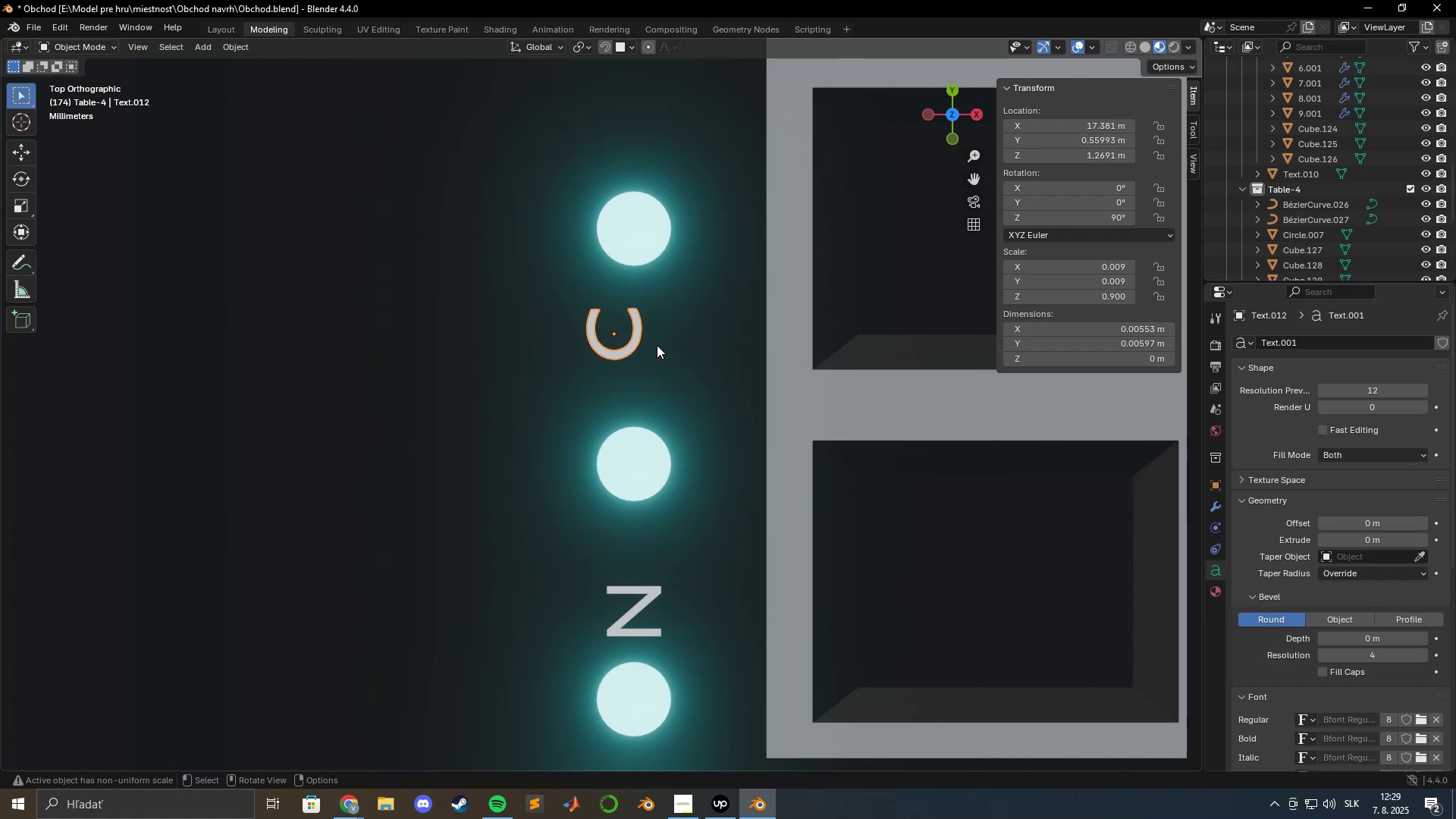 
hold_key(key=ShiftLeft, duration=0.87)
 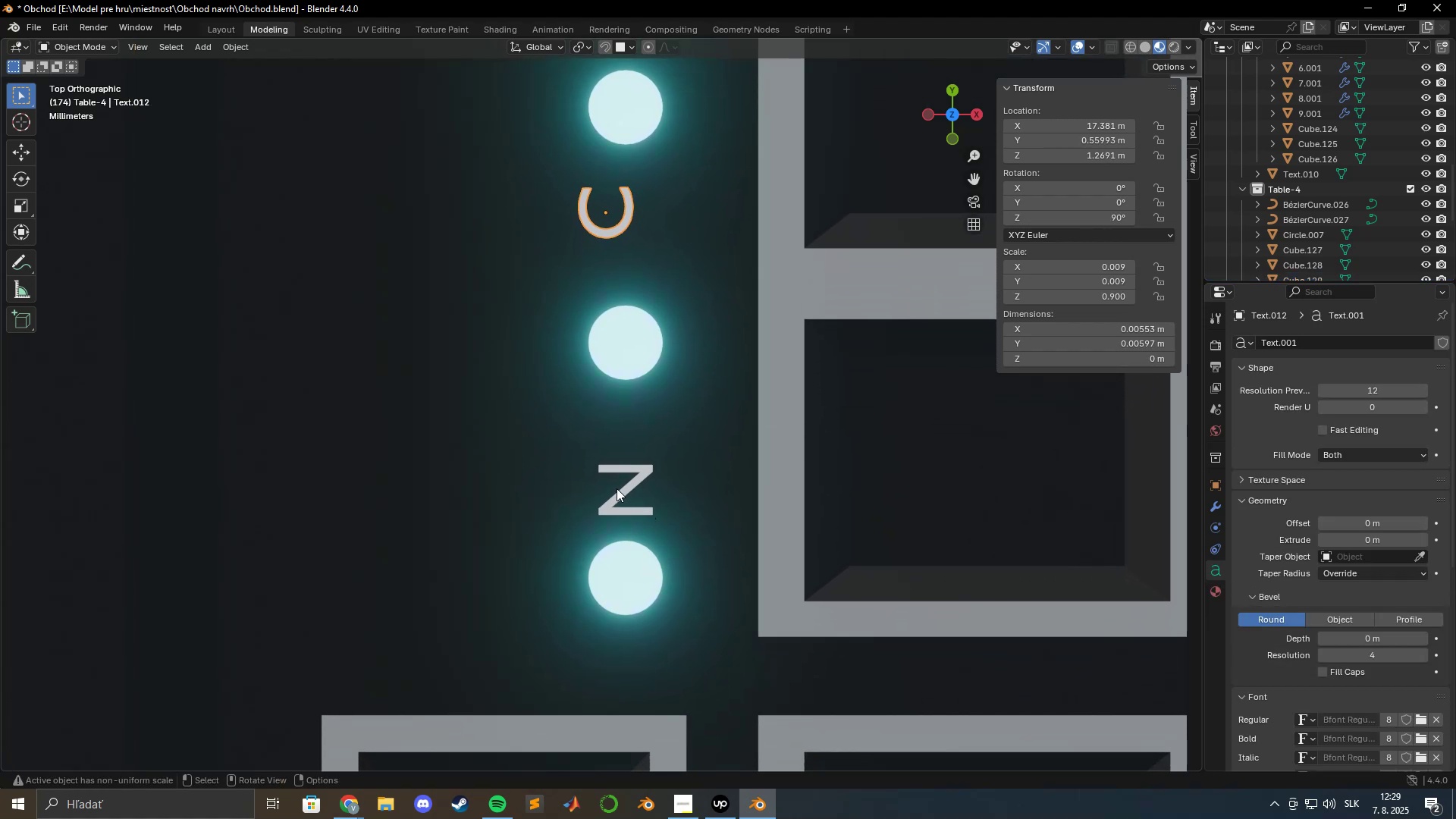 
left_click([617, 491])
 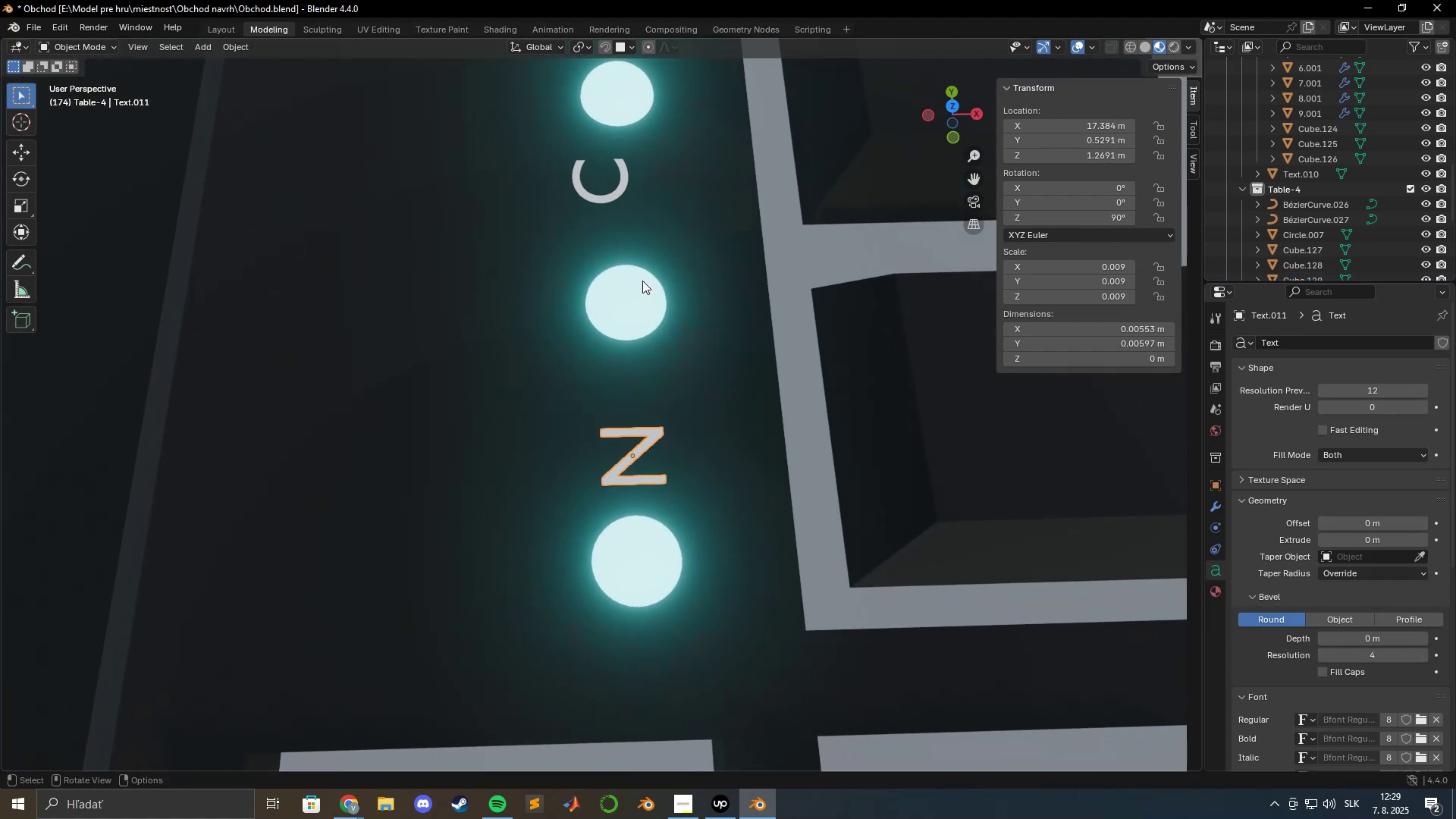 
left_click([617, 210])
 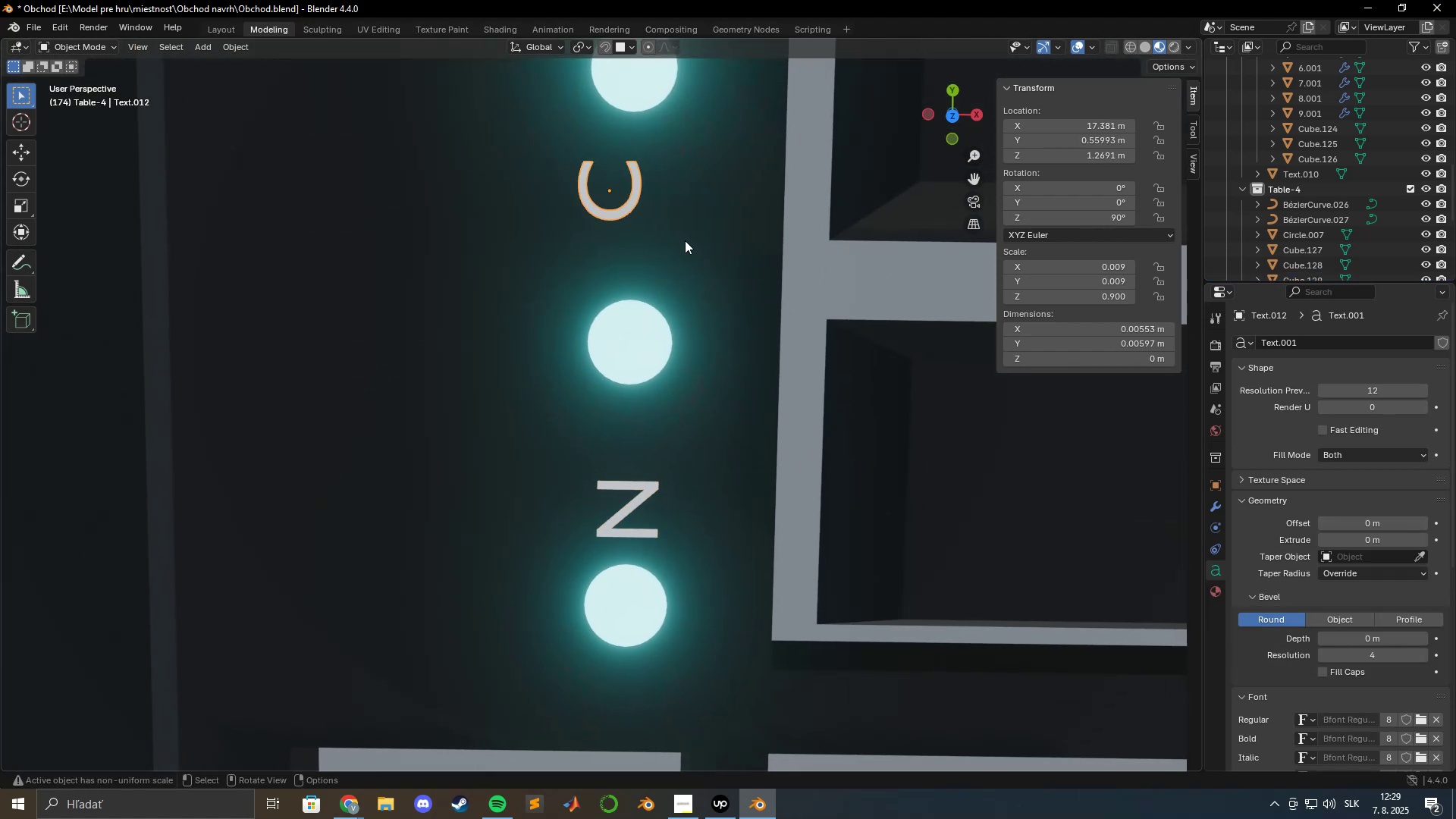 
type(gxyx)
 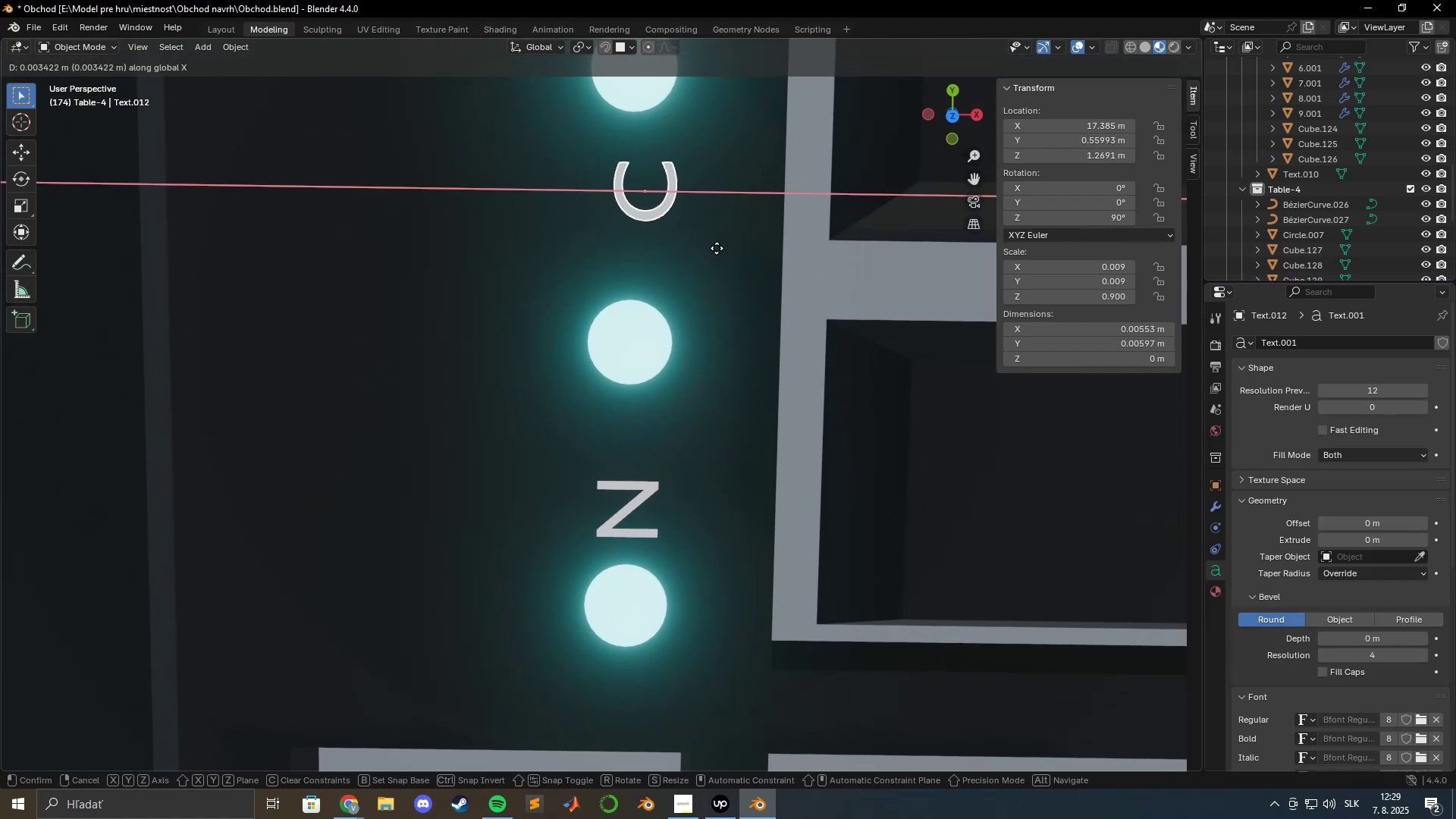 
hold_key(key=ShiftLeft, duration=1.3)
left_click([642, 256])
 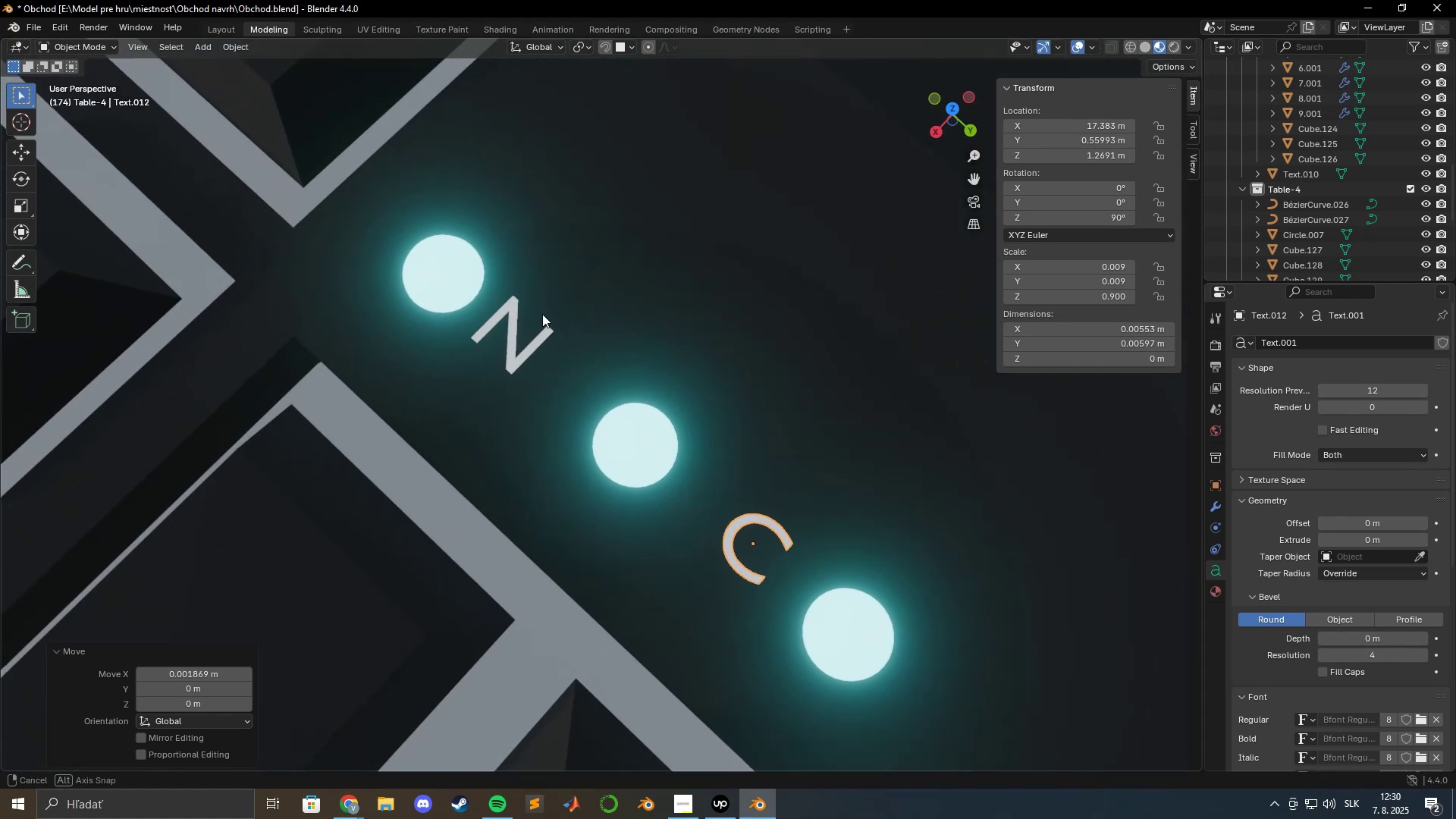 
hold_key(key=ShiftLeft, duration=0.66)
 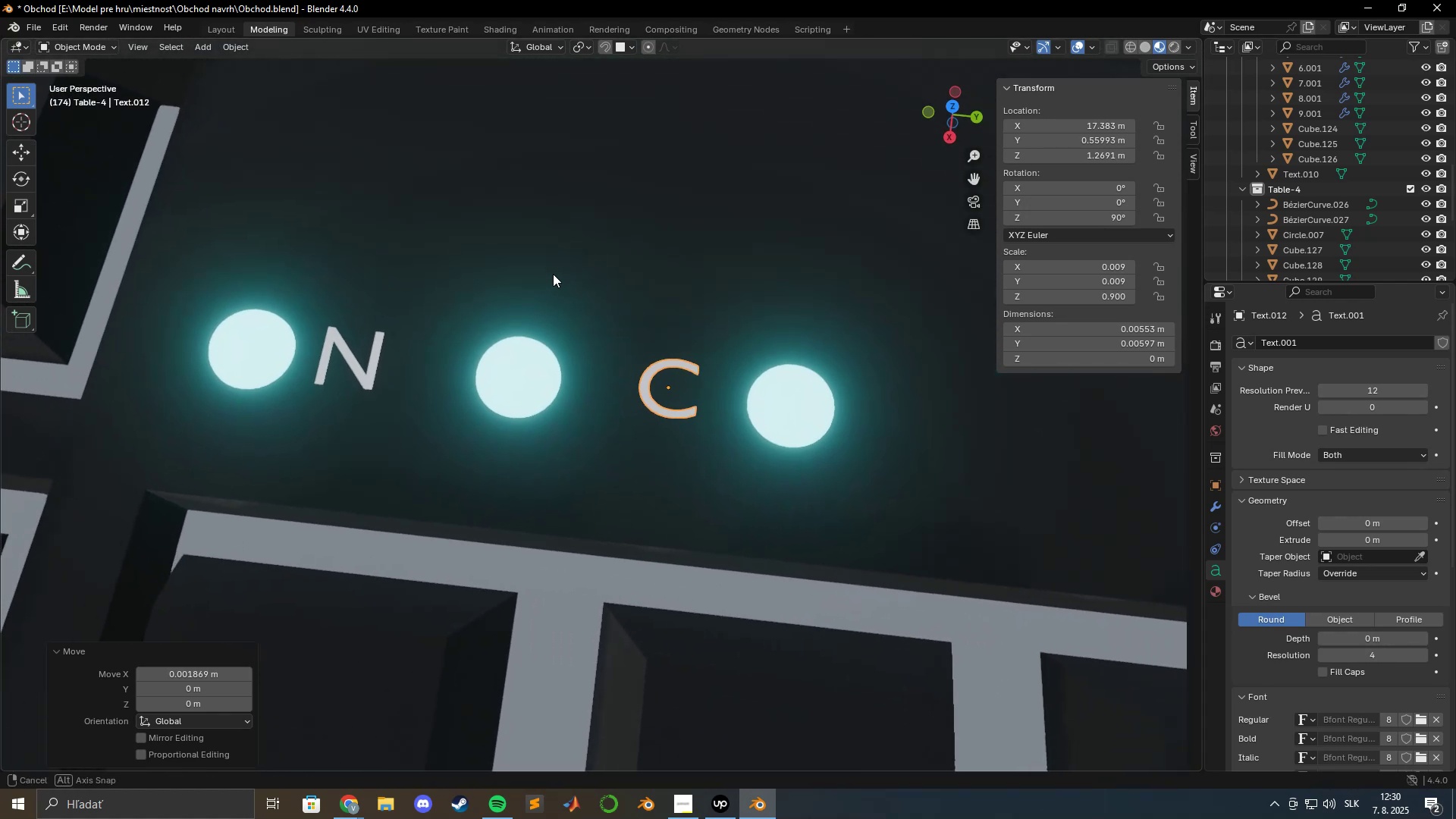 
hold_key(key=ShiftLeft, duration=0.49)
 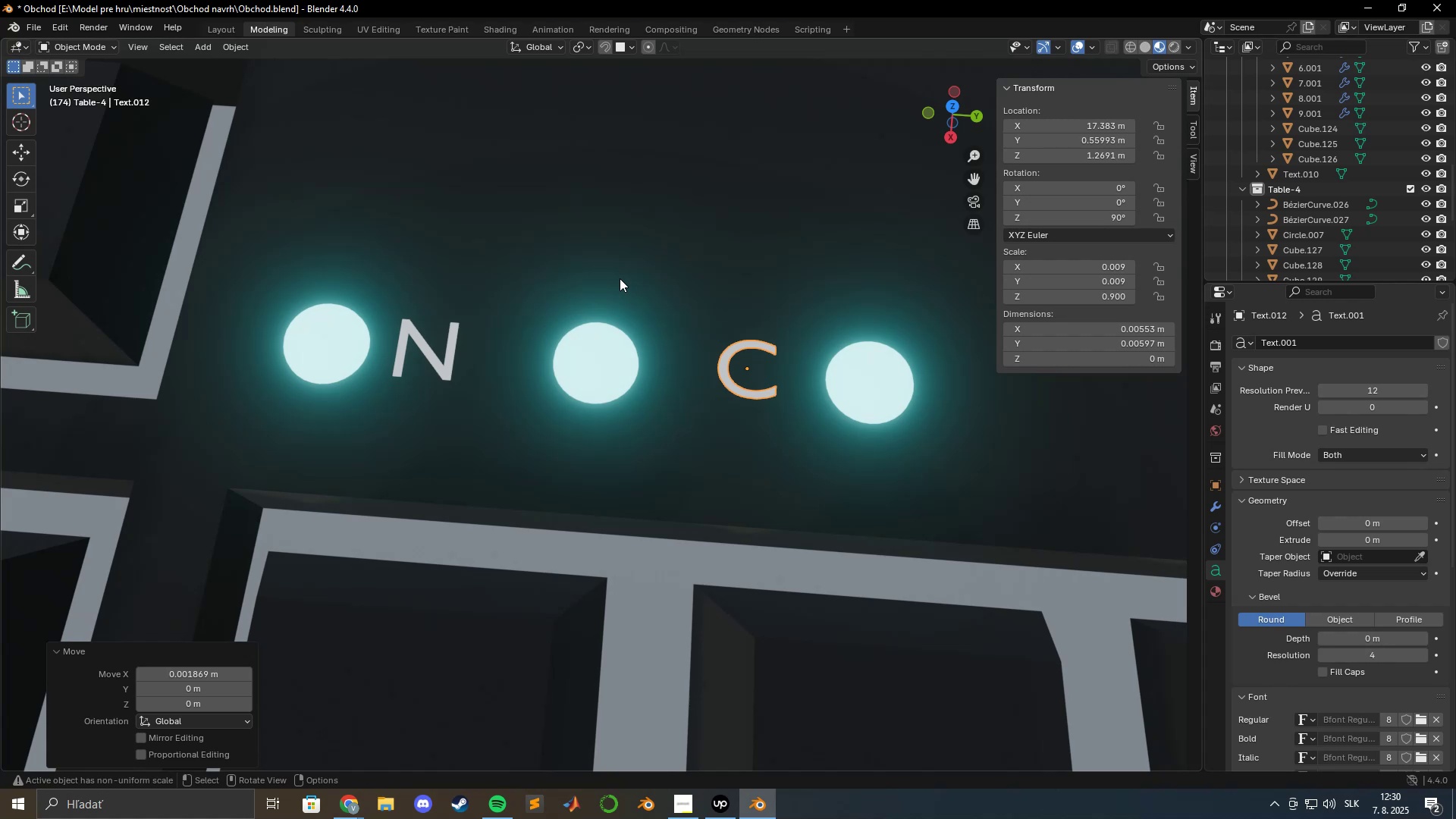 
wait(14.34)
 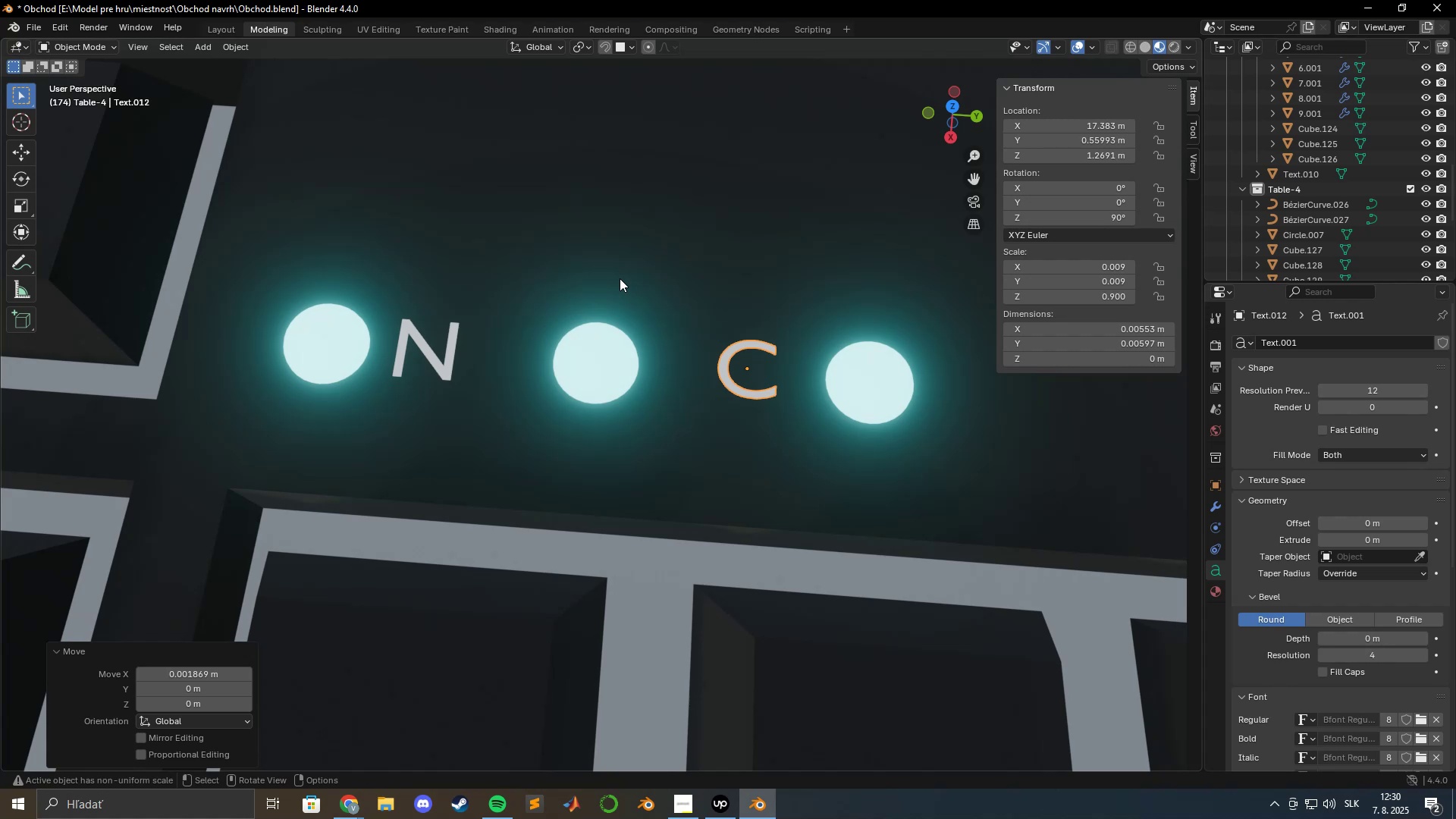 
hold_key(key=ShiftLeft, duration=0.49)
 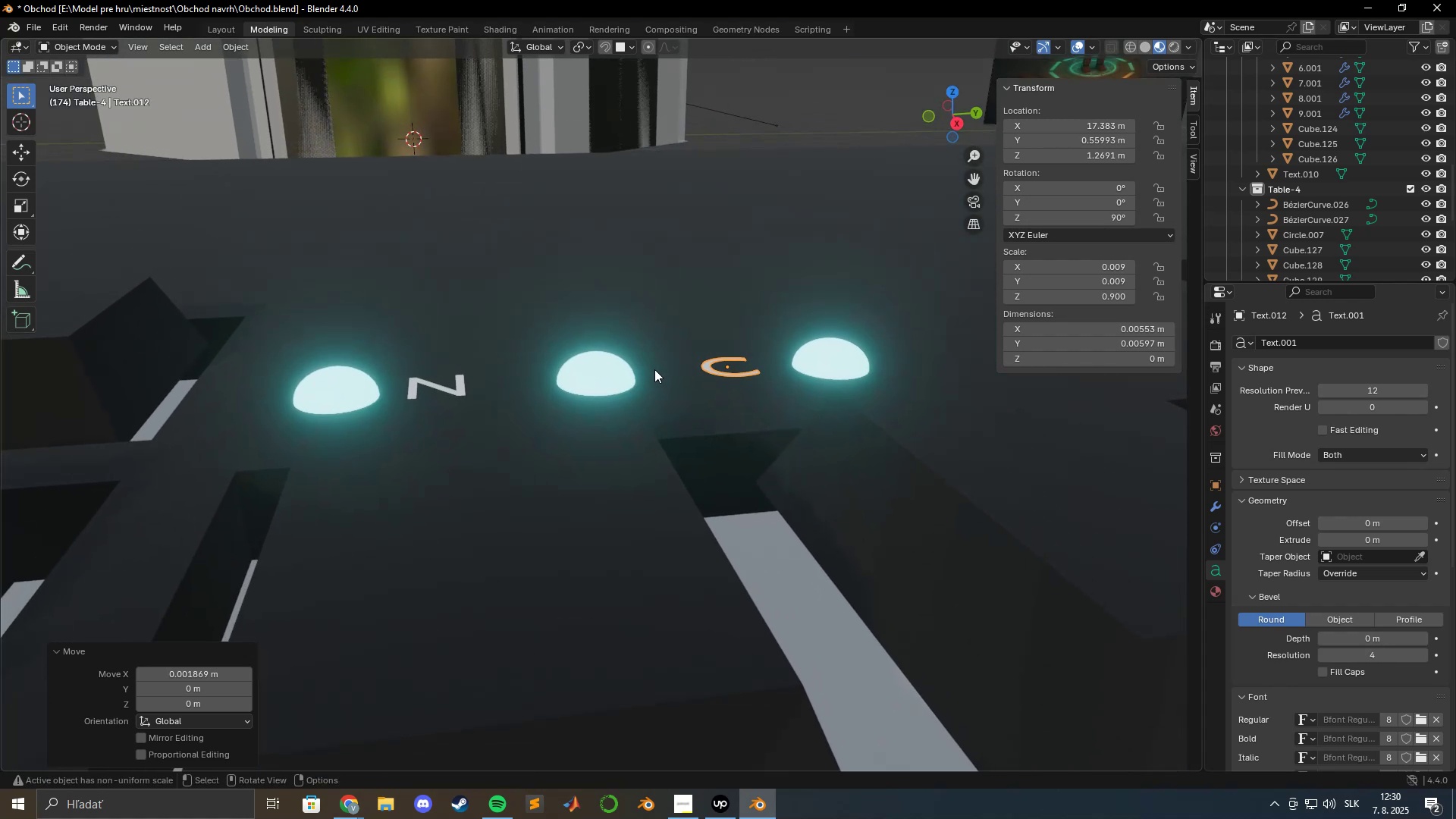 
hold_key(key=ShiftLeft, duration=0.41)
 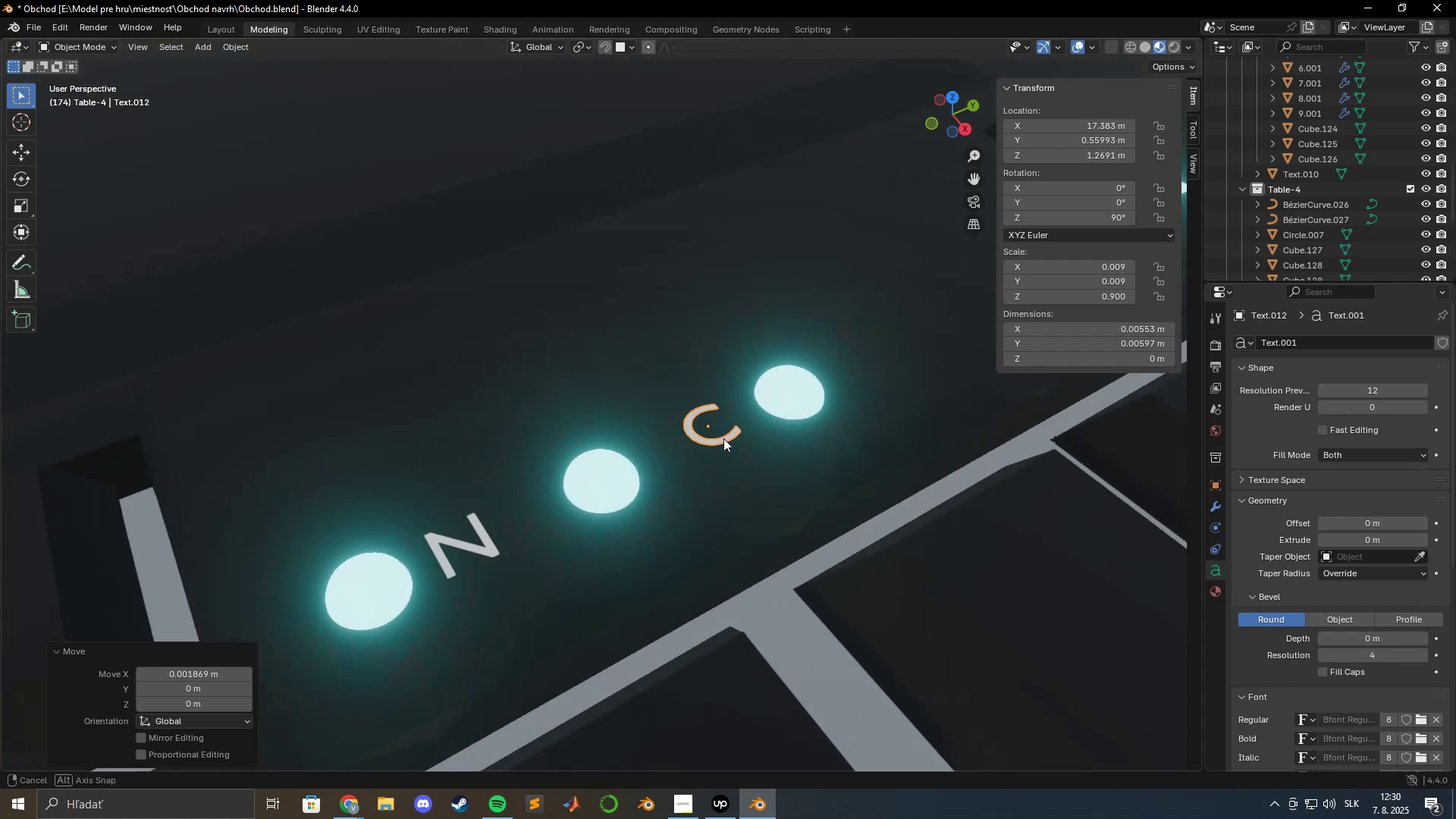 
hold_key(key=ShiftLeft, duration=0.39)
 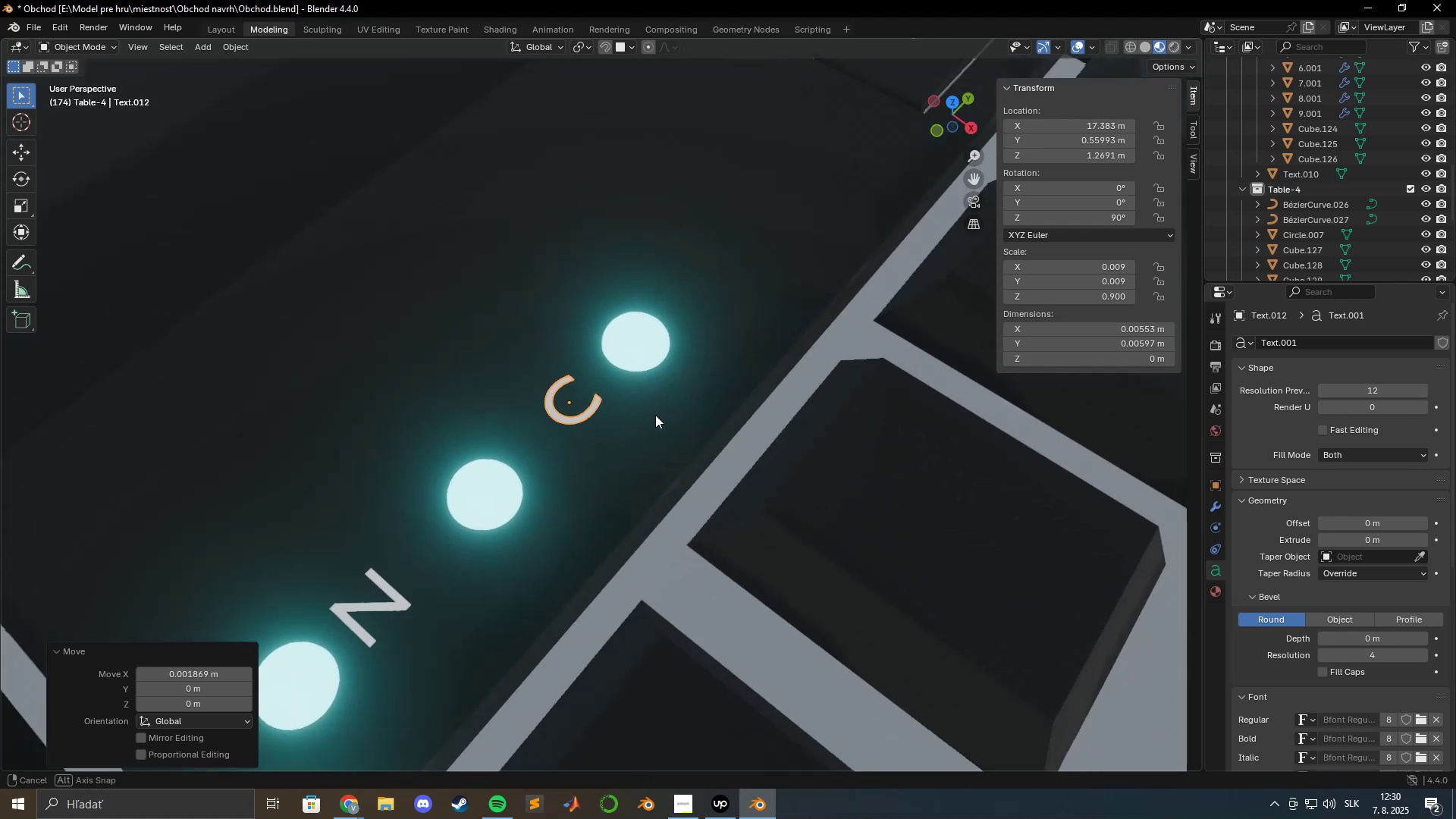 
type(gy)
 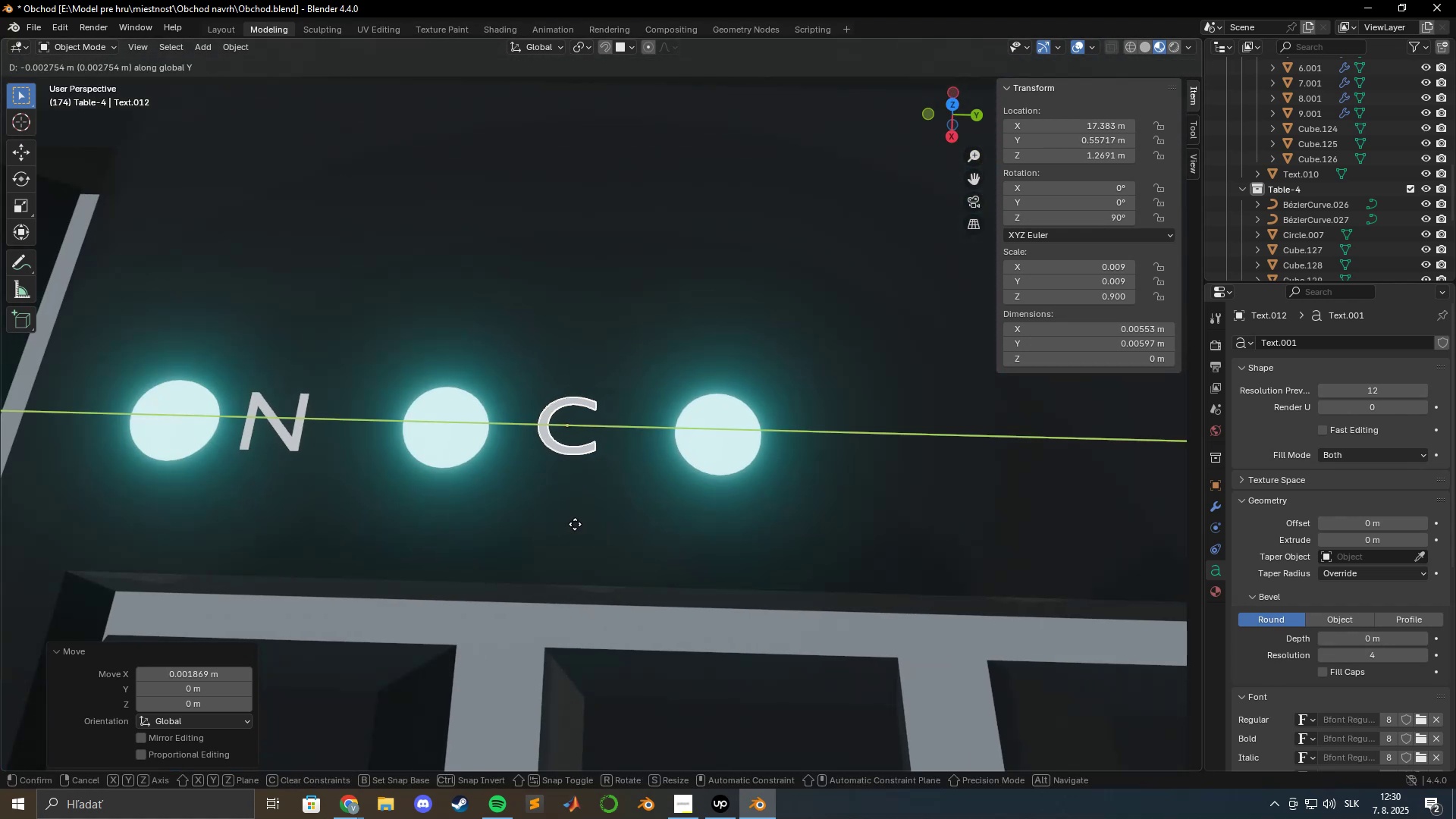 
scroll: coordinate [661, 435], scroll_direction: up, amount: 6.0
 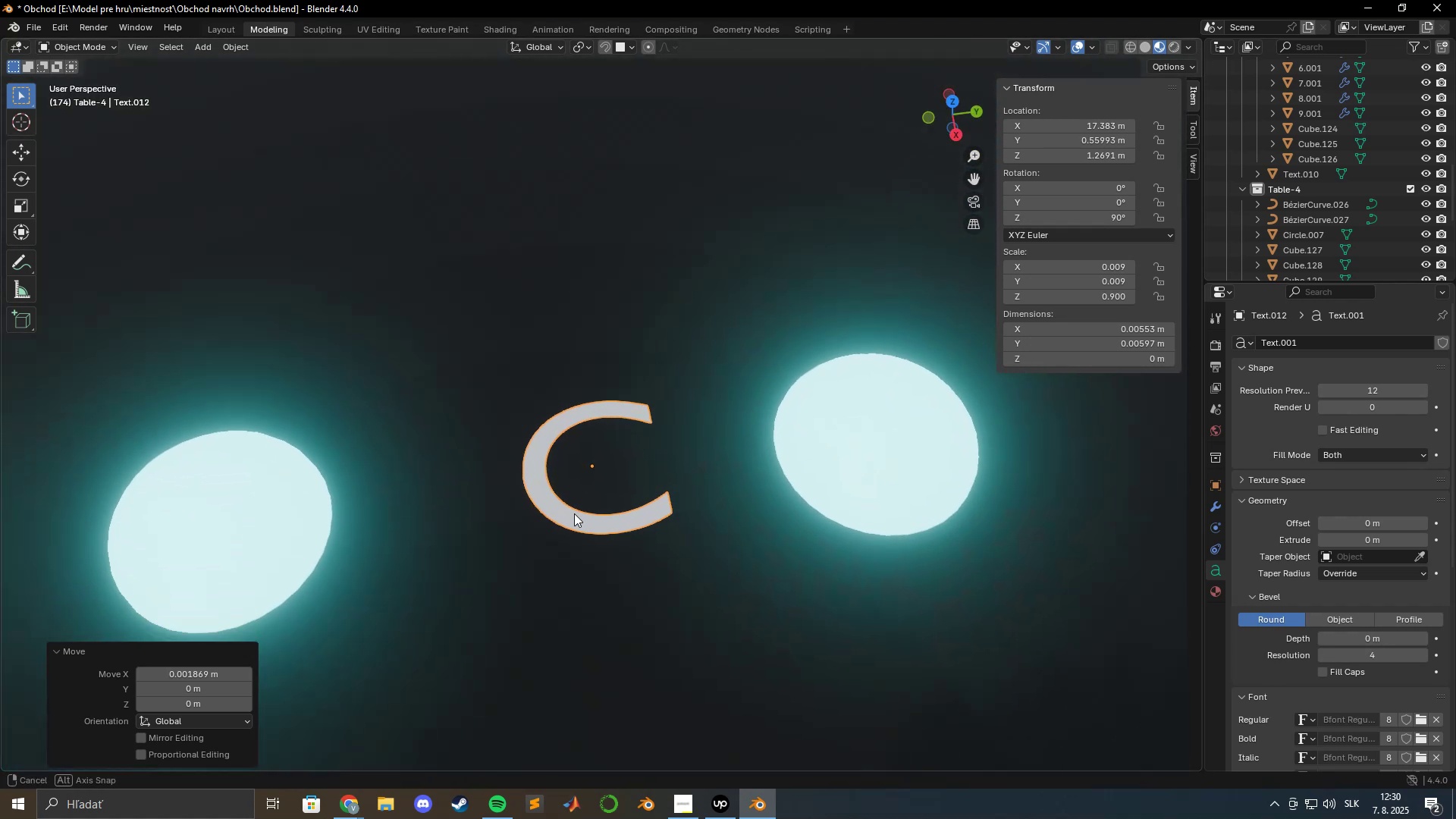 
scroll: coordinate [560, 520], scroll_direction: down, amount: 5.0
 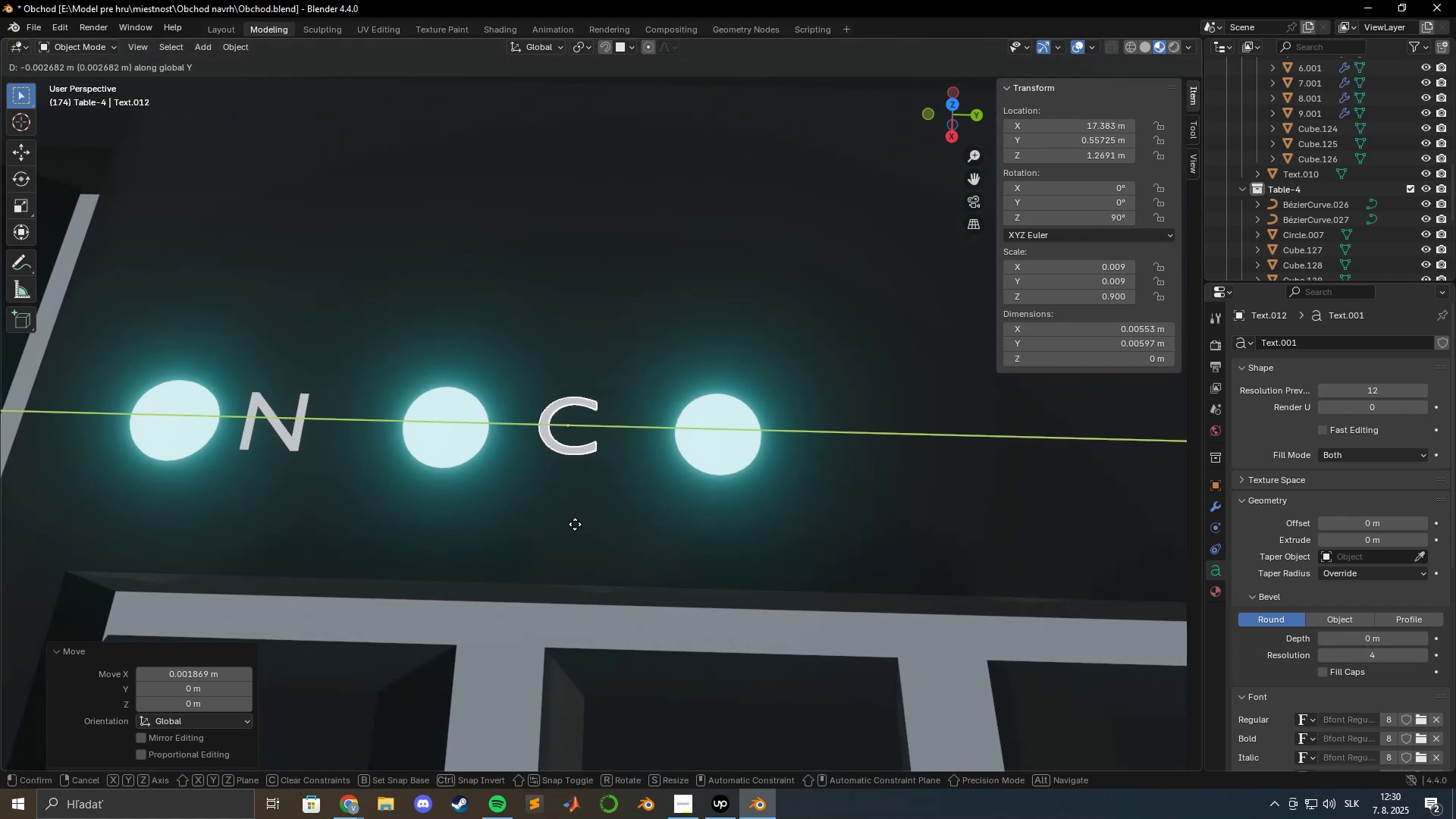 
left_click([560, 529])
 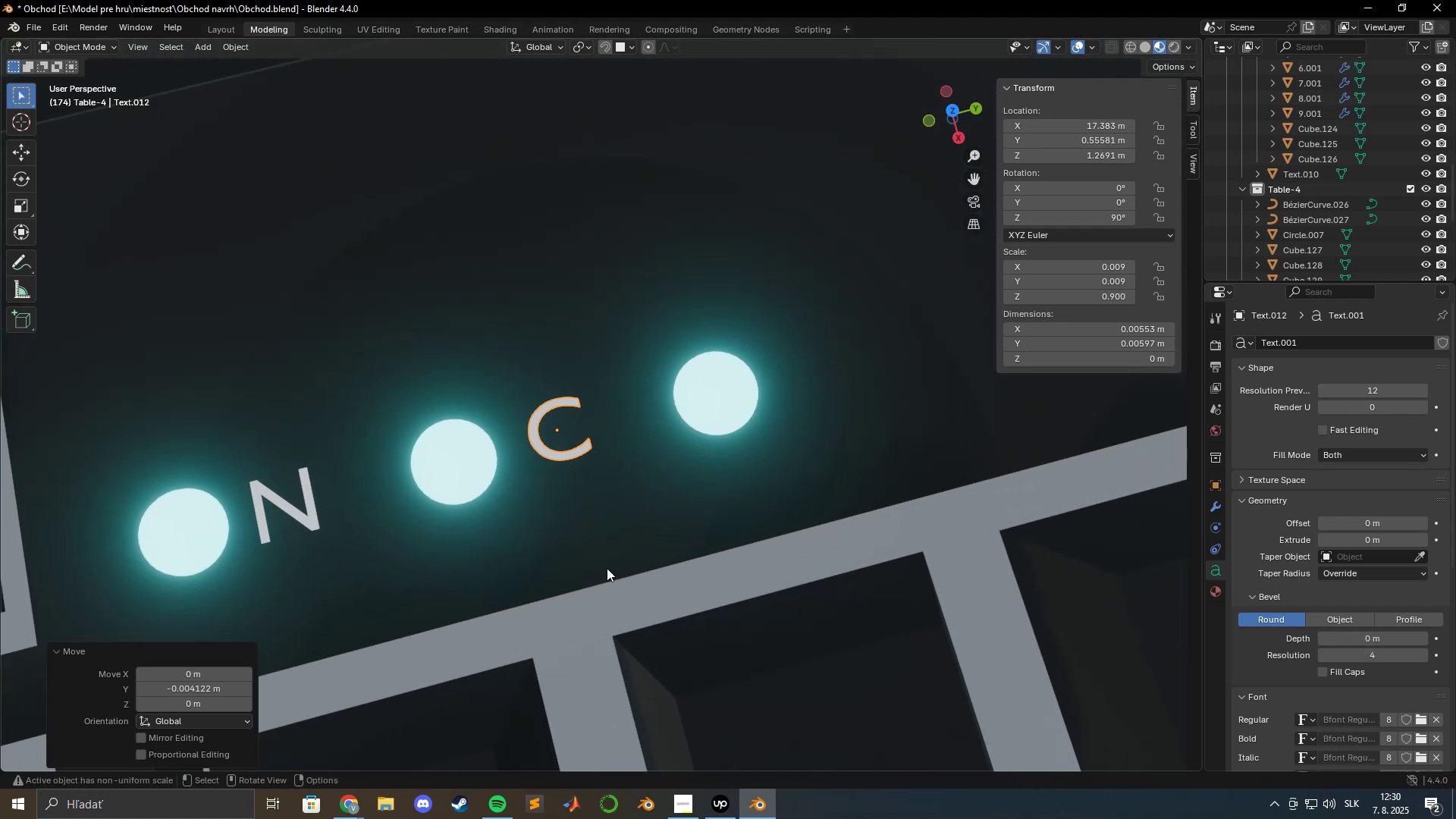 
hold_key(key=ShiftLeft, duration=0.32)
 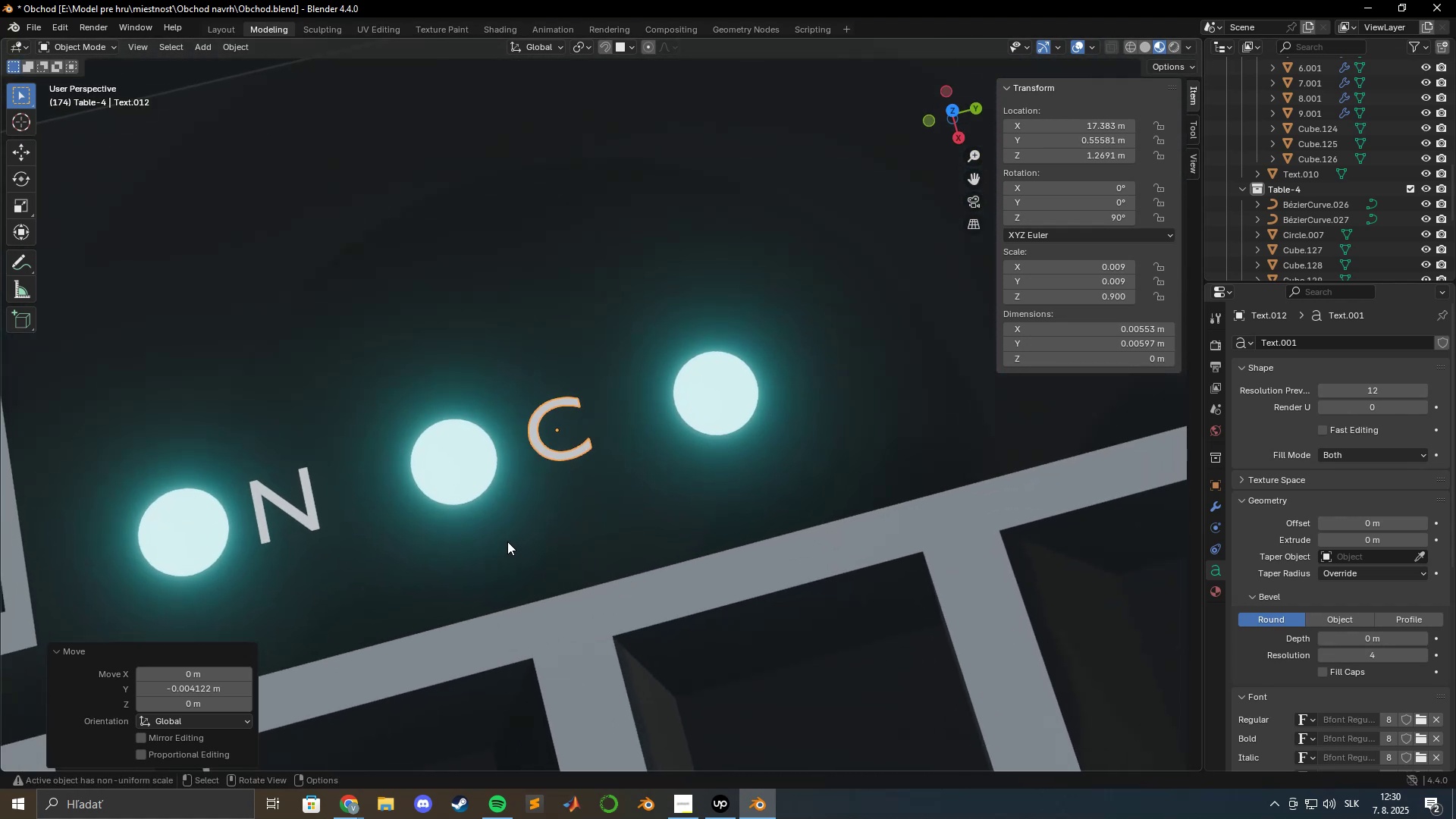 
hold_key(key=ShiftLeft, duration=0.37)
 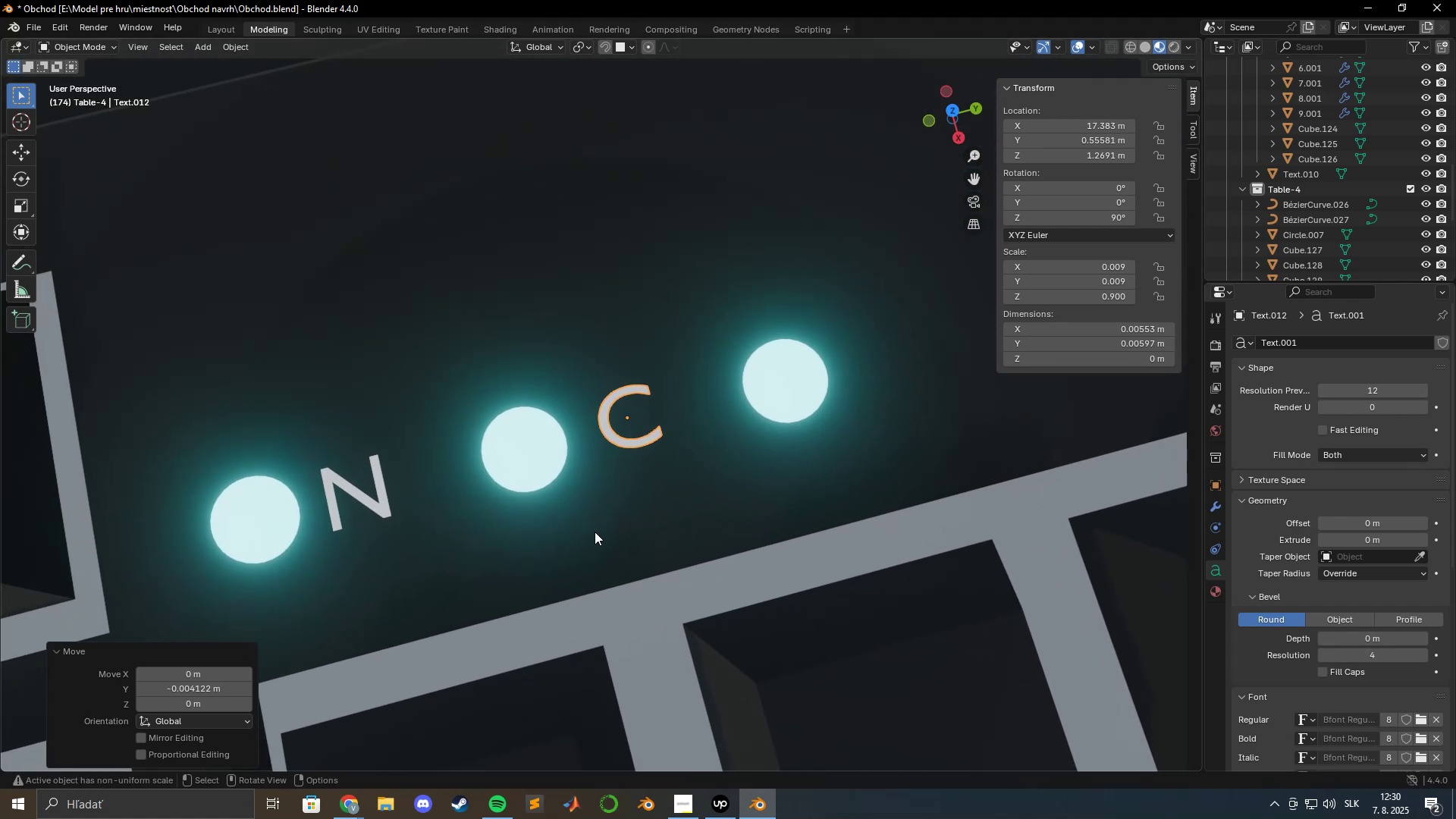 
type(gy)
 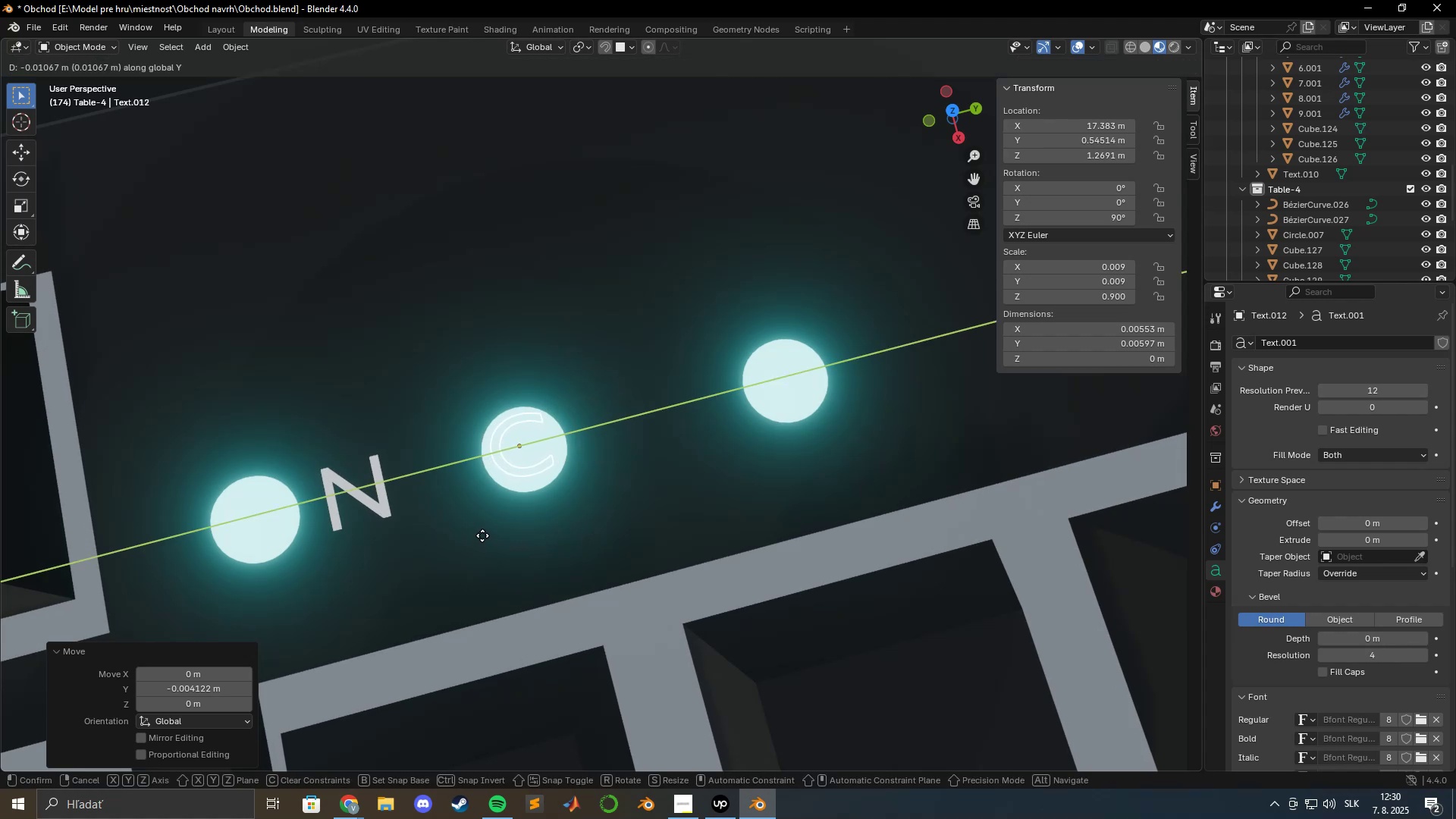 
wait(6.7)
 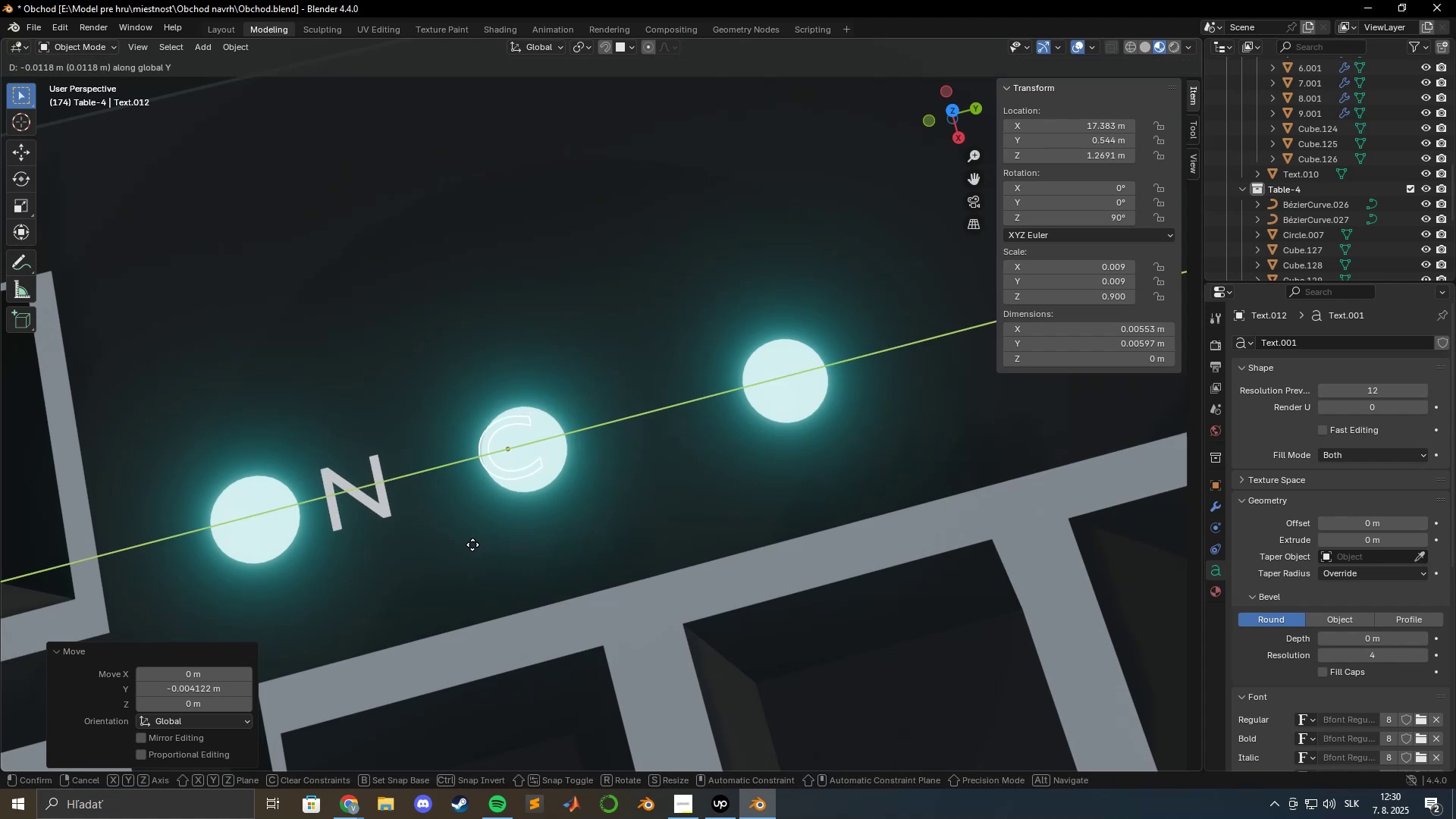 
left_click([591, 507])
 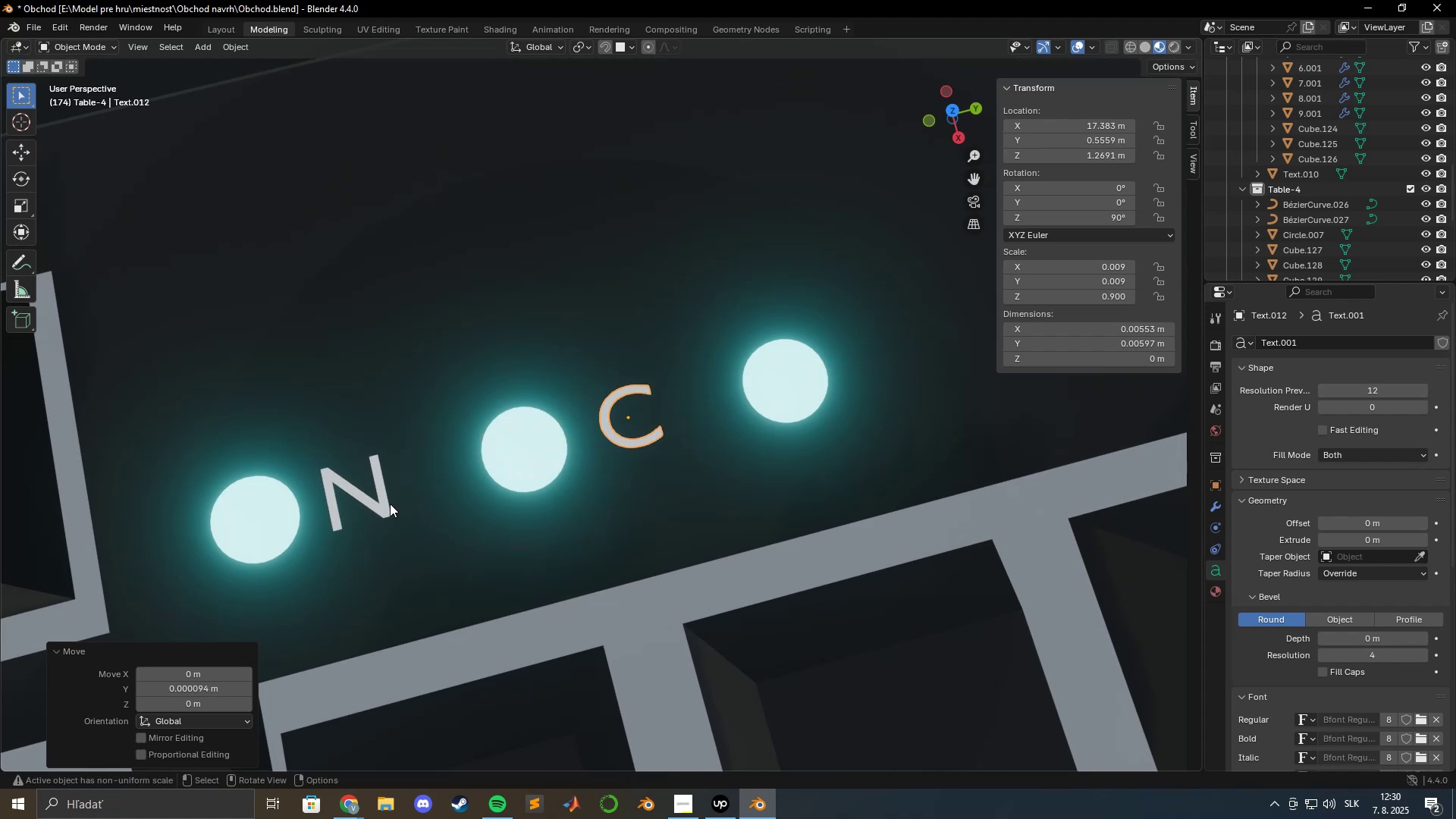 
left_click([388, 504])
 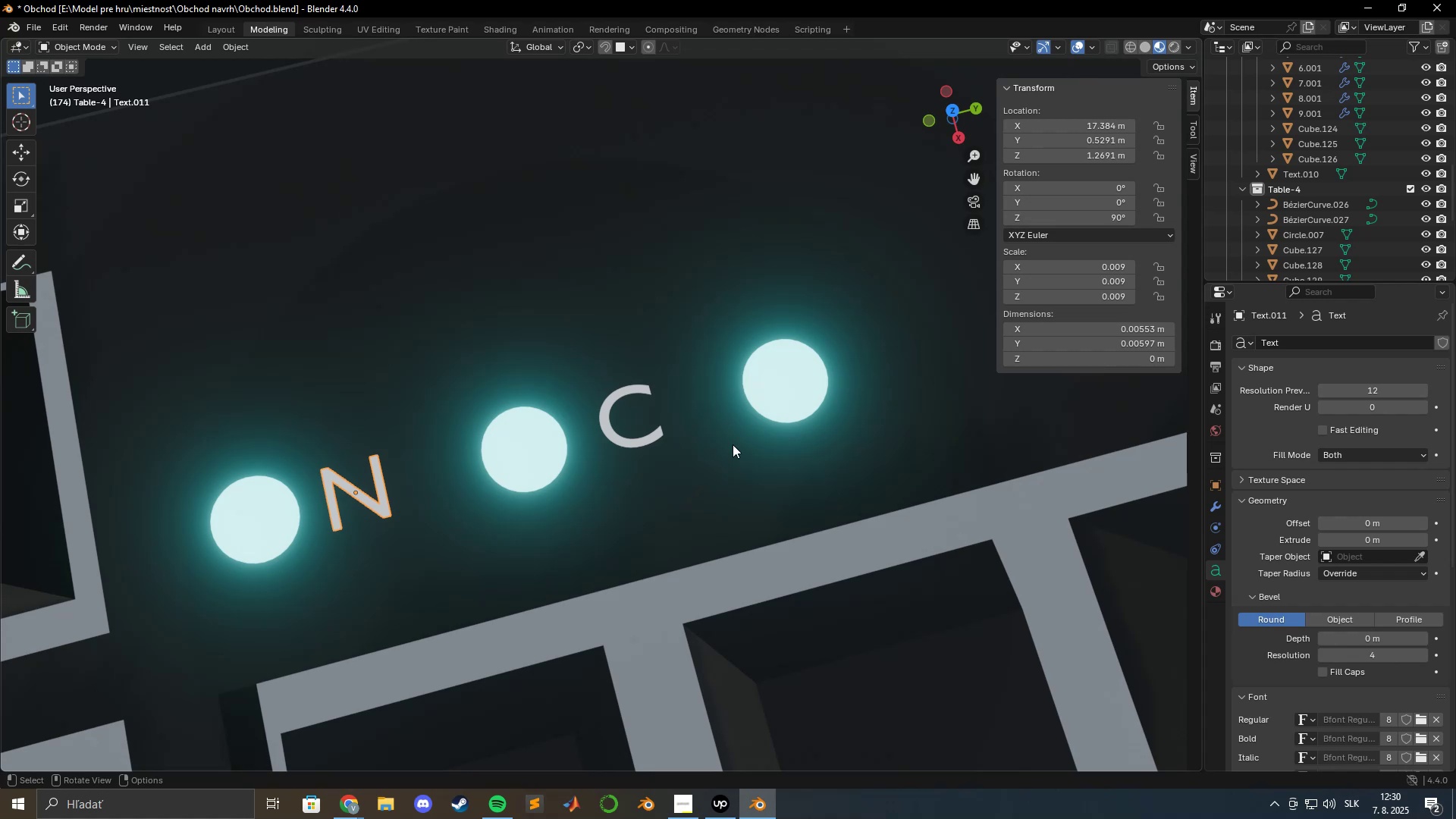 
left_click([638, 441])
 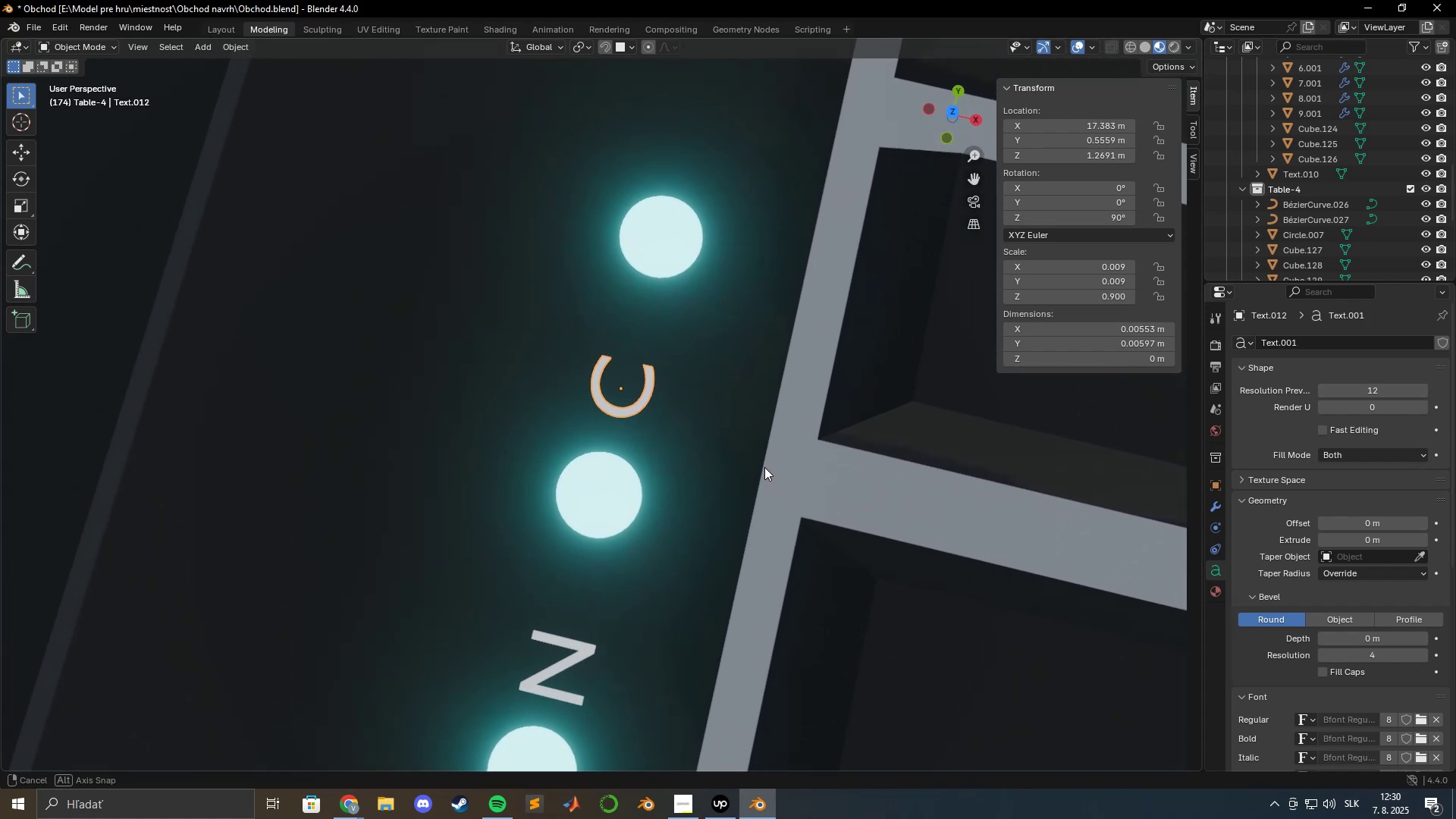 
key(Shift+ShiftLeft)
 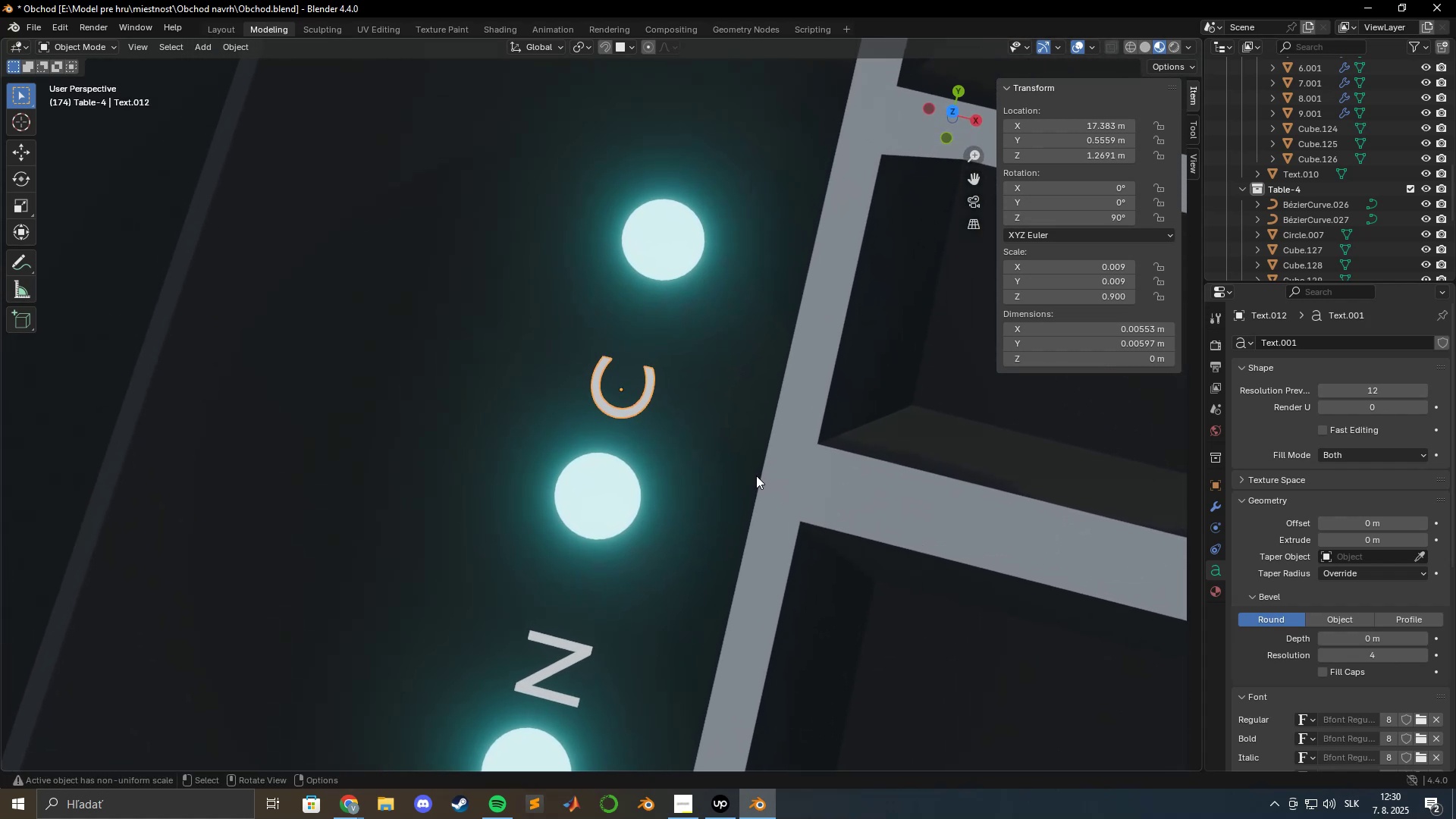 
wait(7.46)
 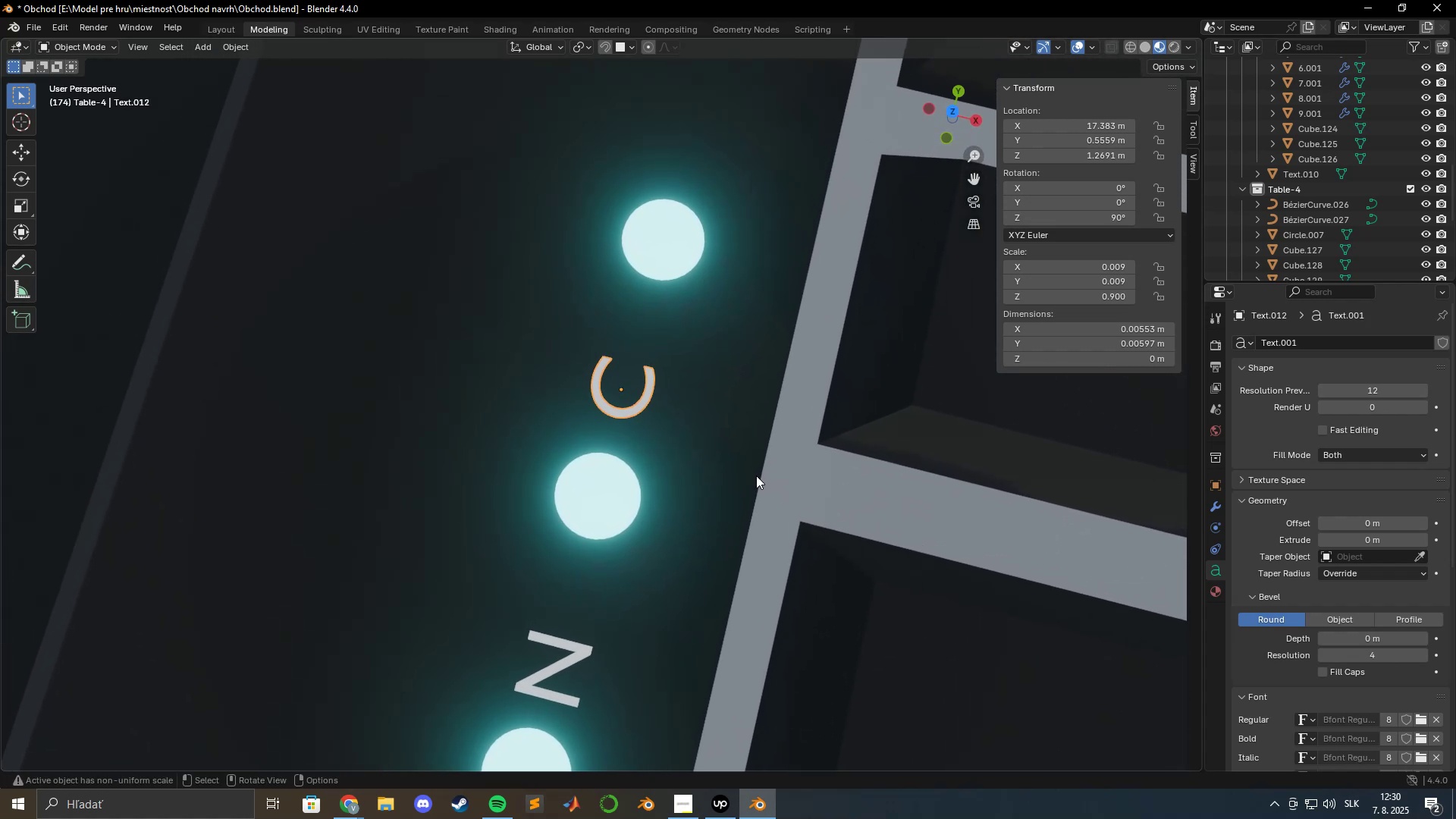 
scroll: coordinate [723, 275], scroll_direction: down, amount: 6.0
 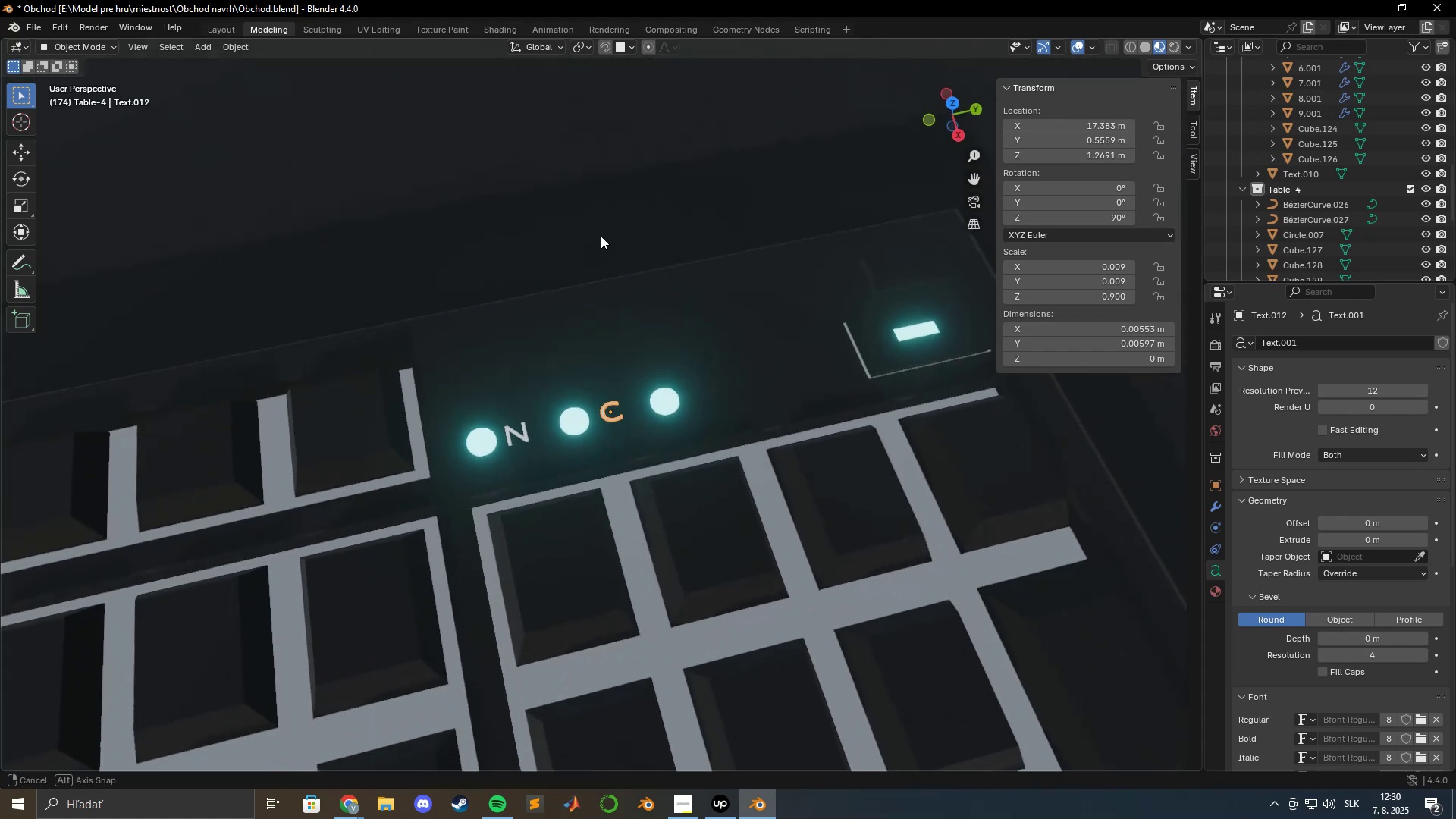 
scroll: coordinate [650, 319], scroll_direction: up, amount: 6.0
 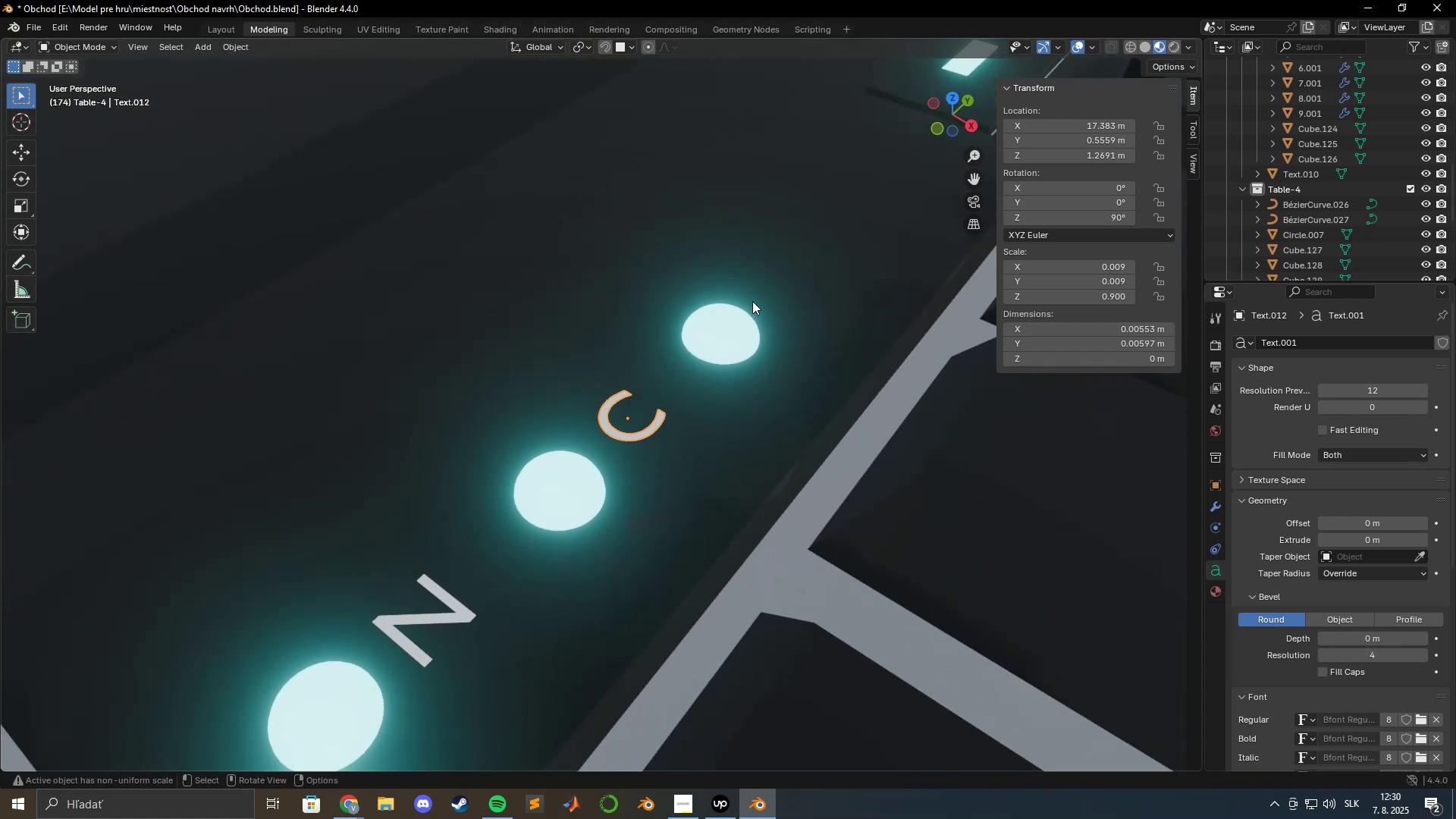 
scroll: coordinate [711, 294], scroll_direction: down, amount: 21.0
 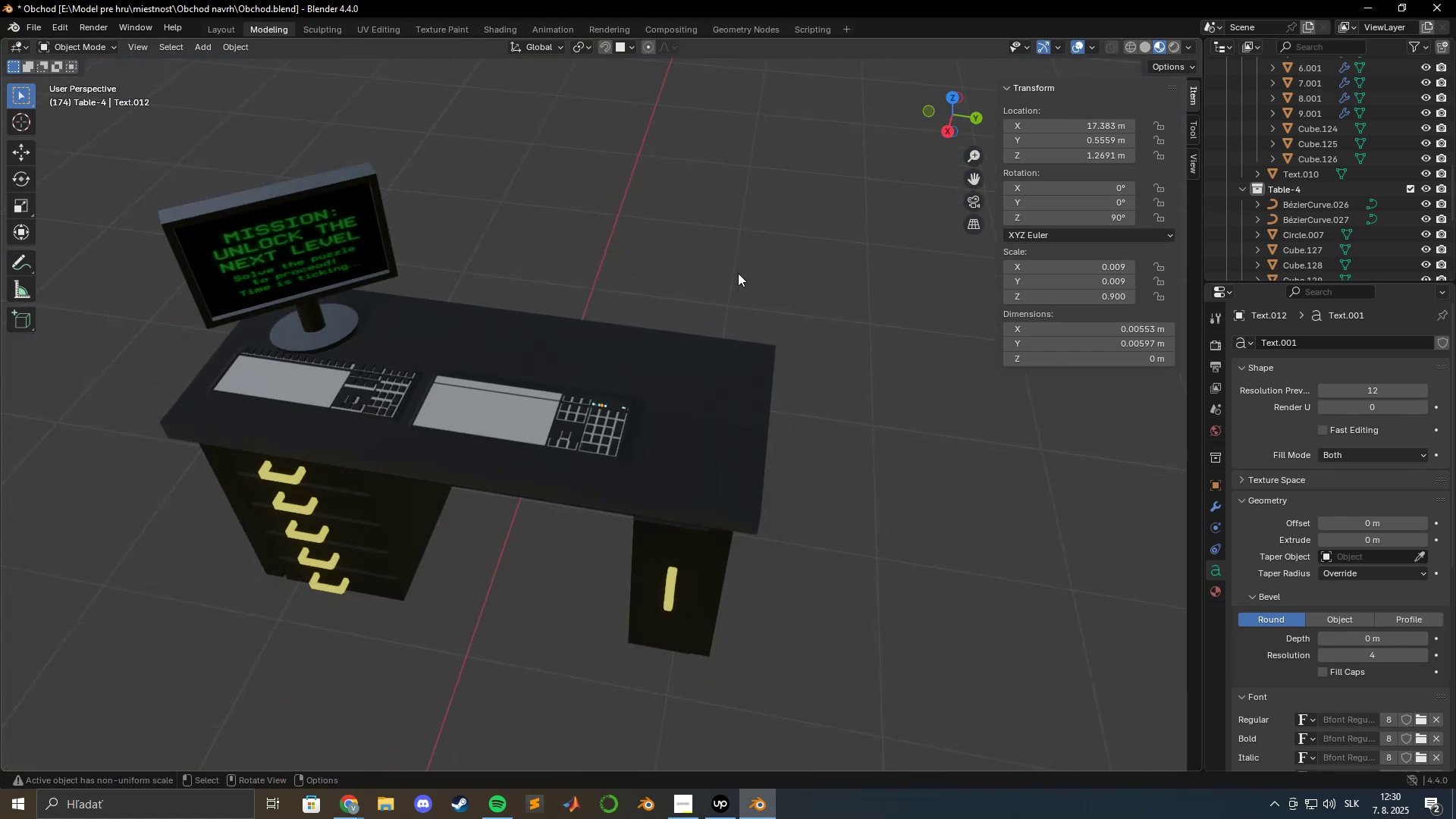 
left_click([738, 273])
 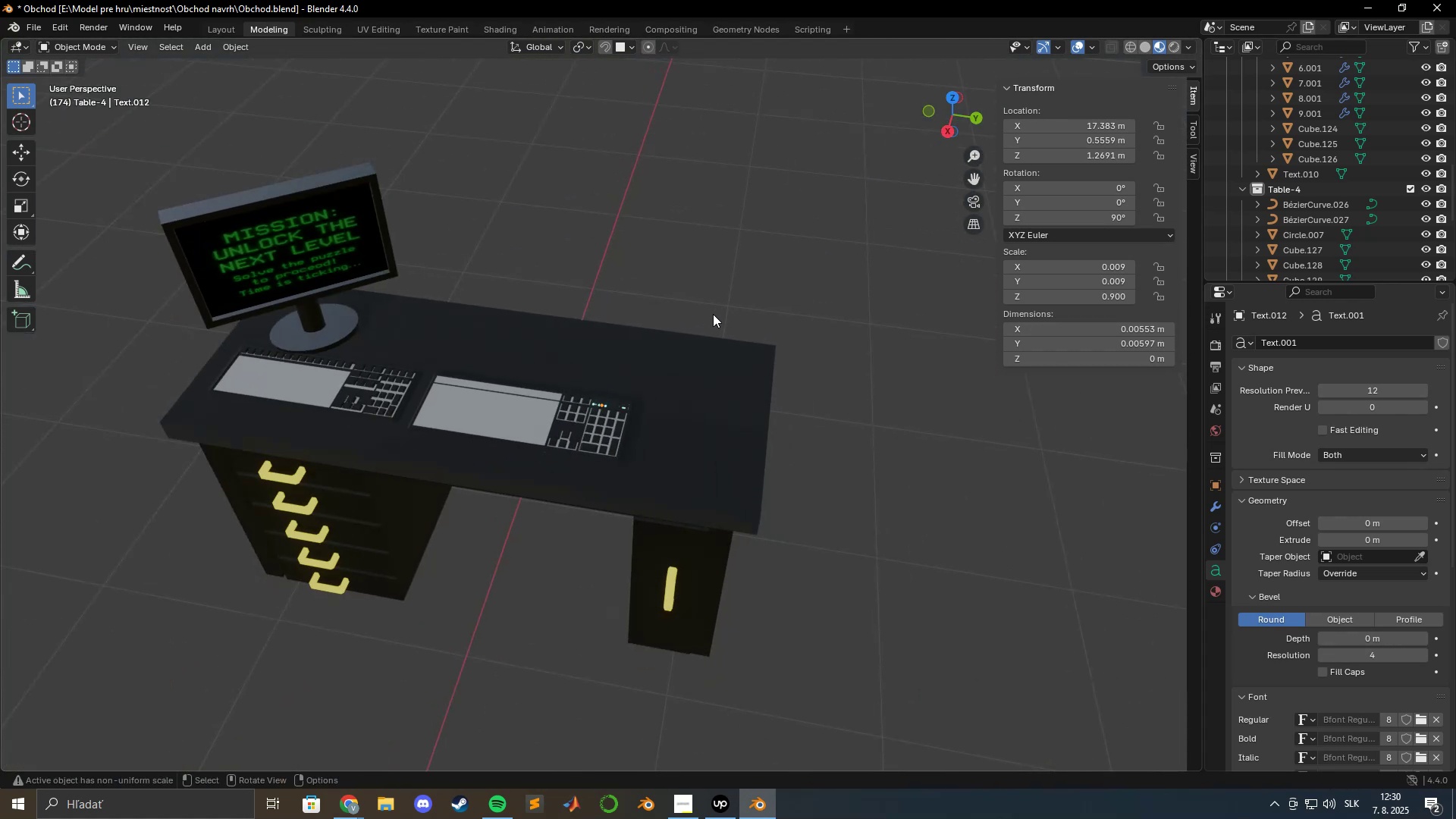 
scroll: coordinate [713, 320], scroll_direction: up, amount: 5.0
 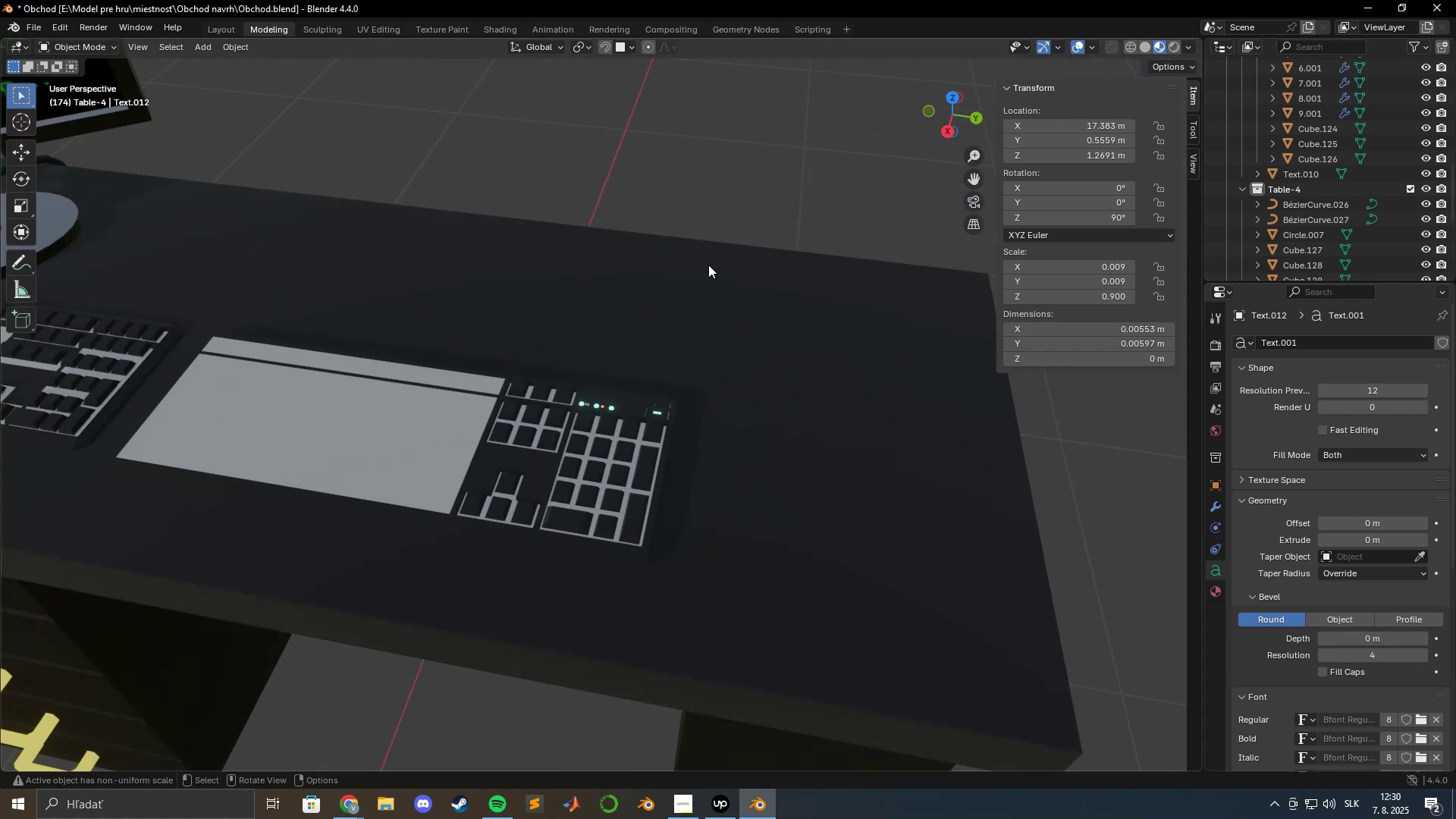 
left_click_drag(start_coordinate=[710, 232], to_coordinate=[704, 230])
 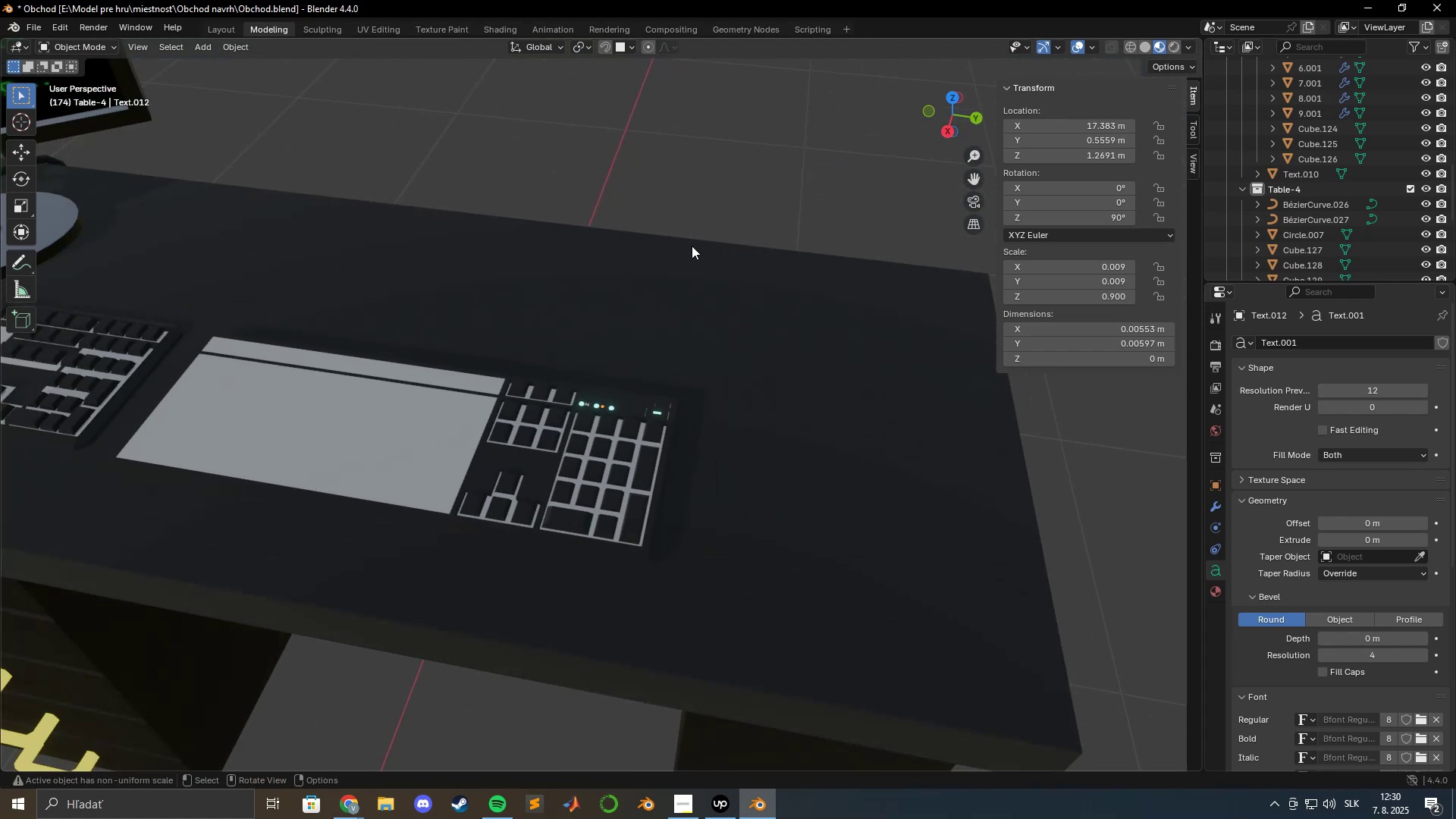 
scroll: coordinate [661, 302], scroll_direction: up, amount: 14.0
 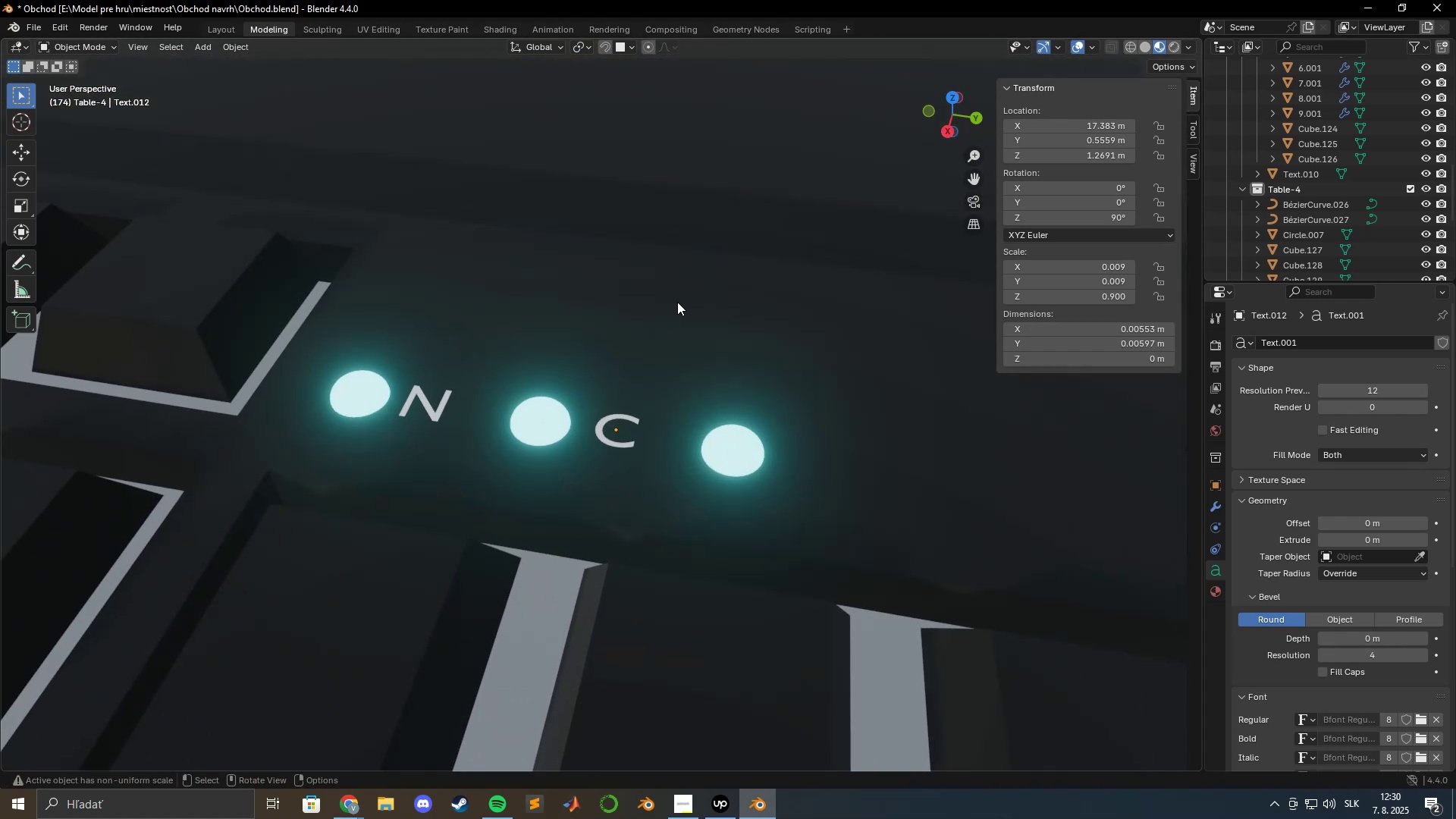 
scroll: coordinate [680, 302], scroll_direction: down, amount: 15.0
 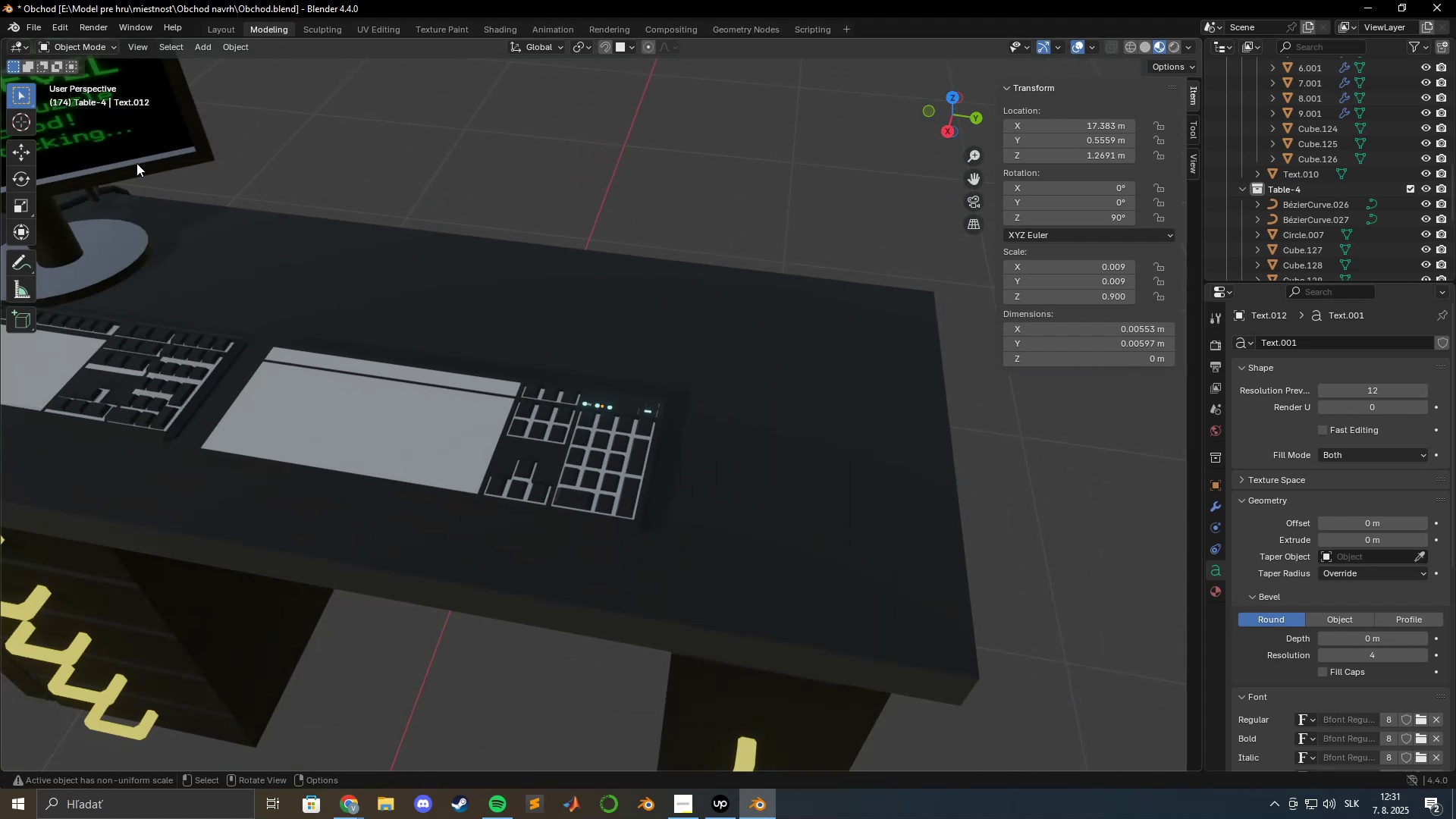 
wait(6.33)
 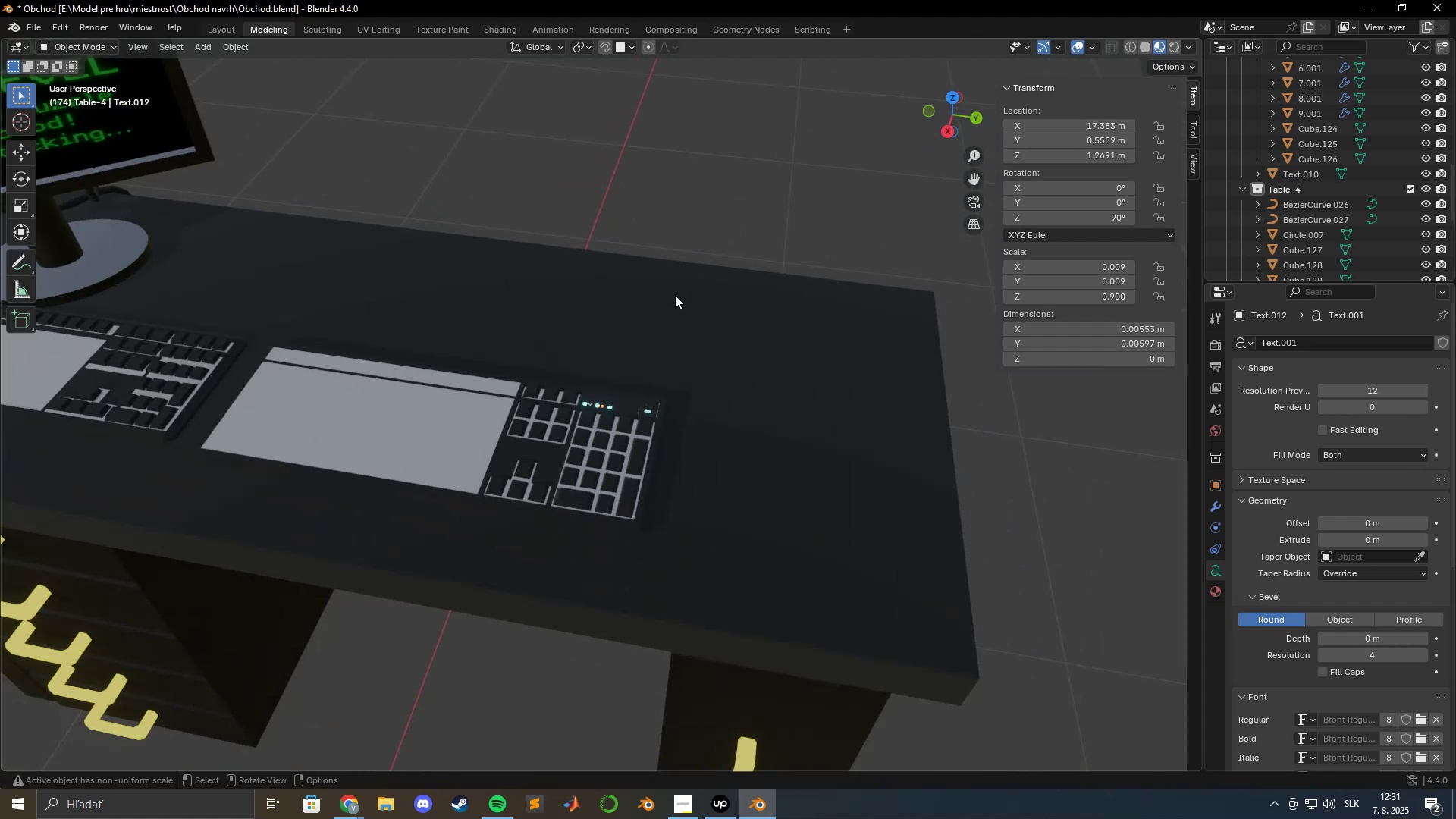 
left_click([1275, 193])
 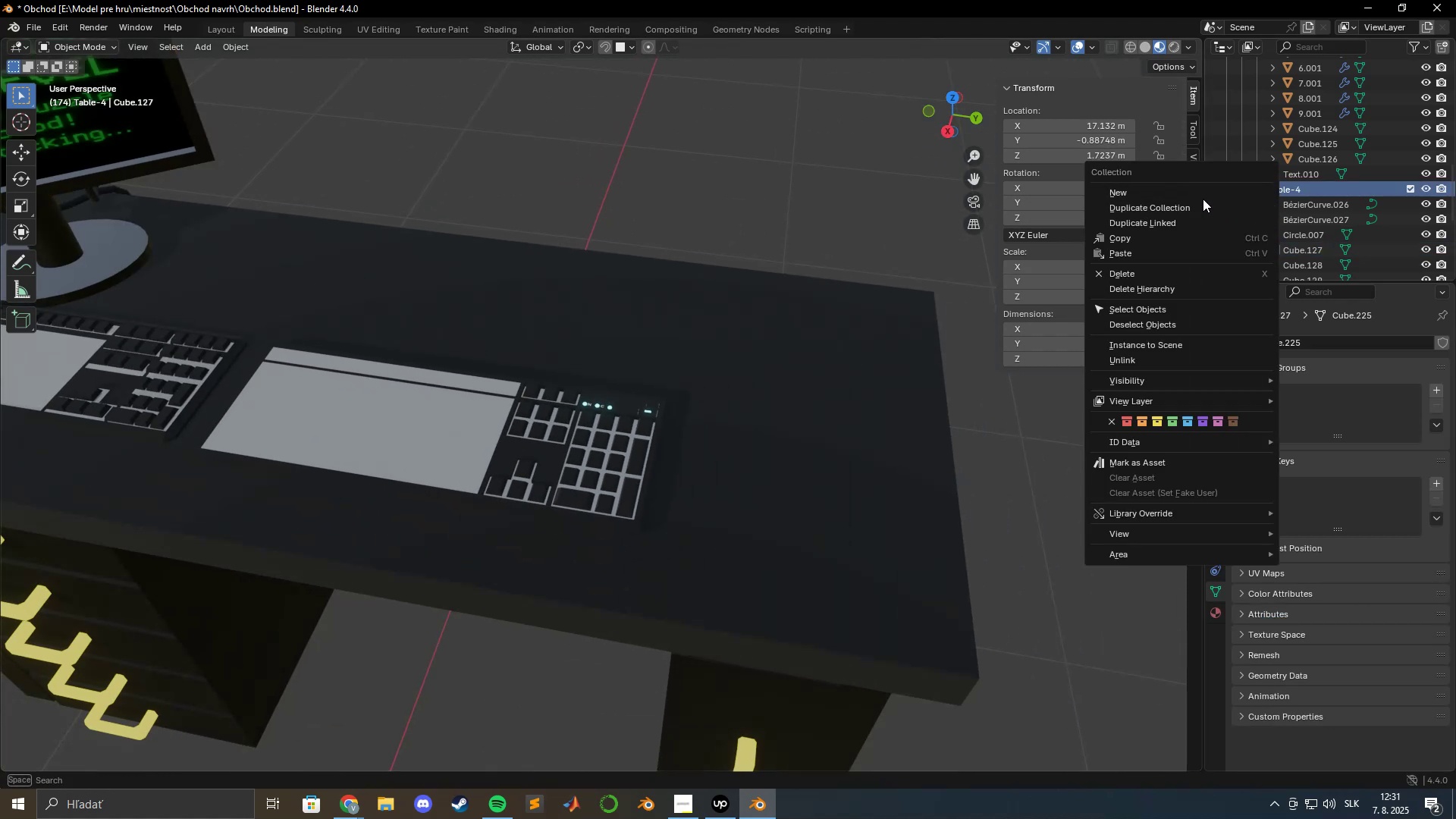 
left_click([1197, 195])
 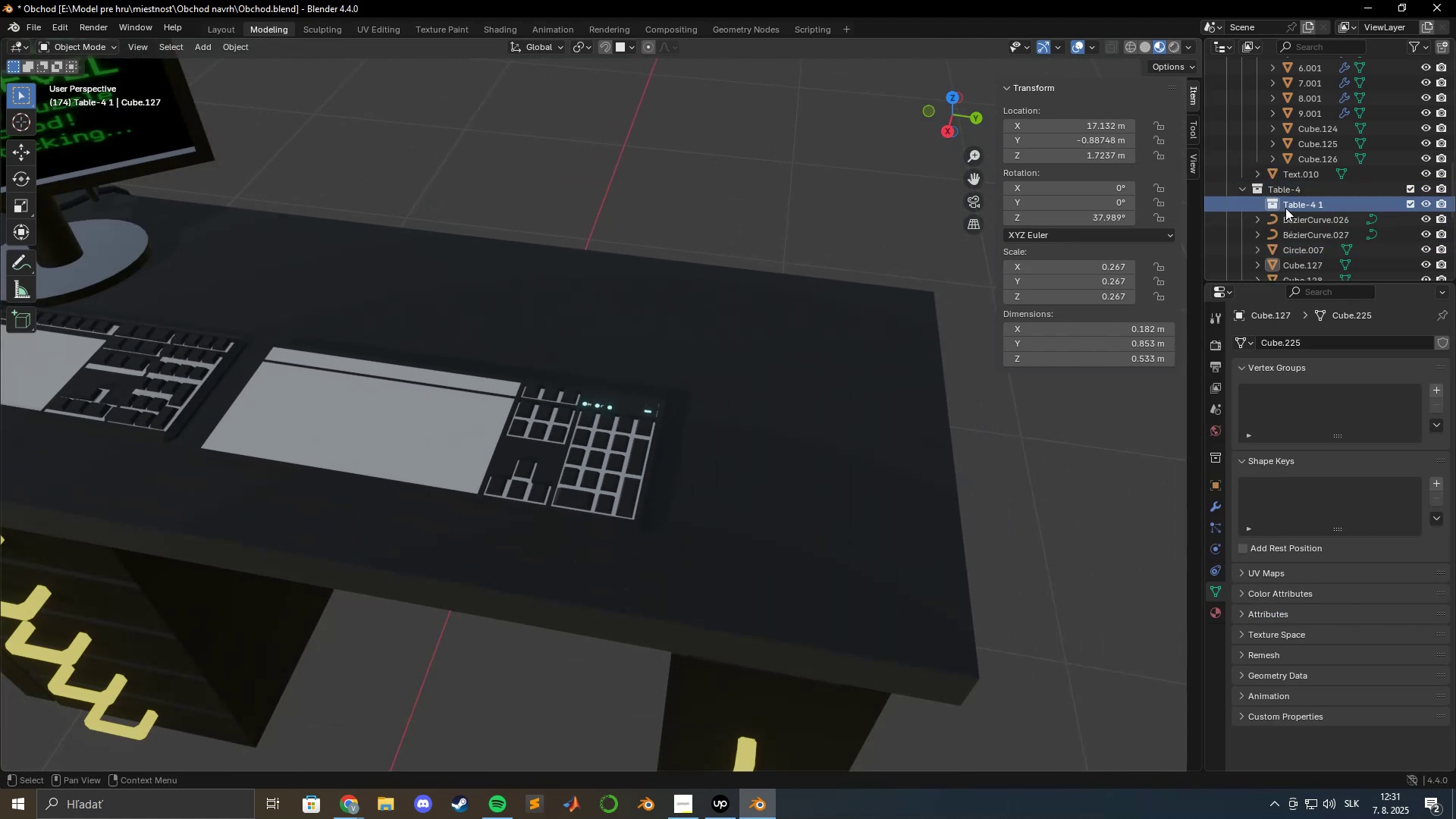 
double_click([1288, 207])
 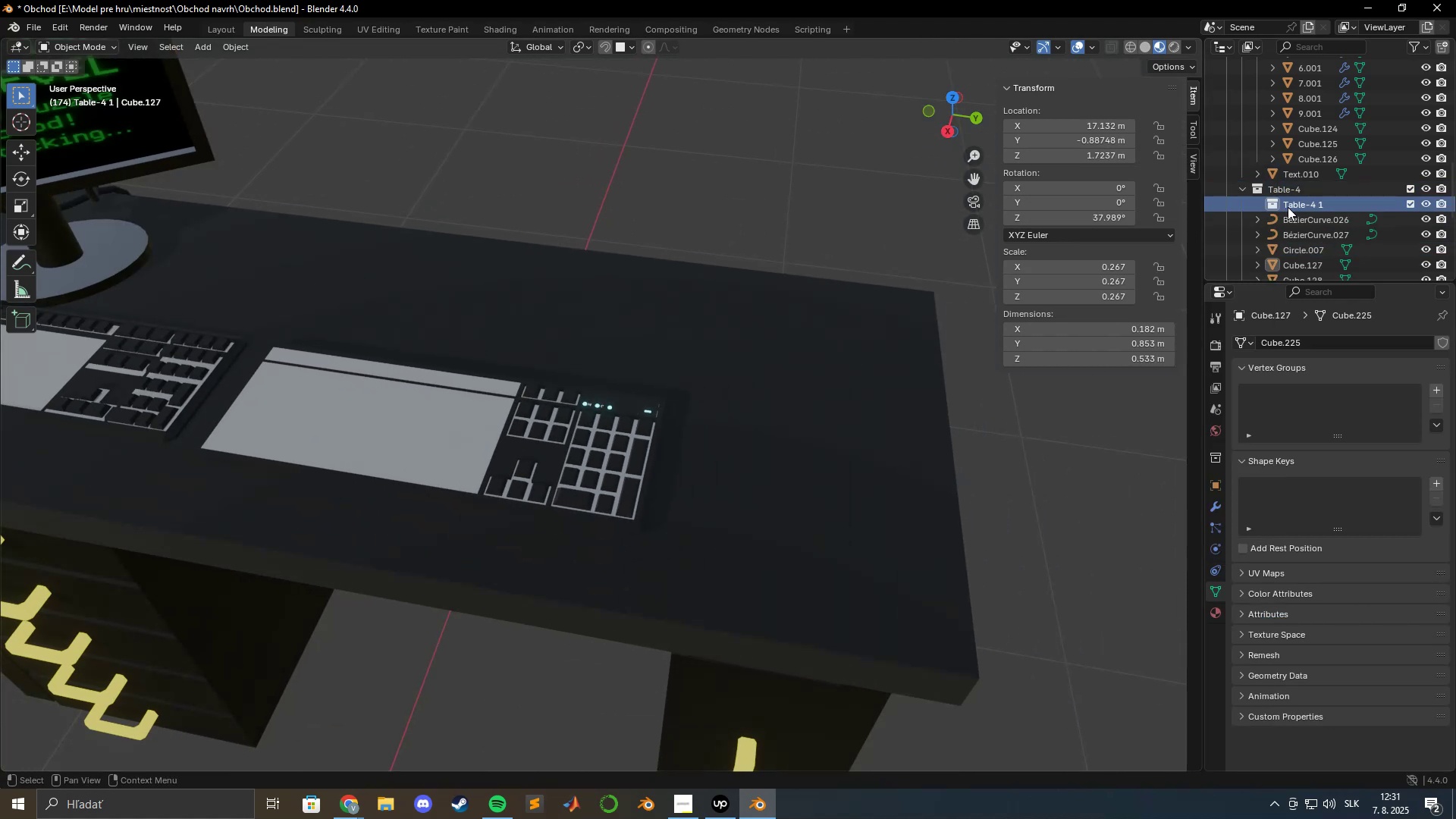 
triple_click([1288, 207])
 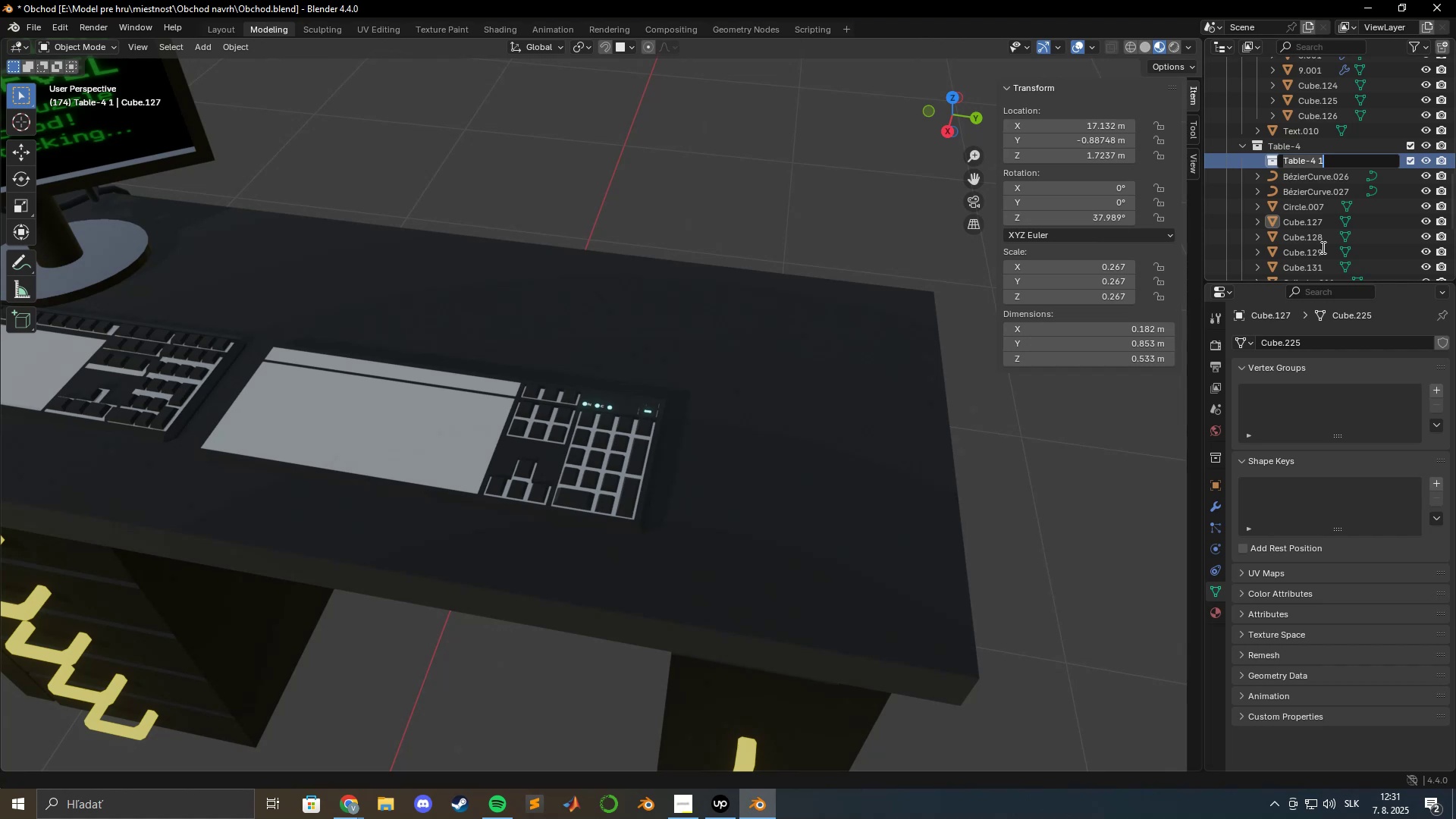 
type(Monitor)
 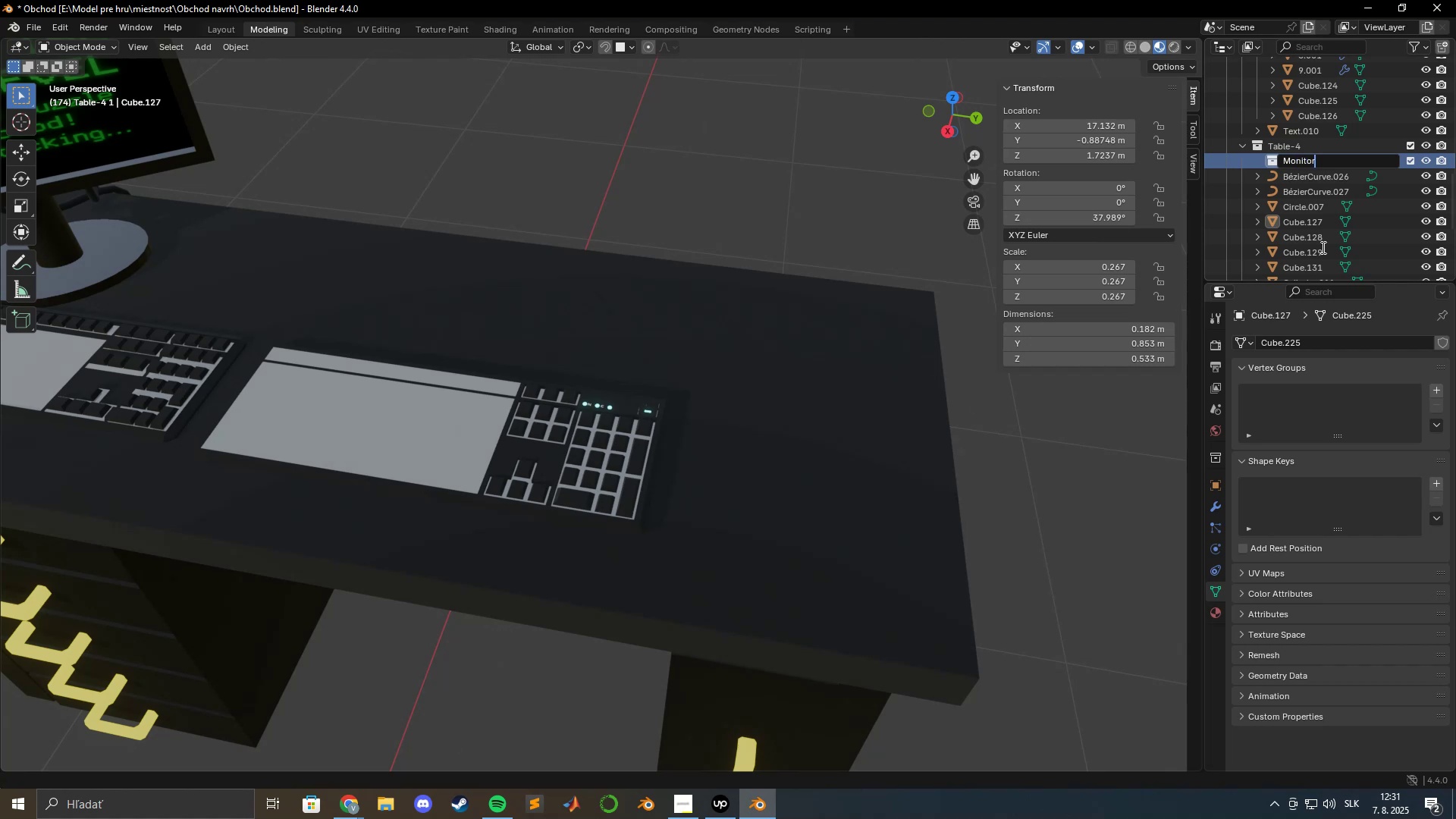 
key(Enter)
 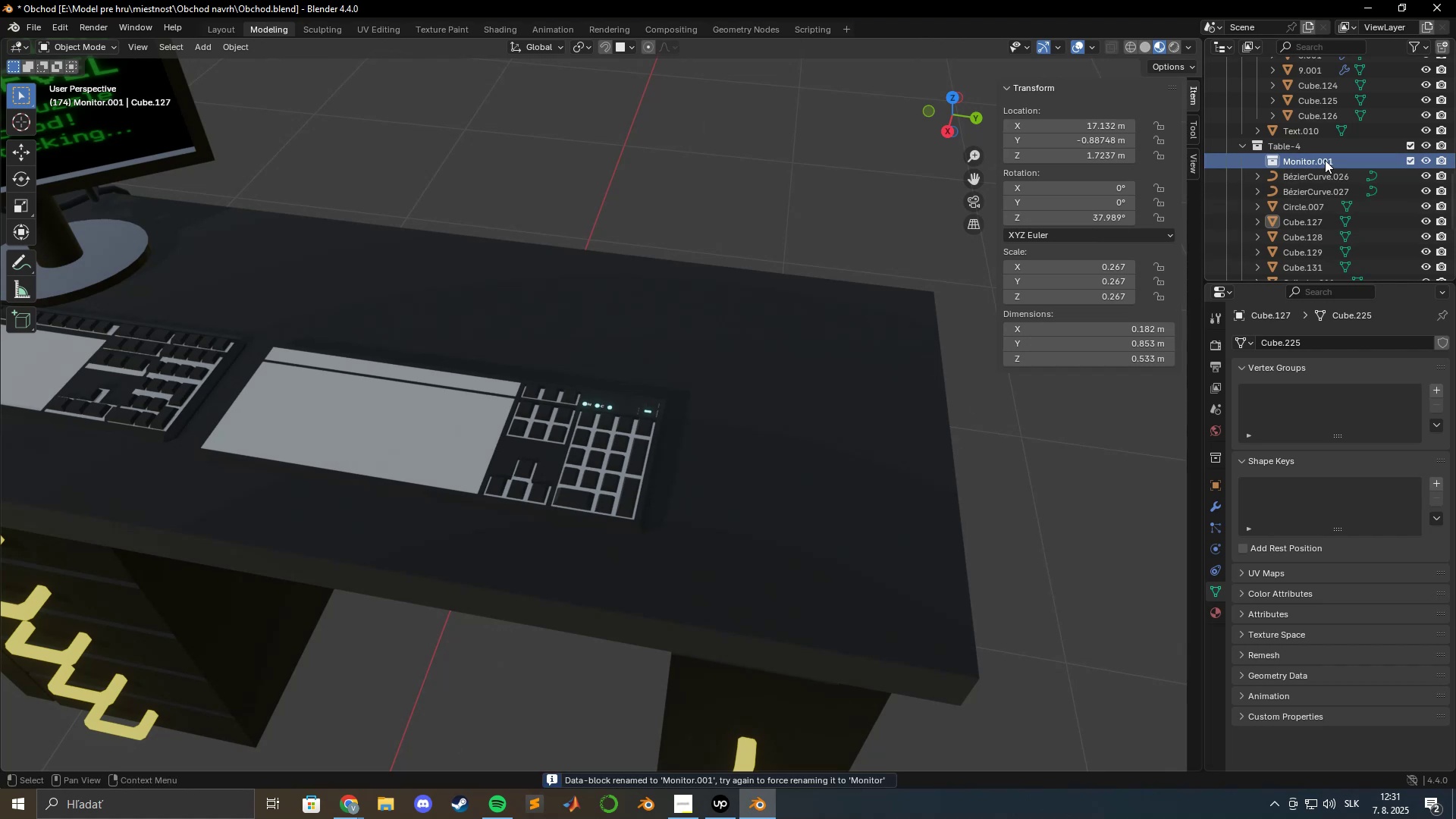 
double_click([1324, 162])
 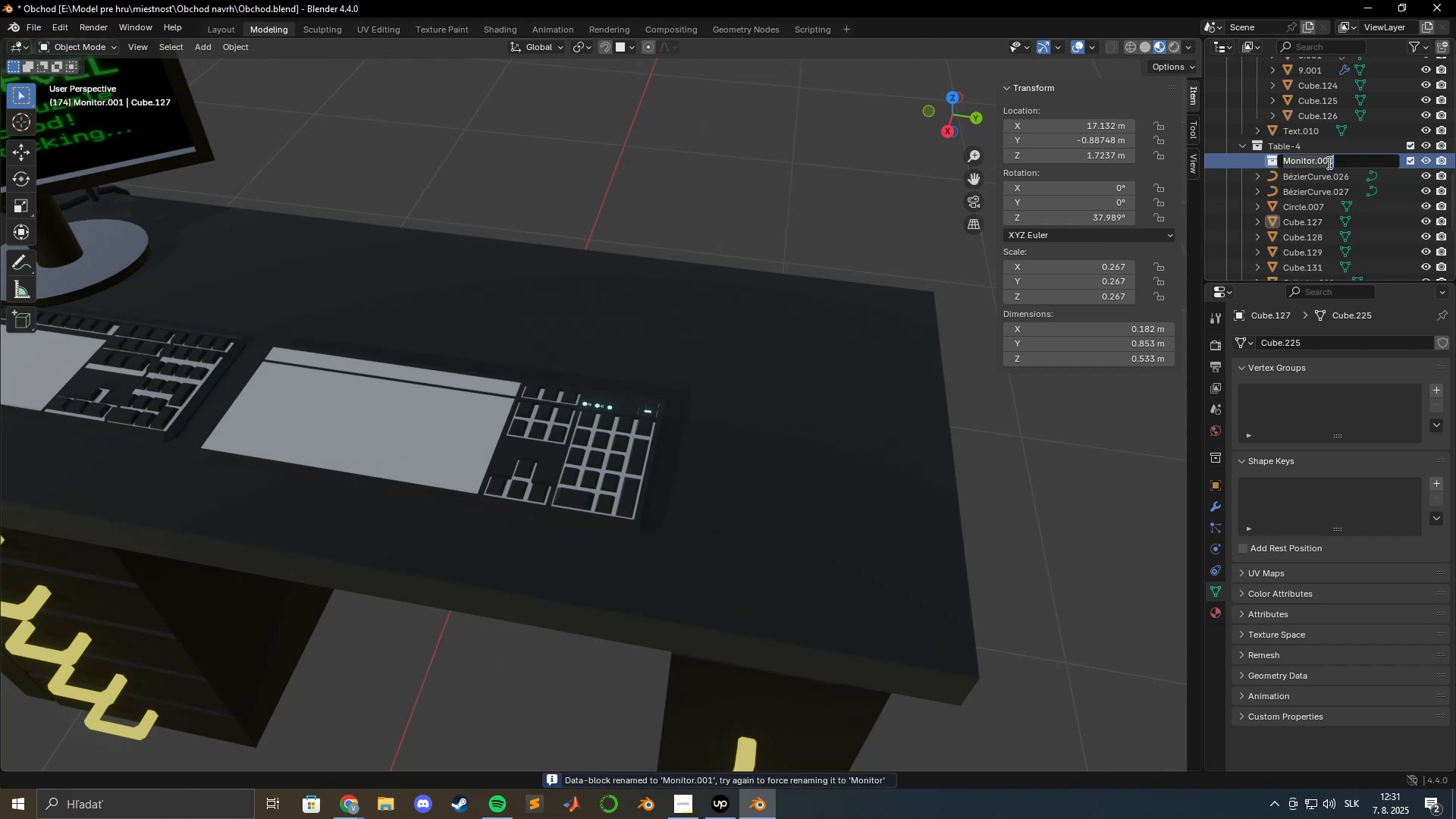 
key(ArrowRight)
 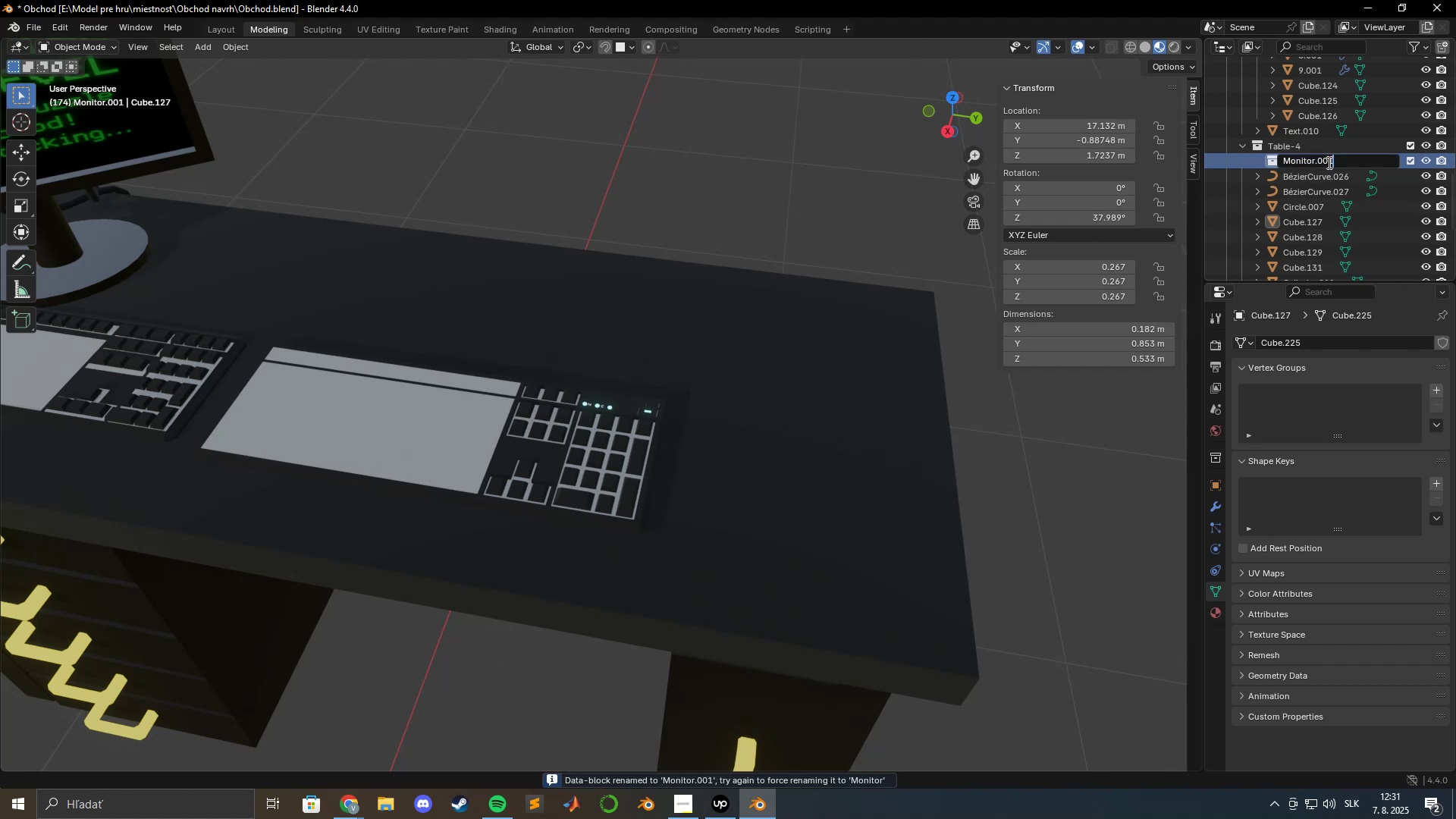 
key(Backspace)
 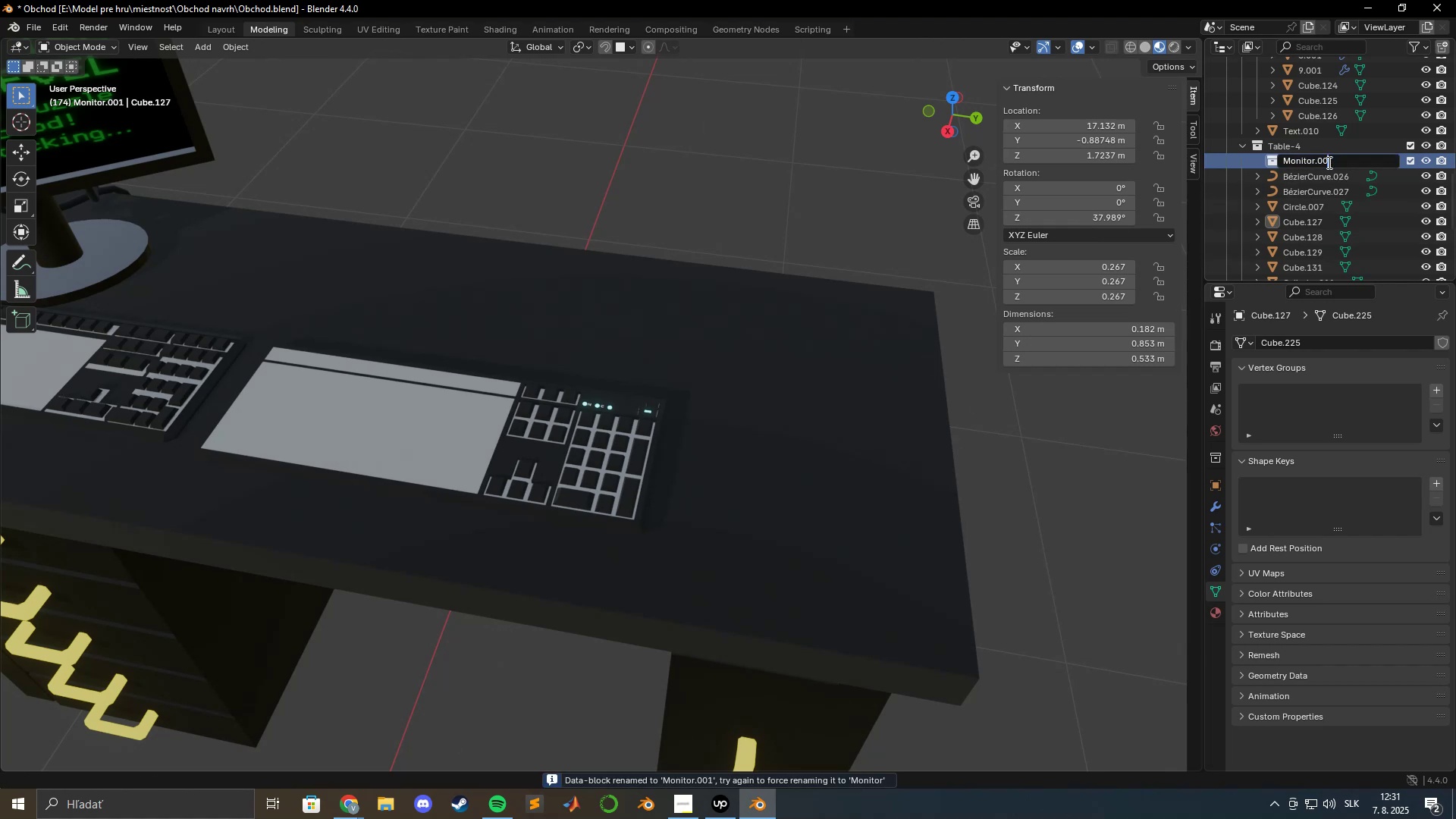 
key(Backspace)
 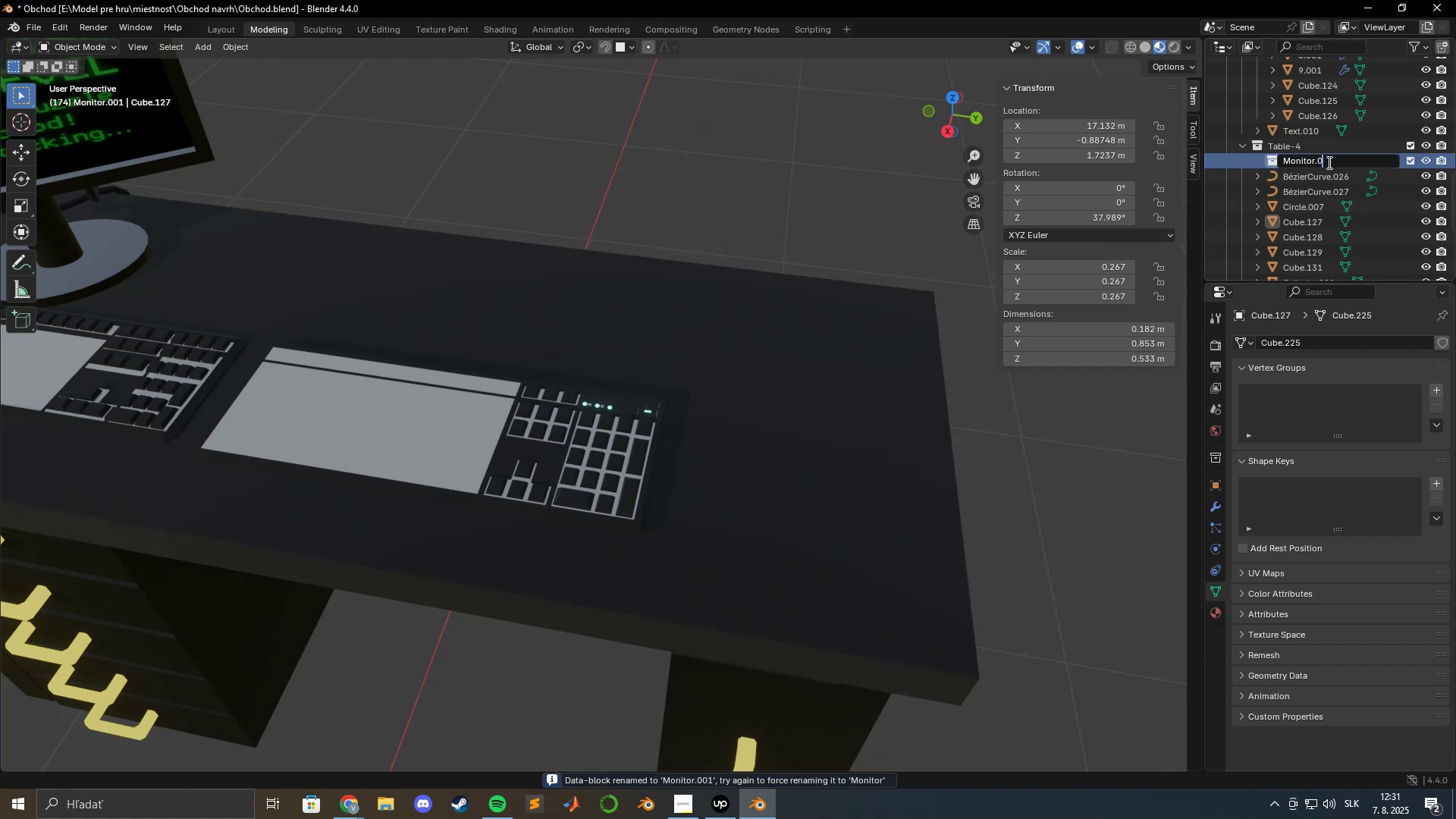 
key(Backspace)
 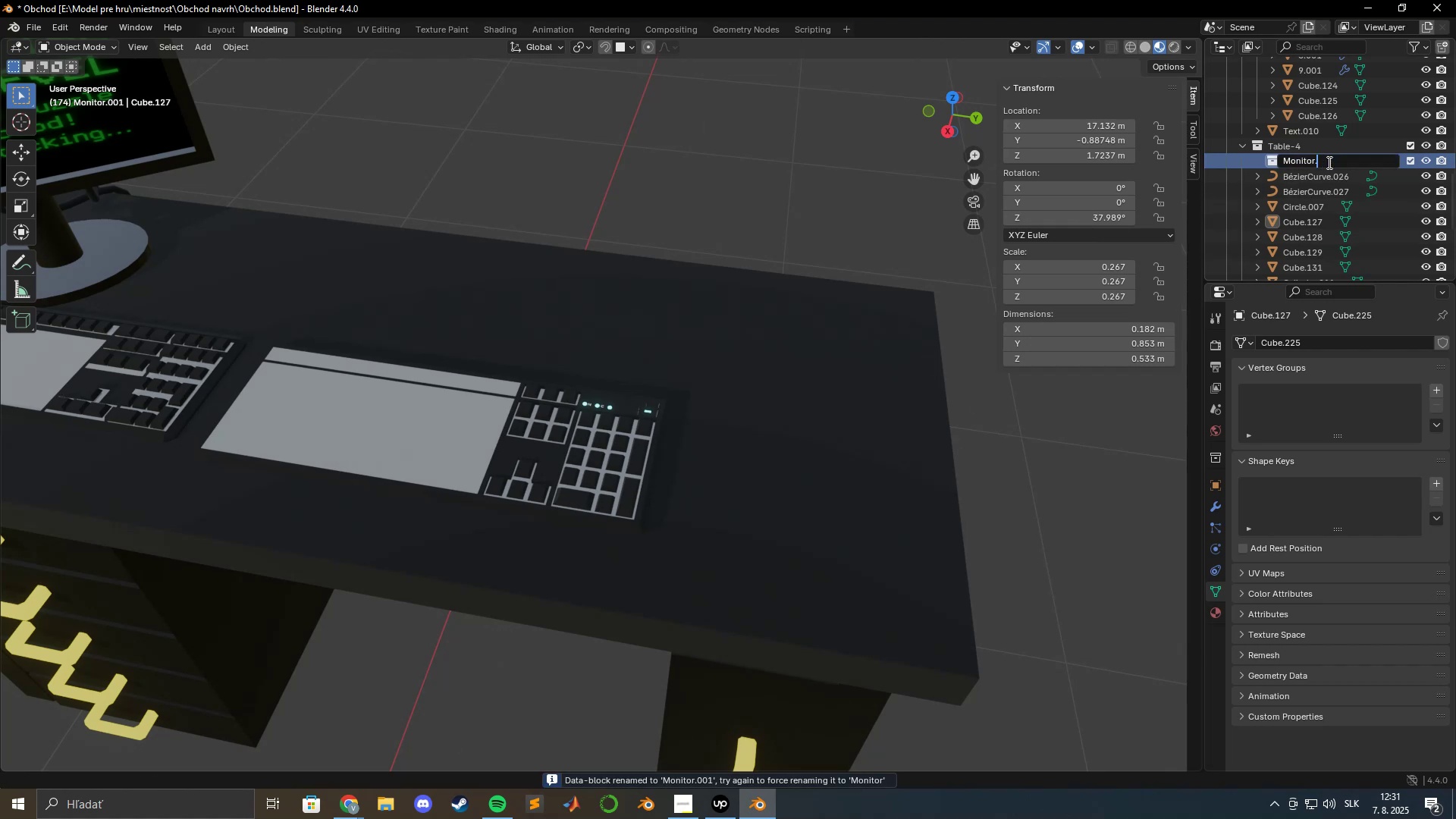 
key(Backspace)
 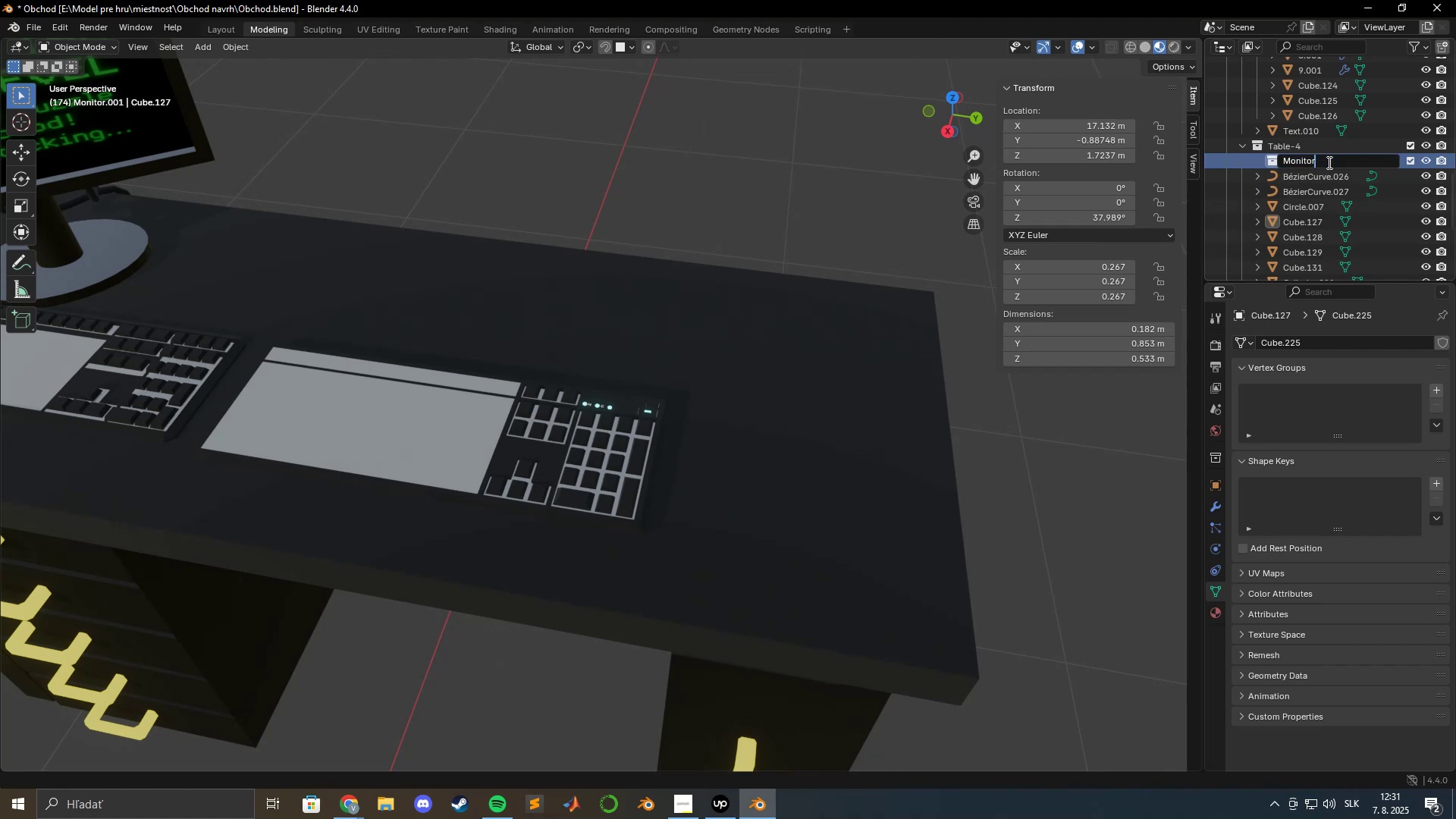 
key(NumpadSubtract)
 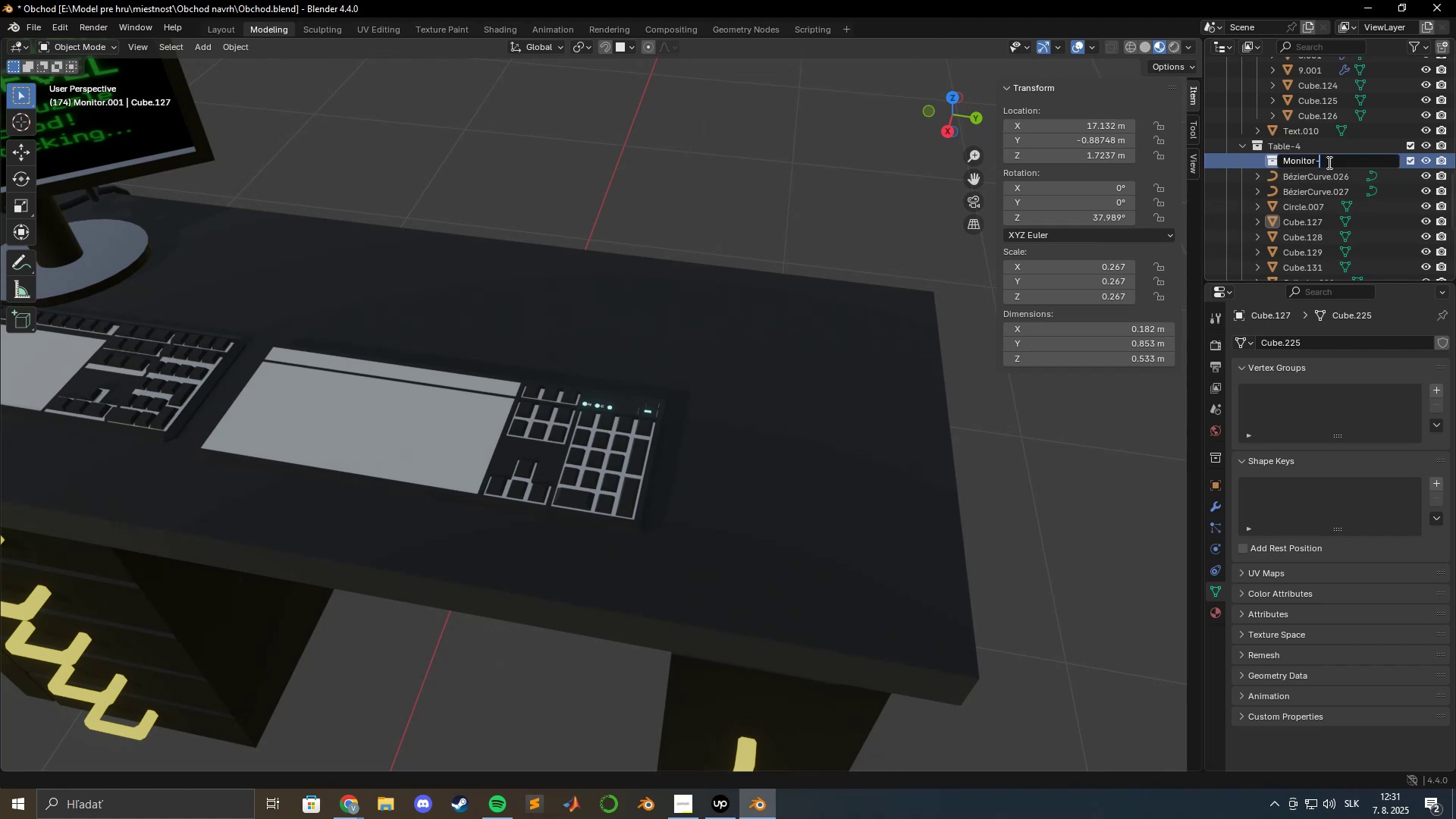 
key(Numpad4)
 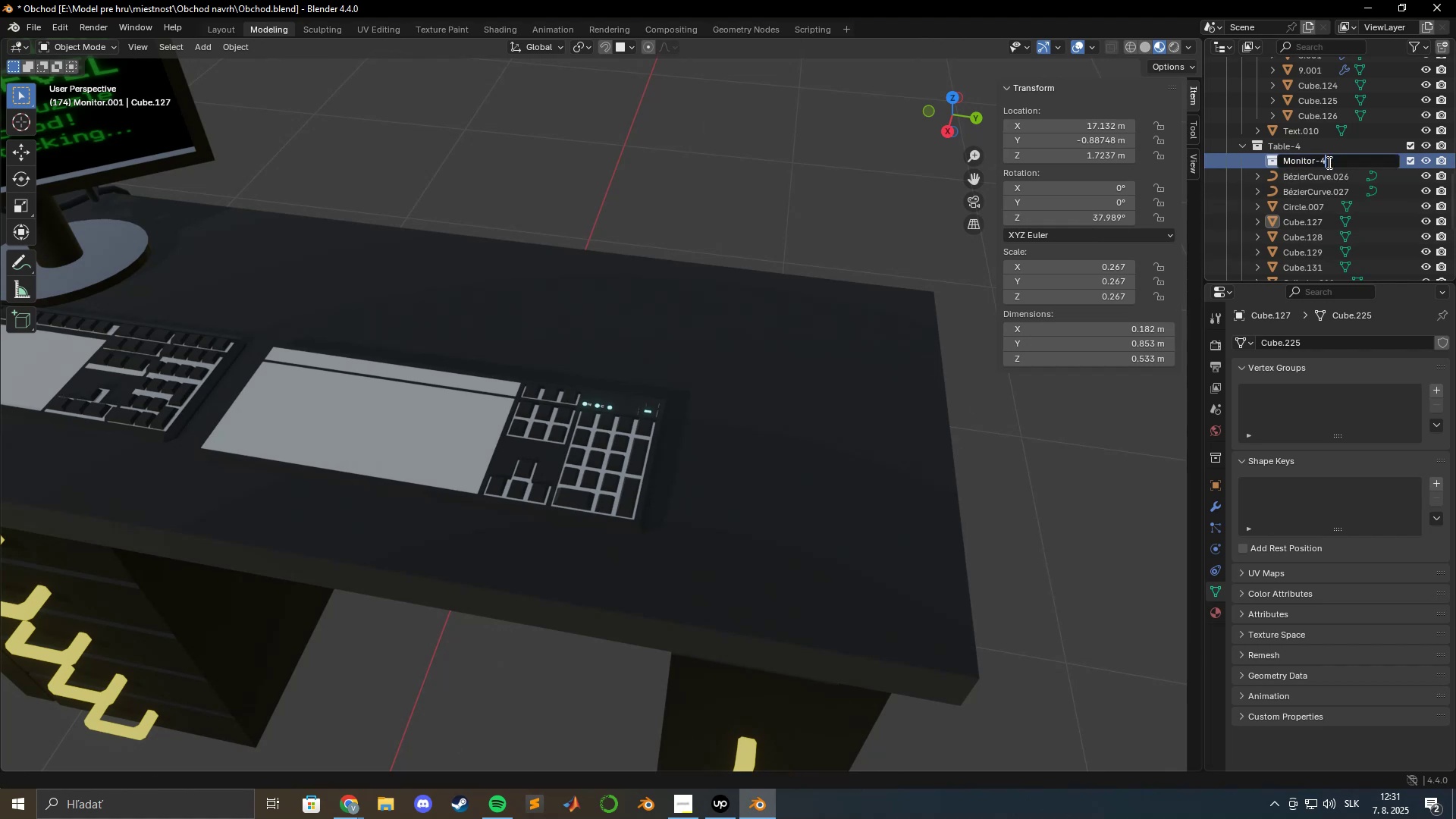 
key(Enter)
 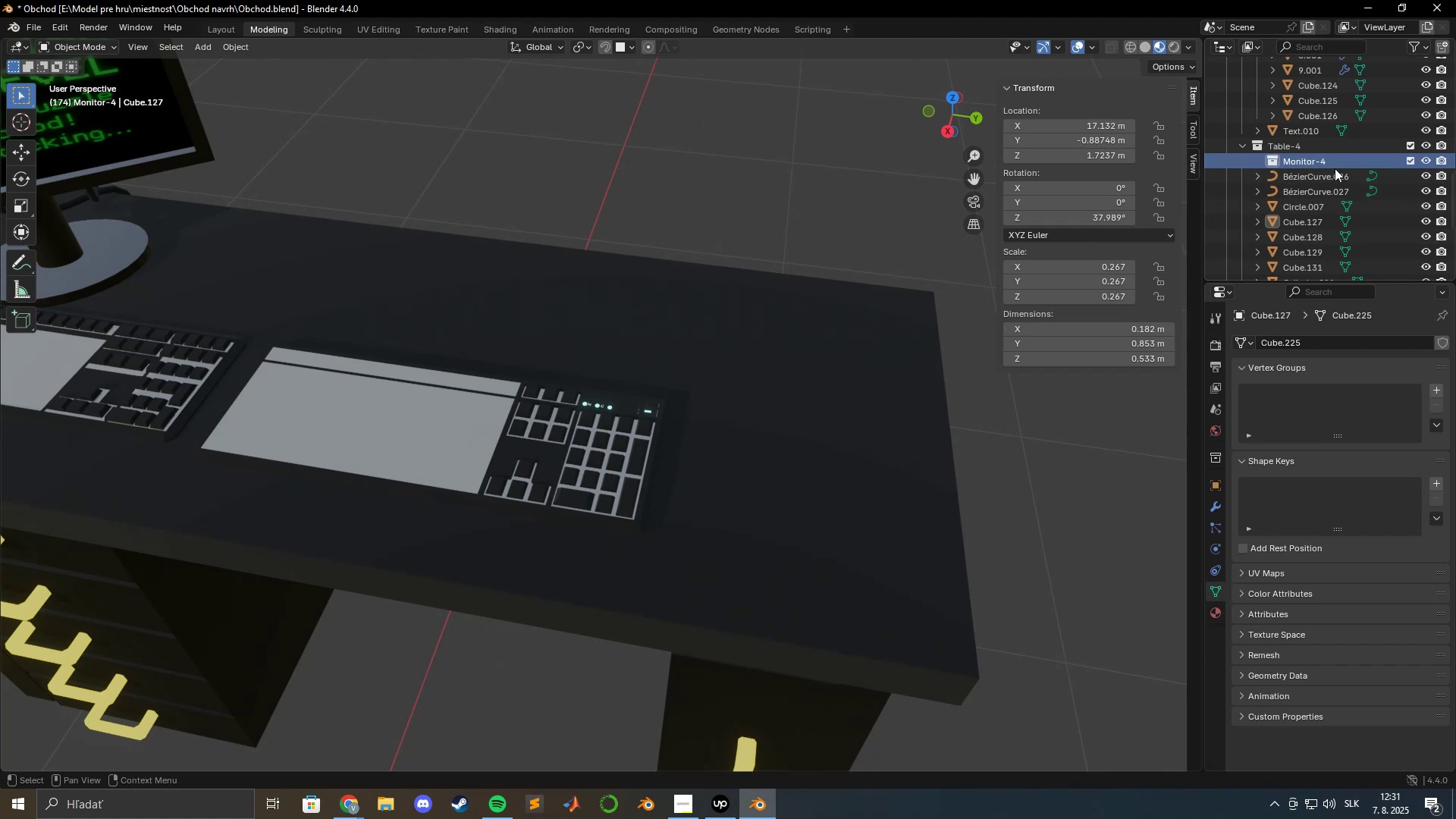 
scroll: coordinate [302, 231], scroll_direction: down, amount: 7.0
 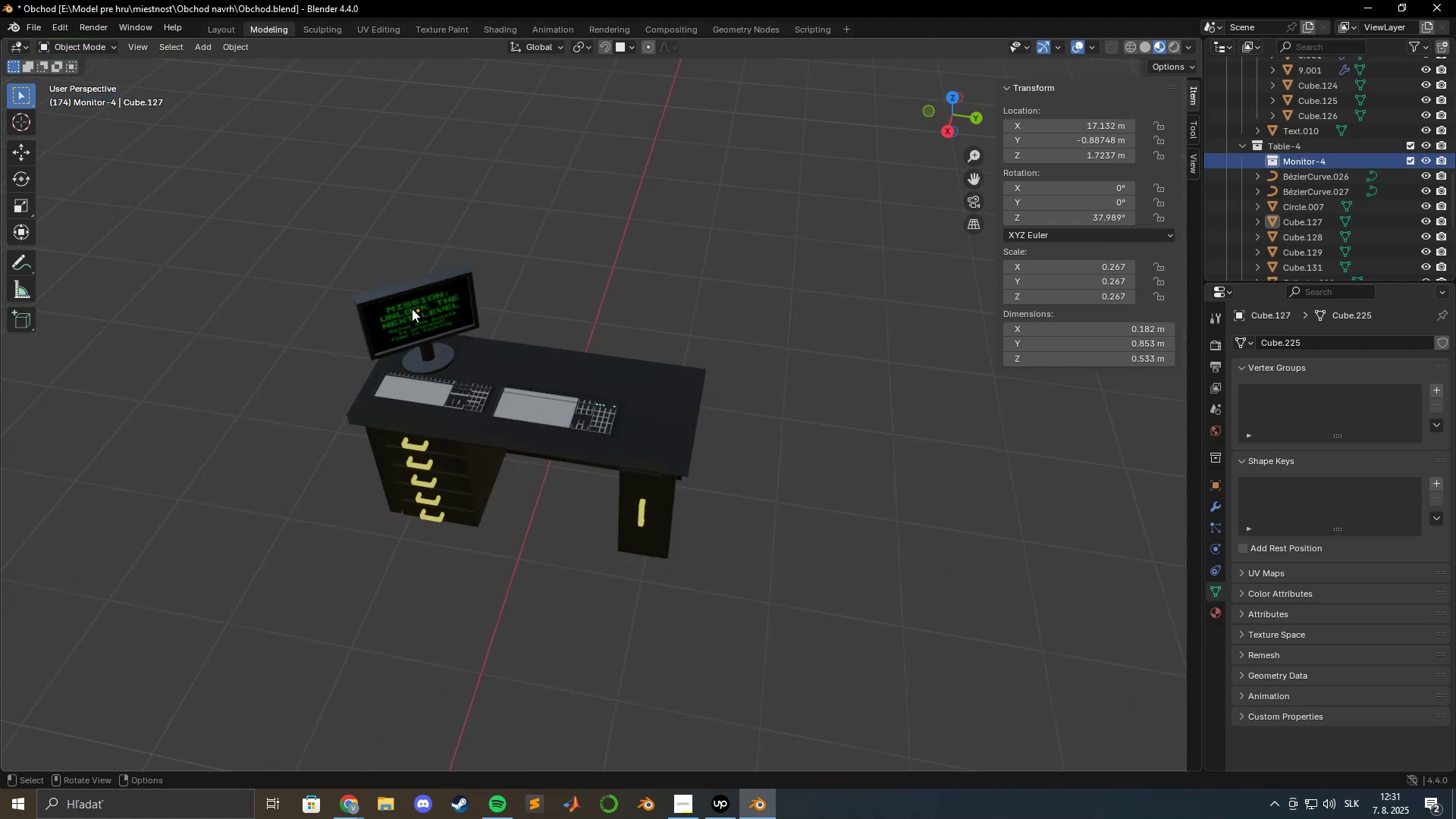 
left_click([412, 312])
 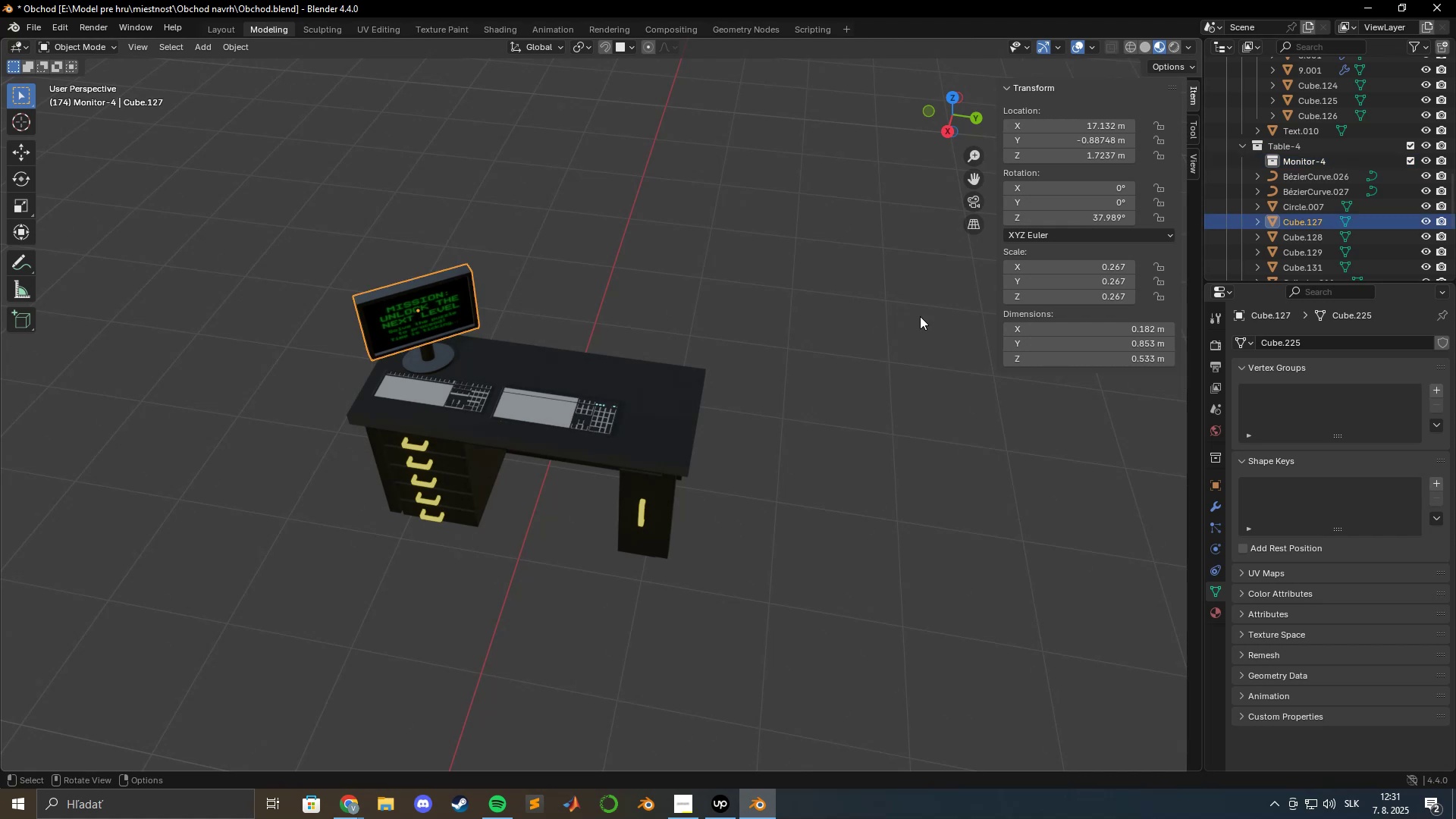 
hold_key(key=ShiftLeft, duration=1.54)
left_click([444, 359])
 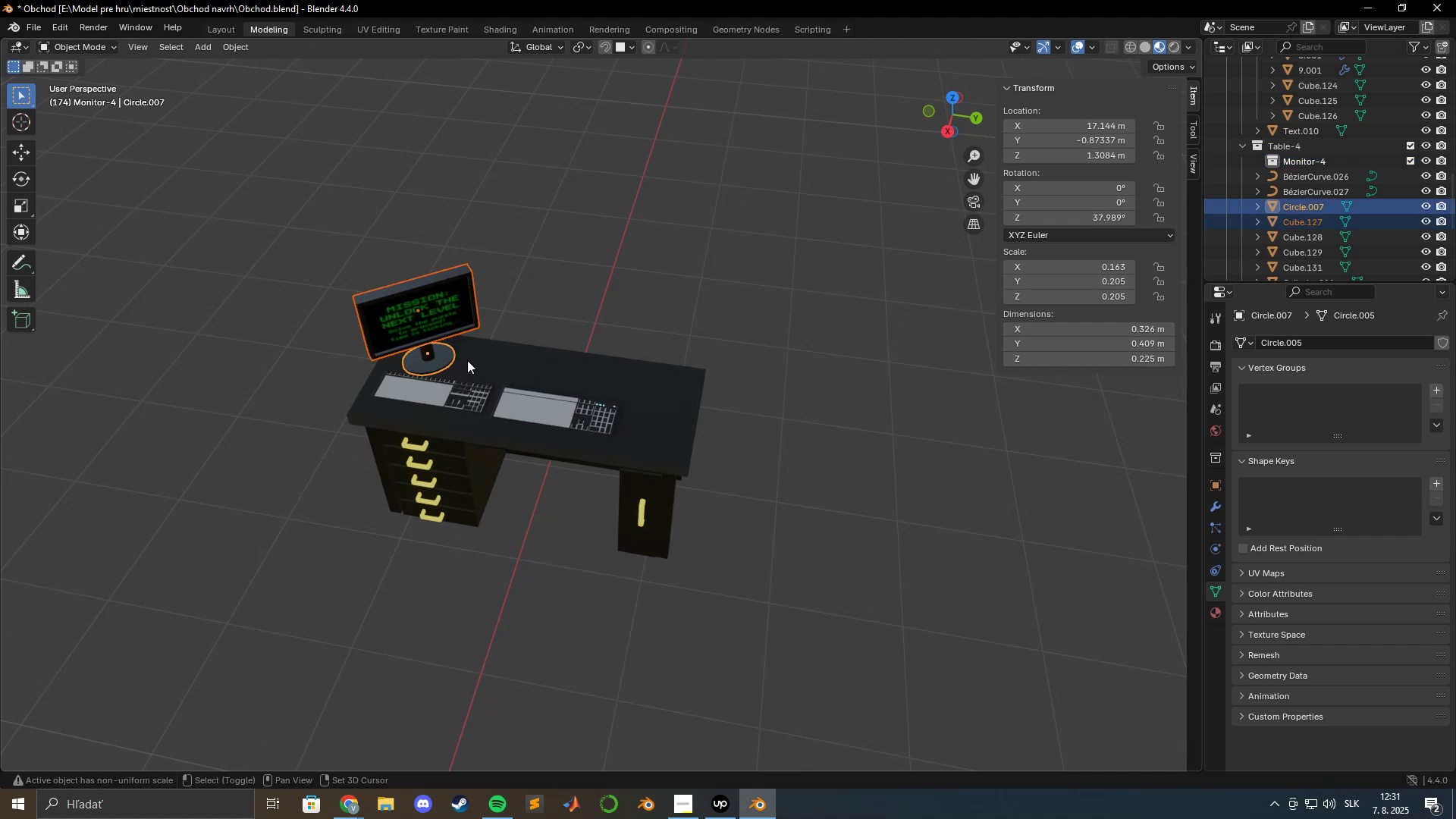 
key(Shift+ShiftLeft)
 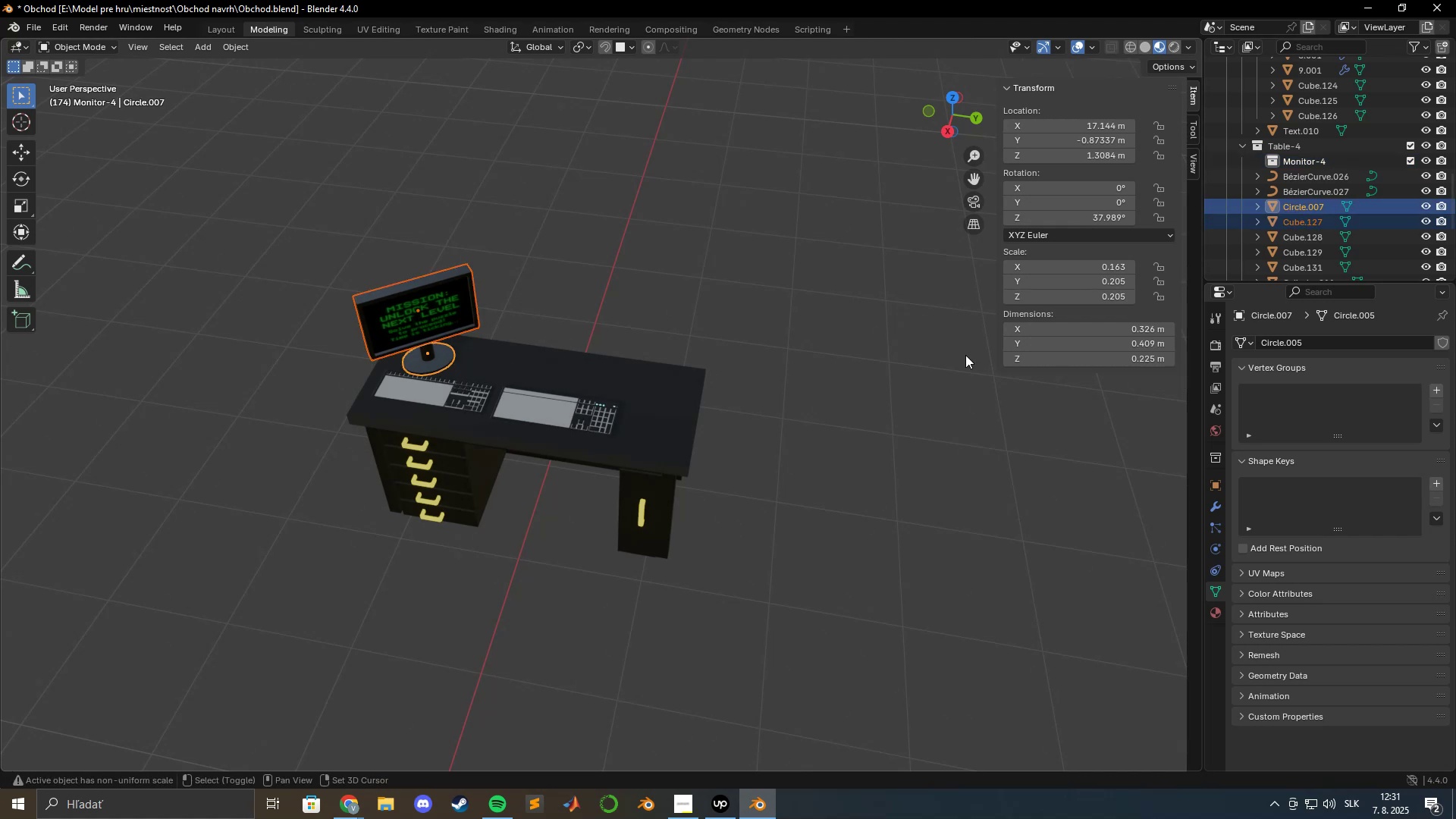 
key(Shift+ShiftLeft)
 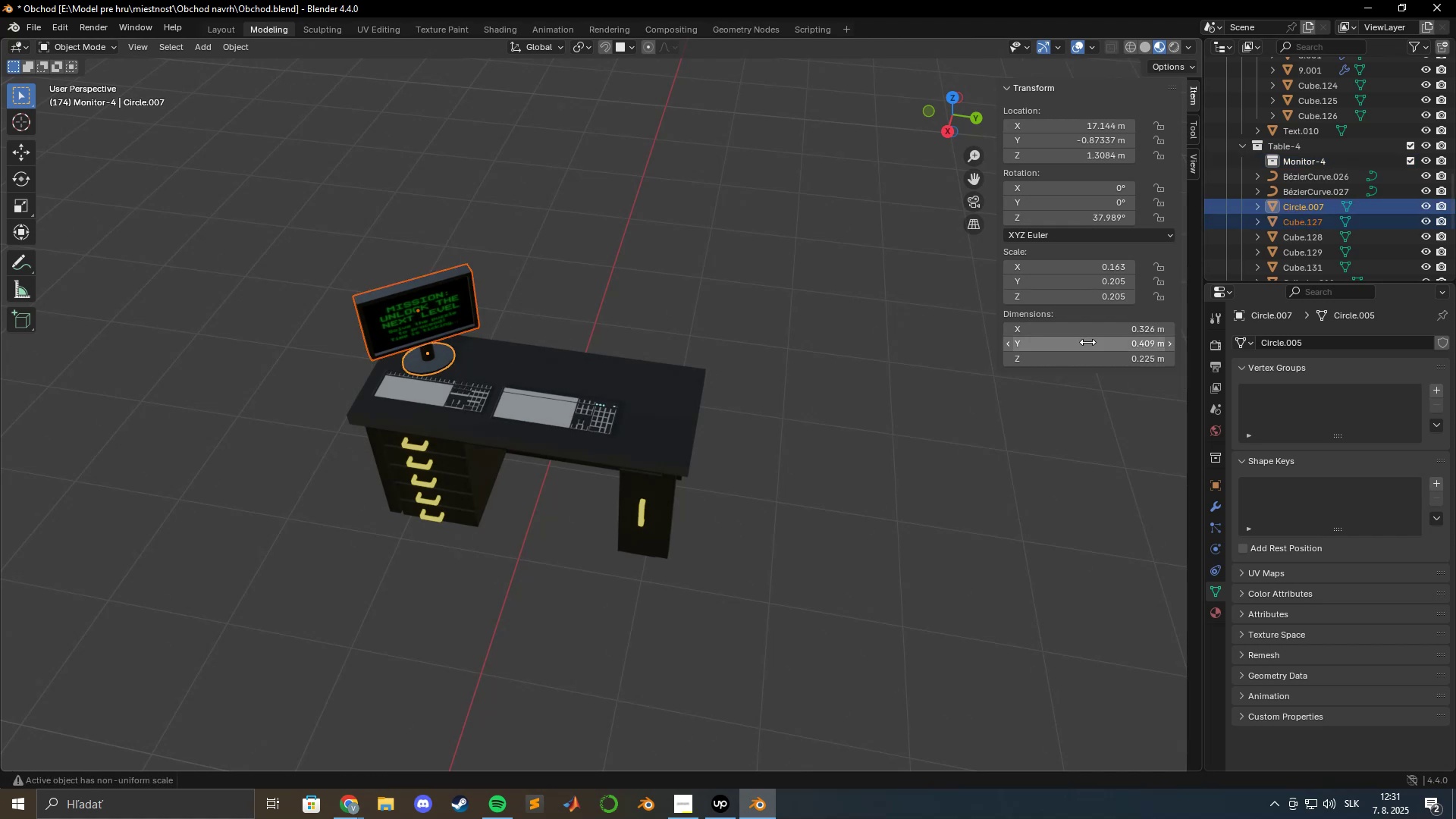 
key(Shift+ShiftLeft)
 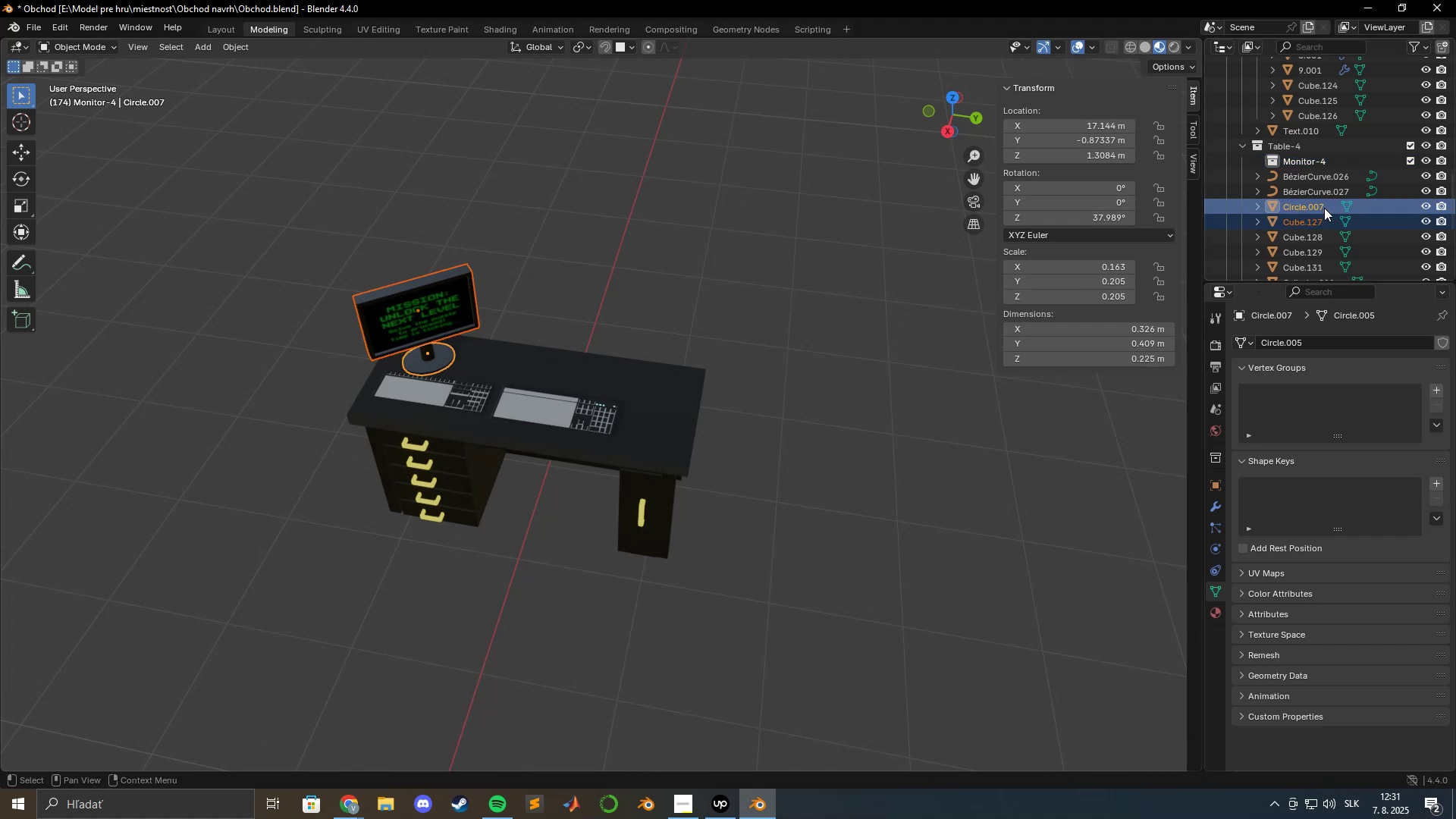 
left_click_drag(start_coordinate=[1316, 208], to_coordinate=[1301, 162])
 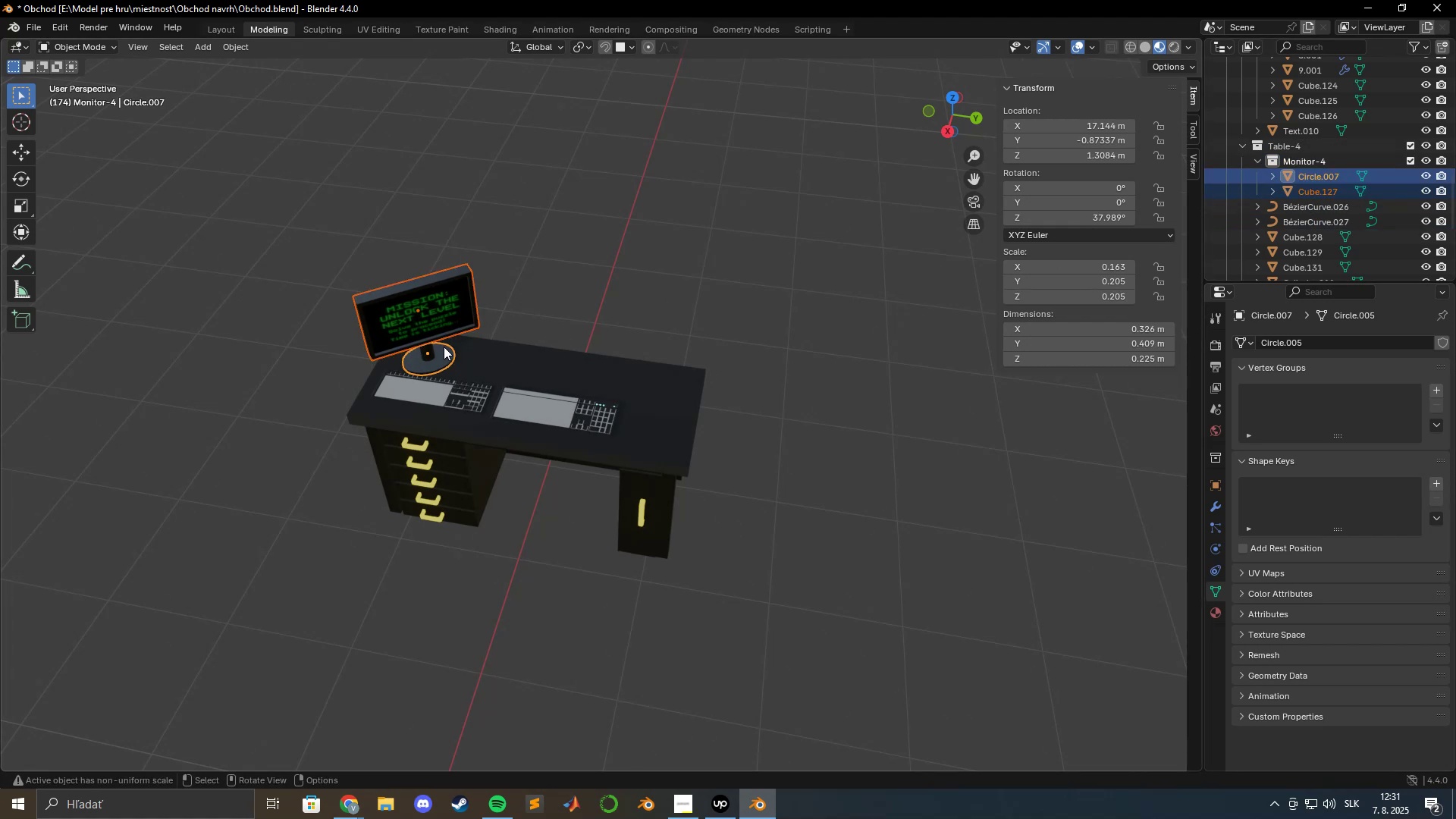 
left_click([612, 290])
 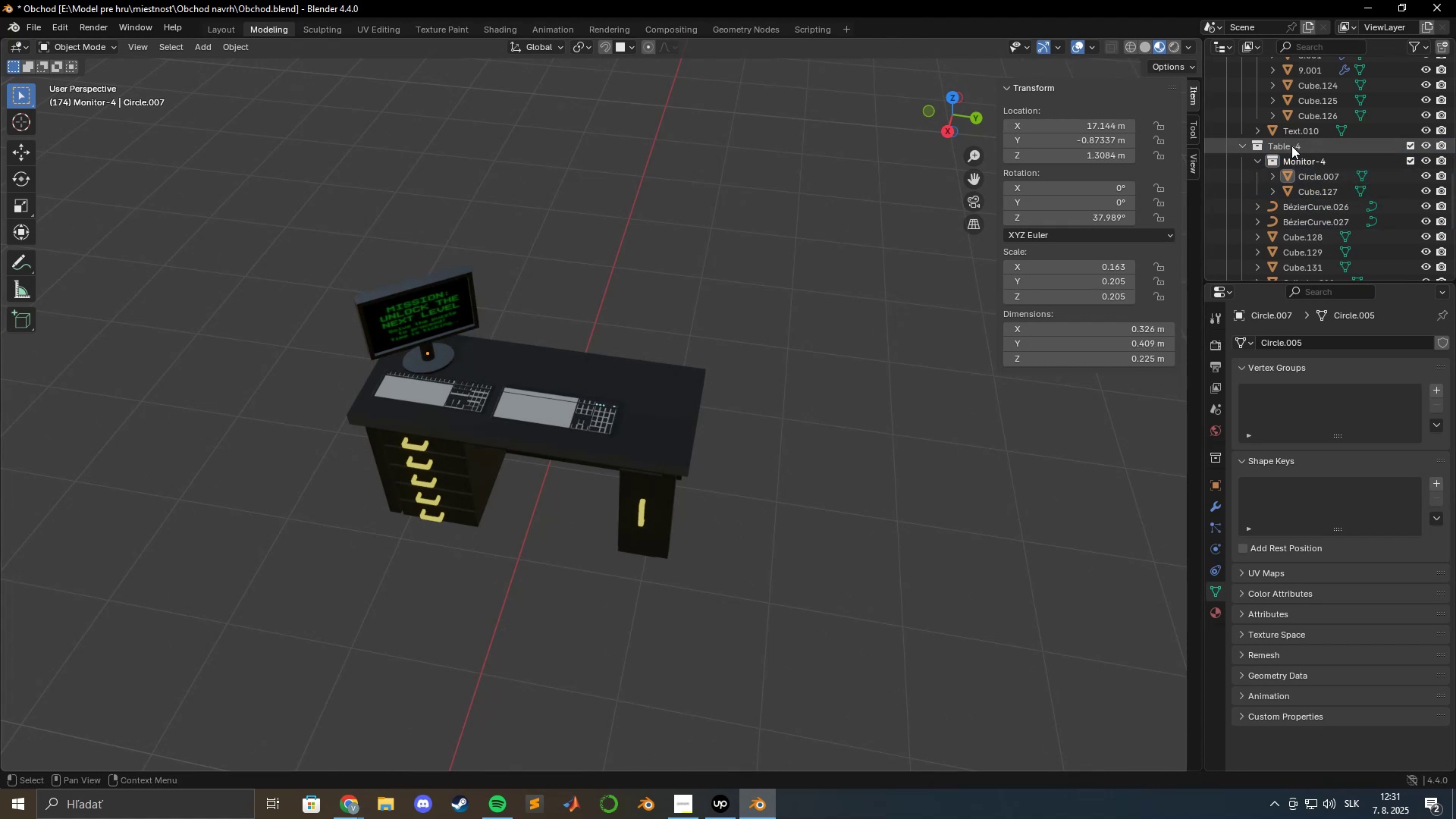 
left_click([1258, 158])
 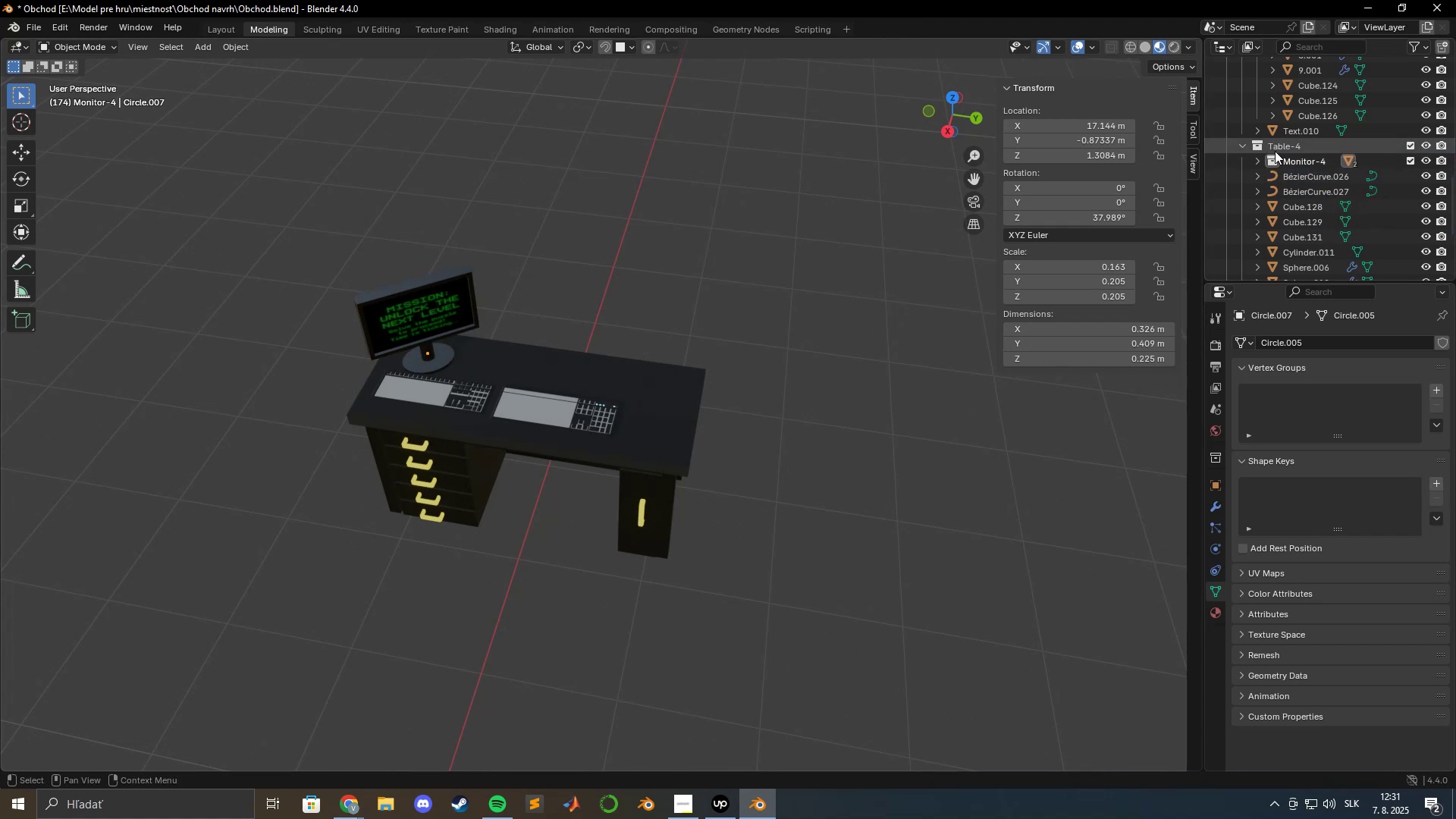 
left_click([1275, 151])
 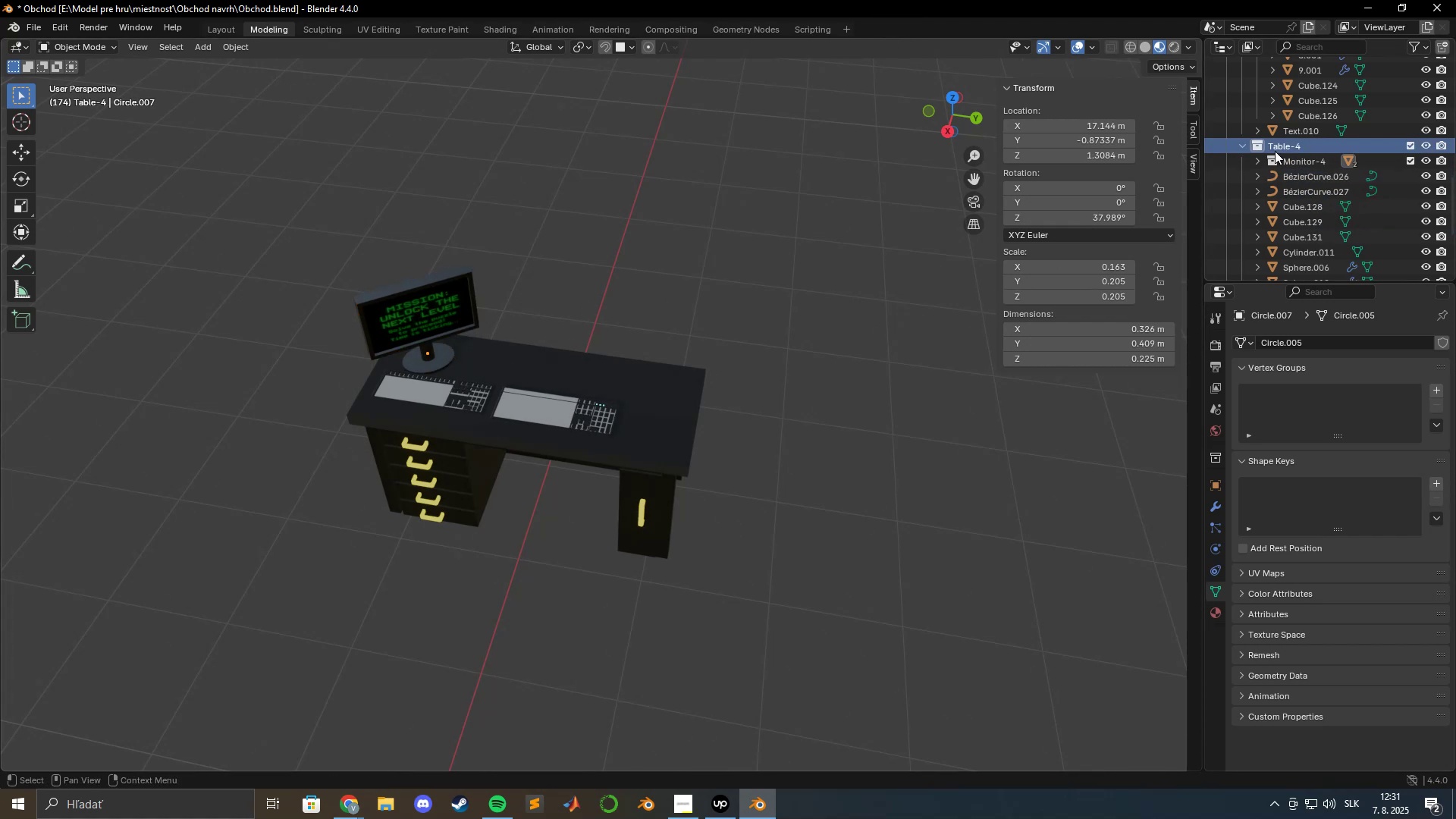 
right_click([1275, 150])
 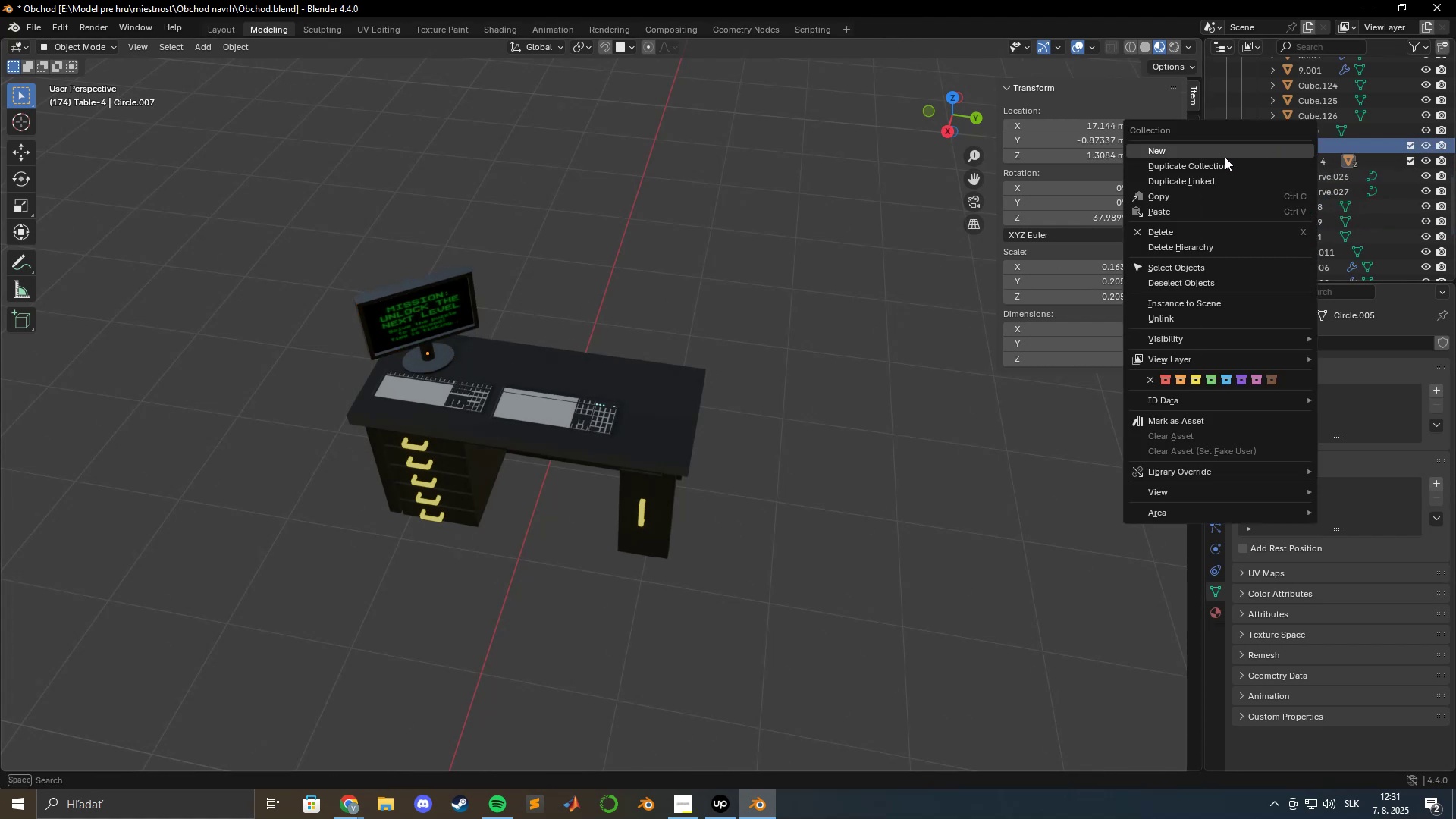 
left_click([1223, 158])
 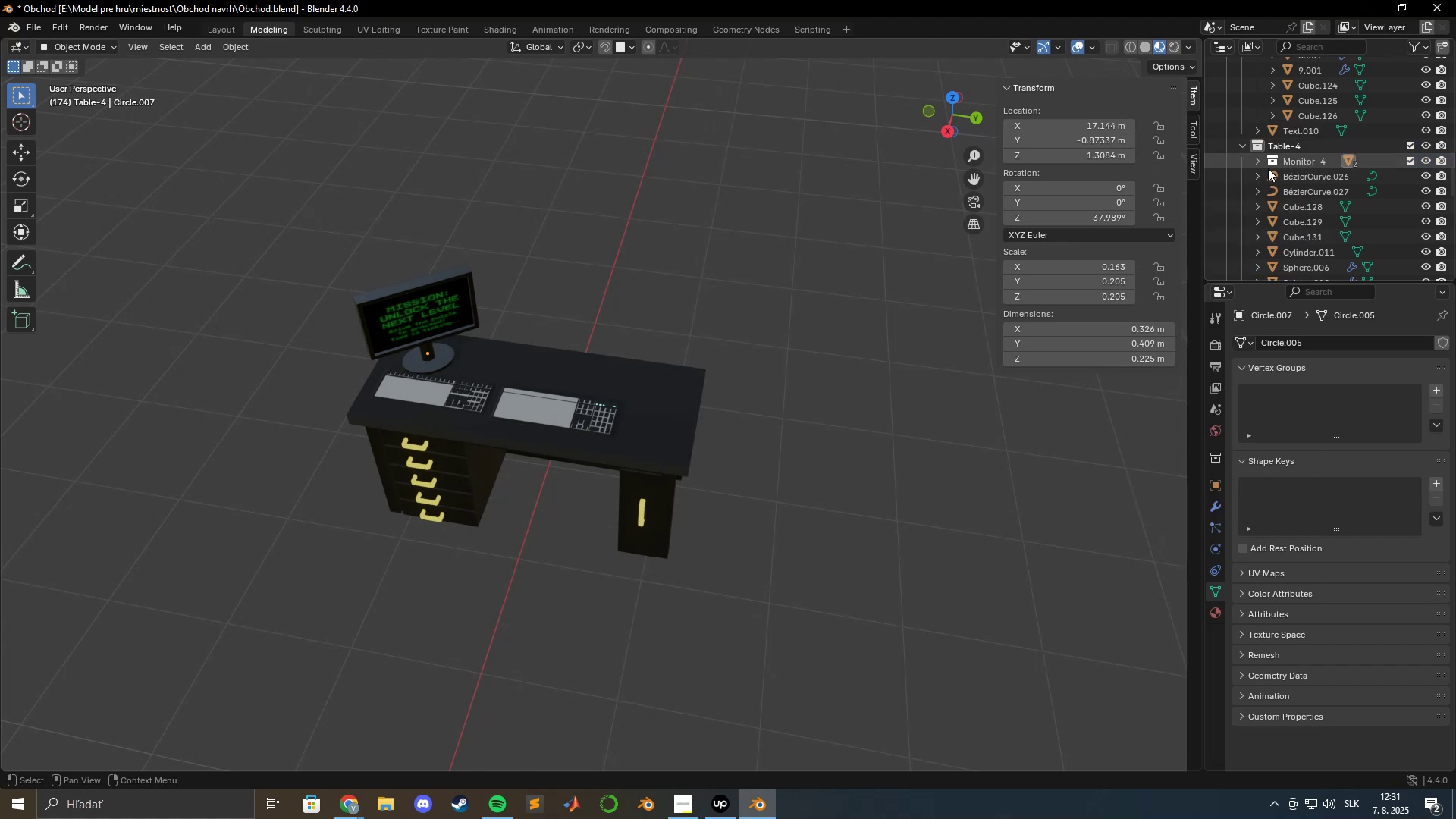 
scroll: coordinate [1291, 188], scroll_direction: down, amount: 6.0
 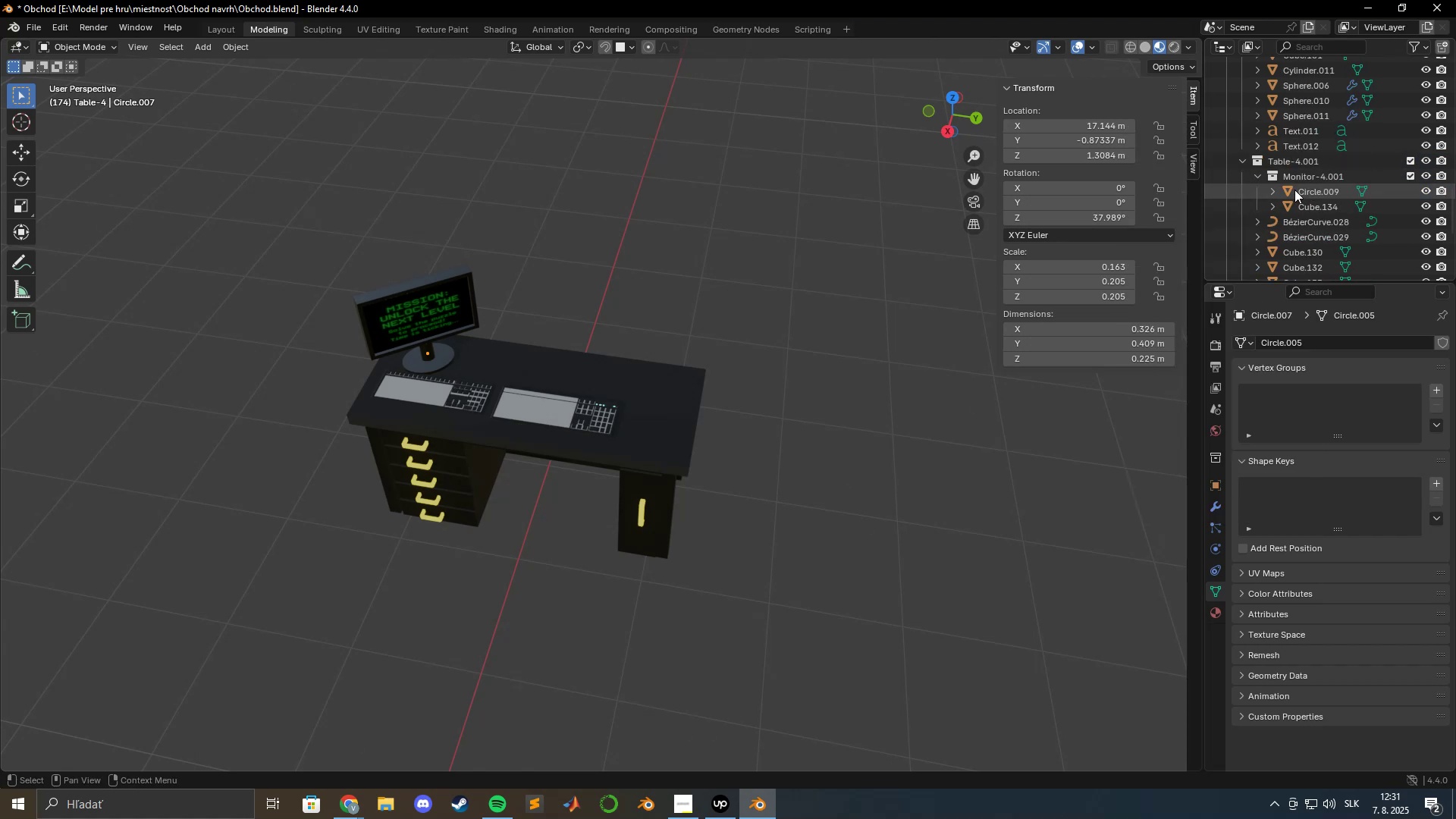 
scroll: coordinate [1291, 256], scroll_direction: up, amount: 5.0
 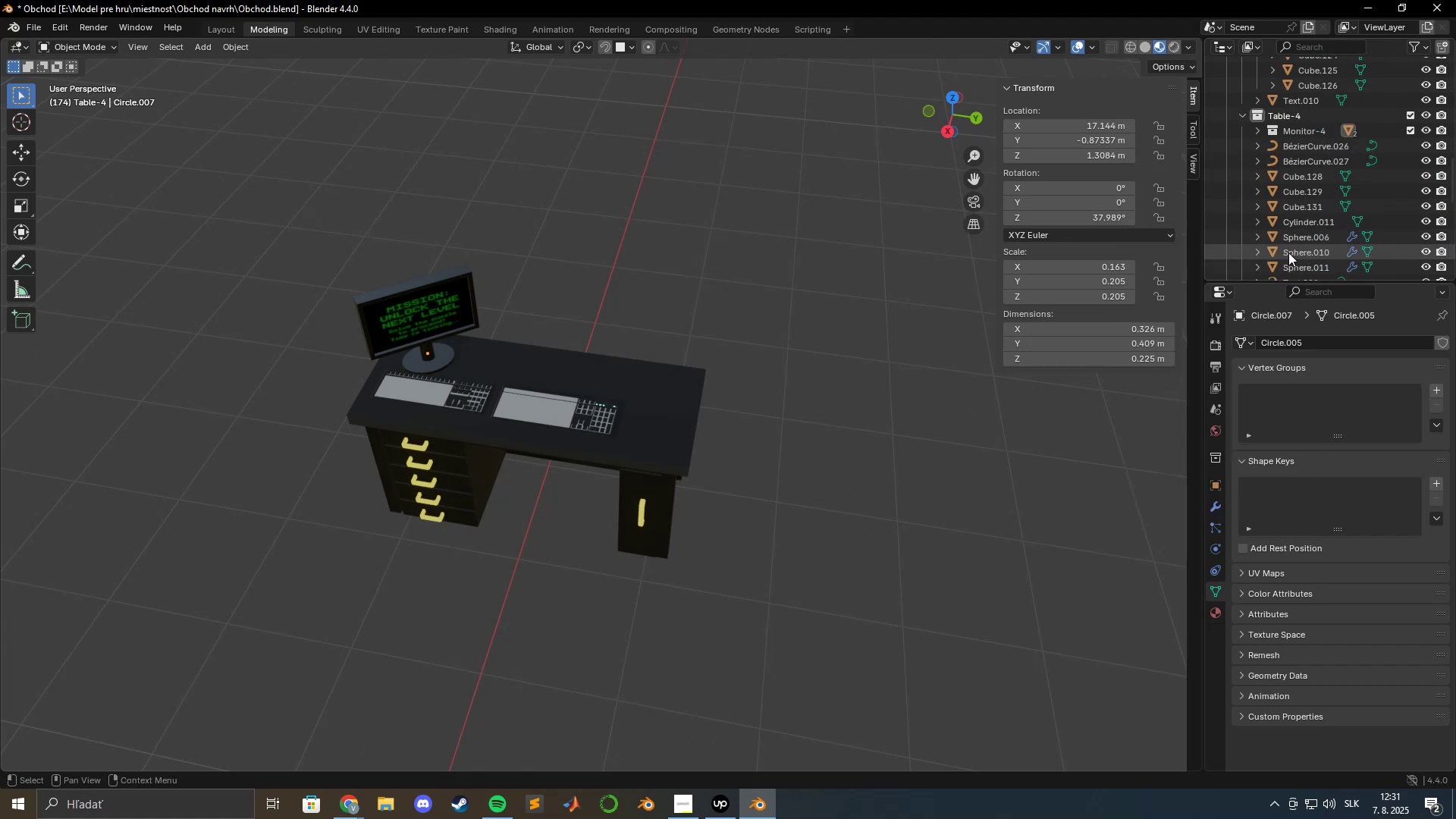 
key(Control+Z)
 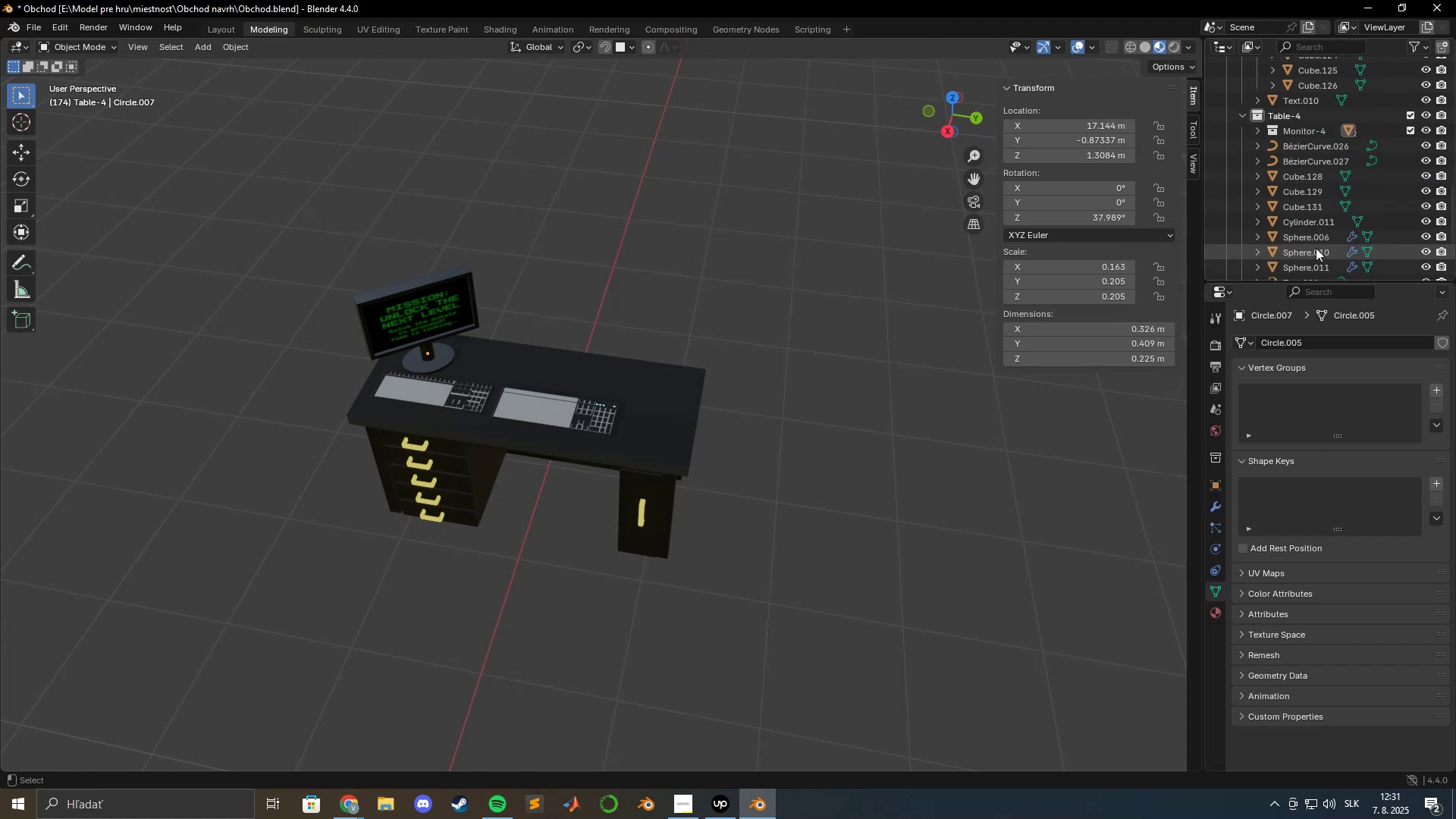 
key(Control+Z)
 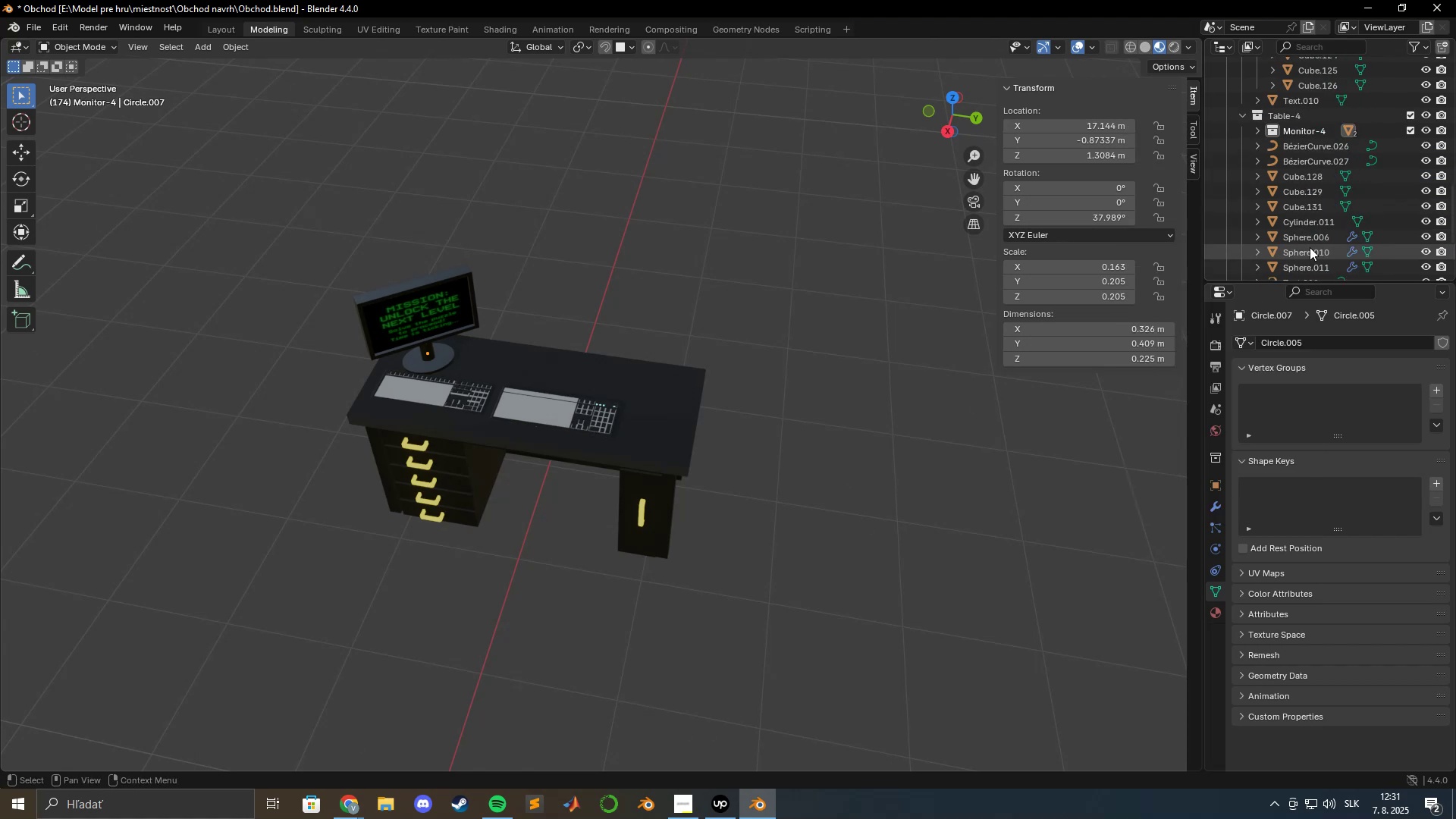 
scroll: coordinate [1305, 240], scroll_direction: down, amount: 4.0
 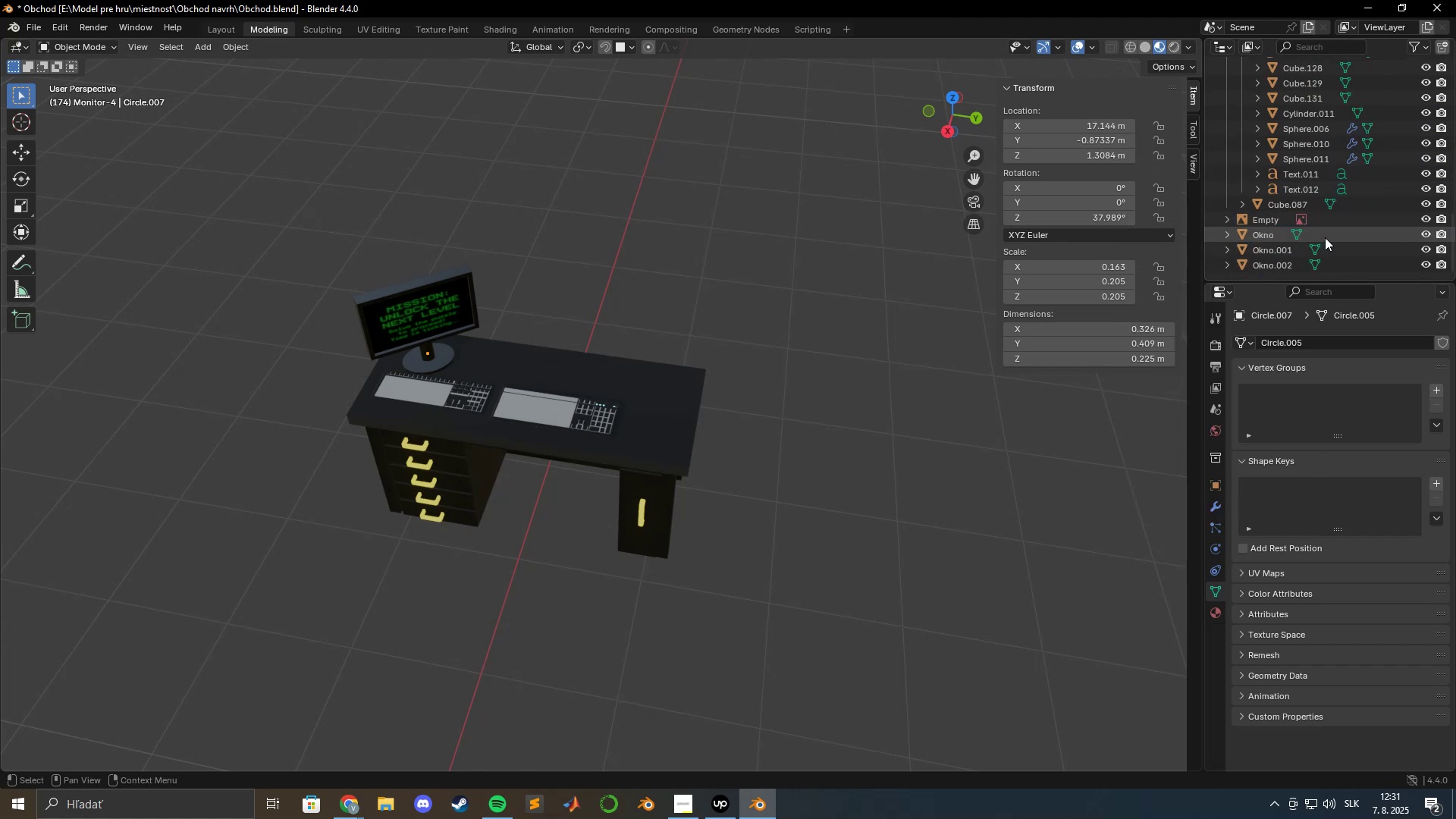 
scroll: coordinate [1322, 237], scroll_direction: up, amount: 3.0
 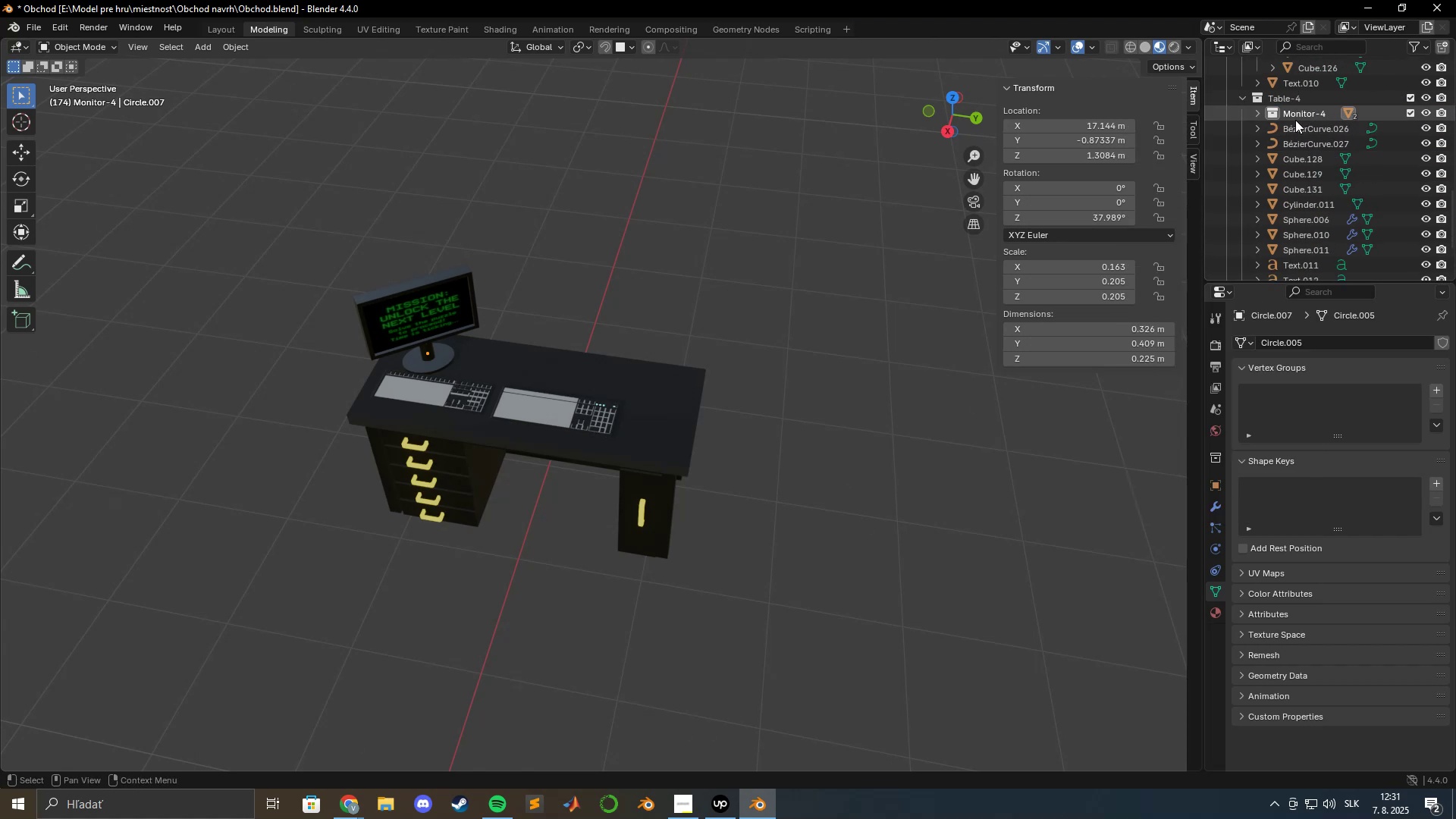 
left_click([1295, 120])
 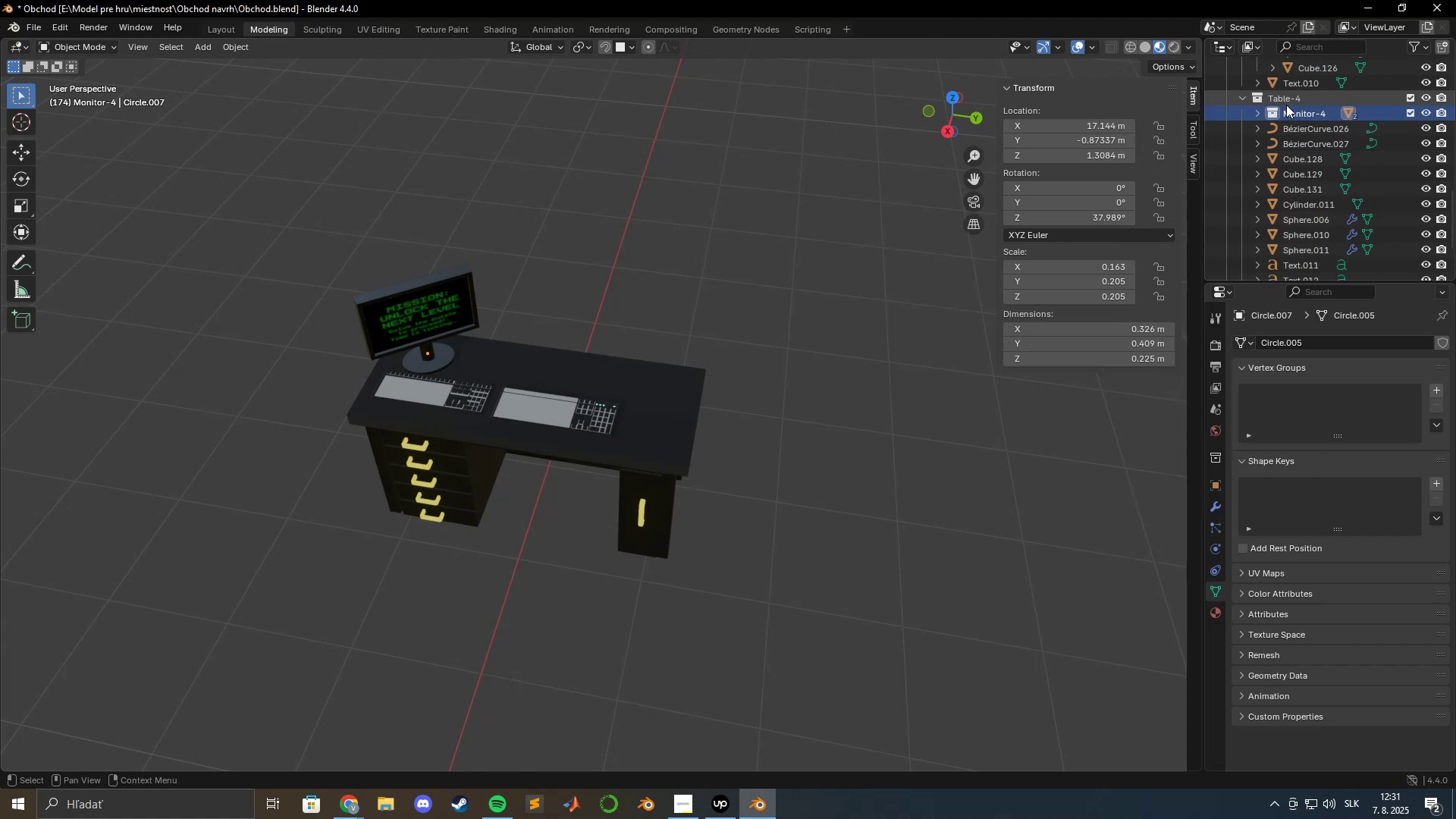 
left_click([1283, 101])
 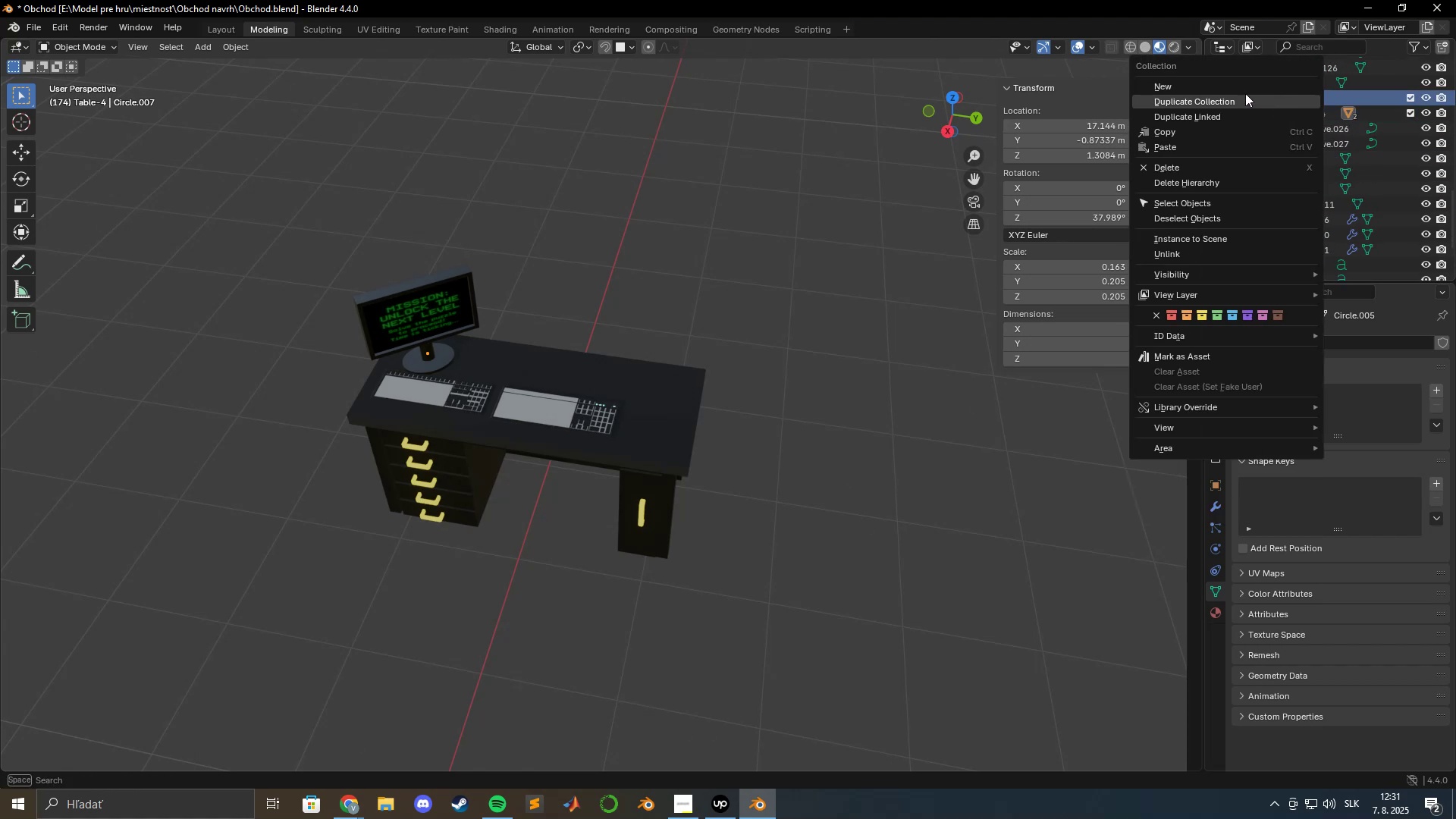 
left_click([1235, 89])
 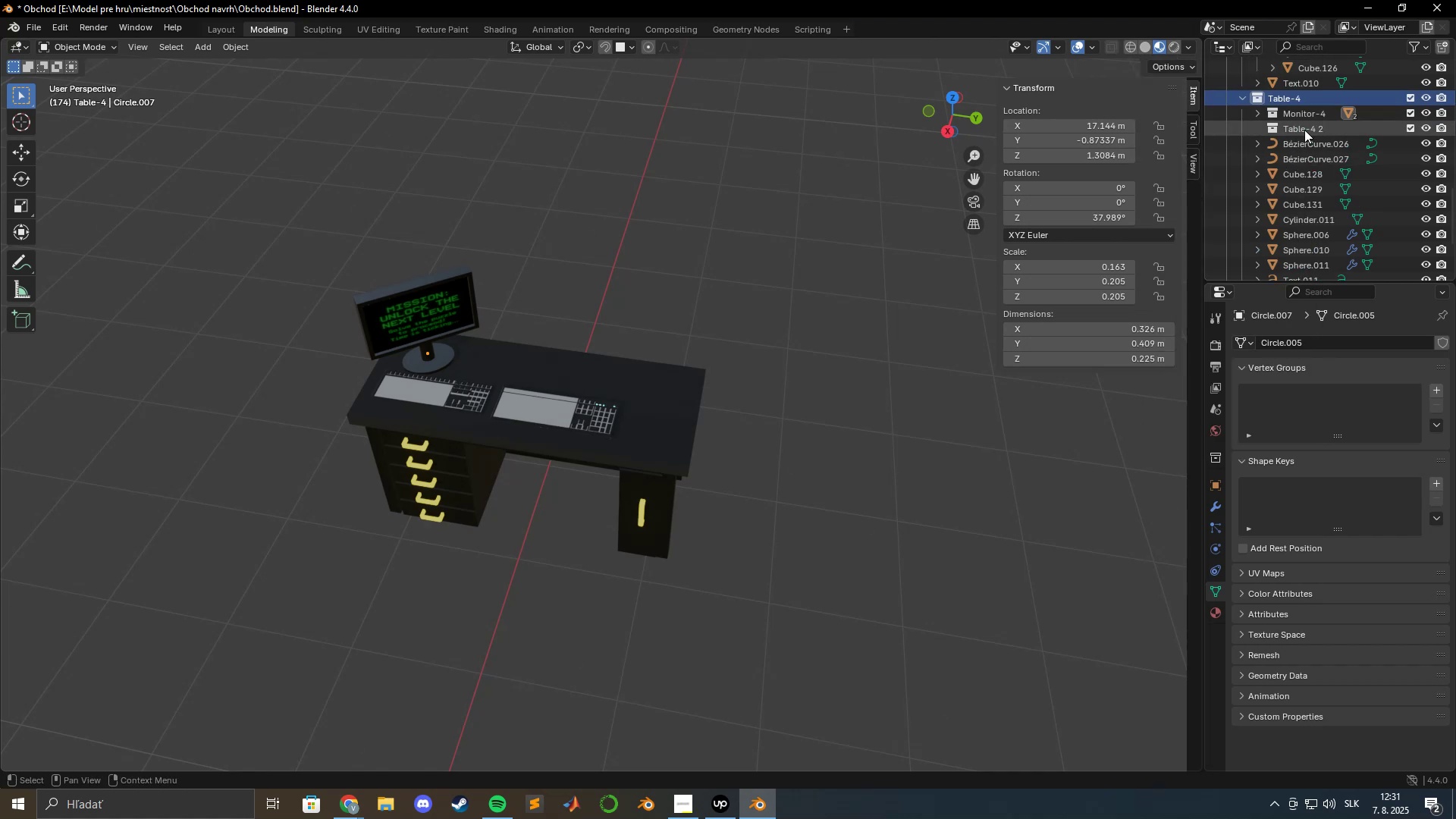 
double_click([1298, 127])
 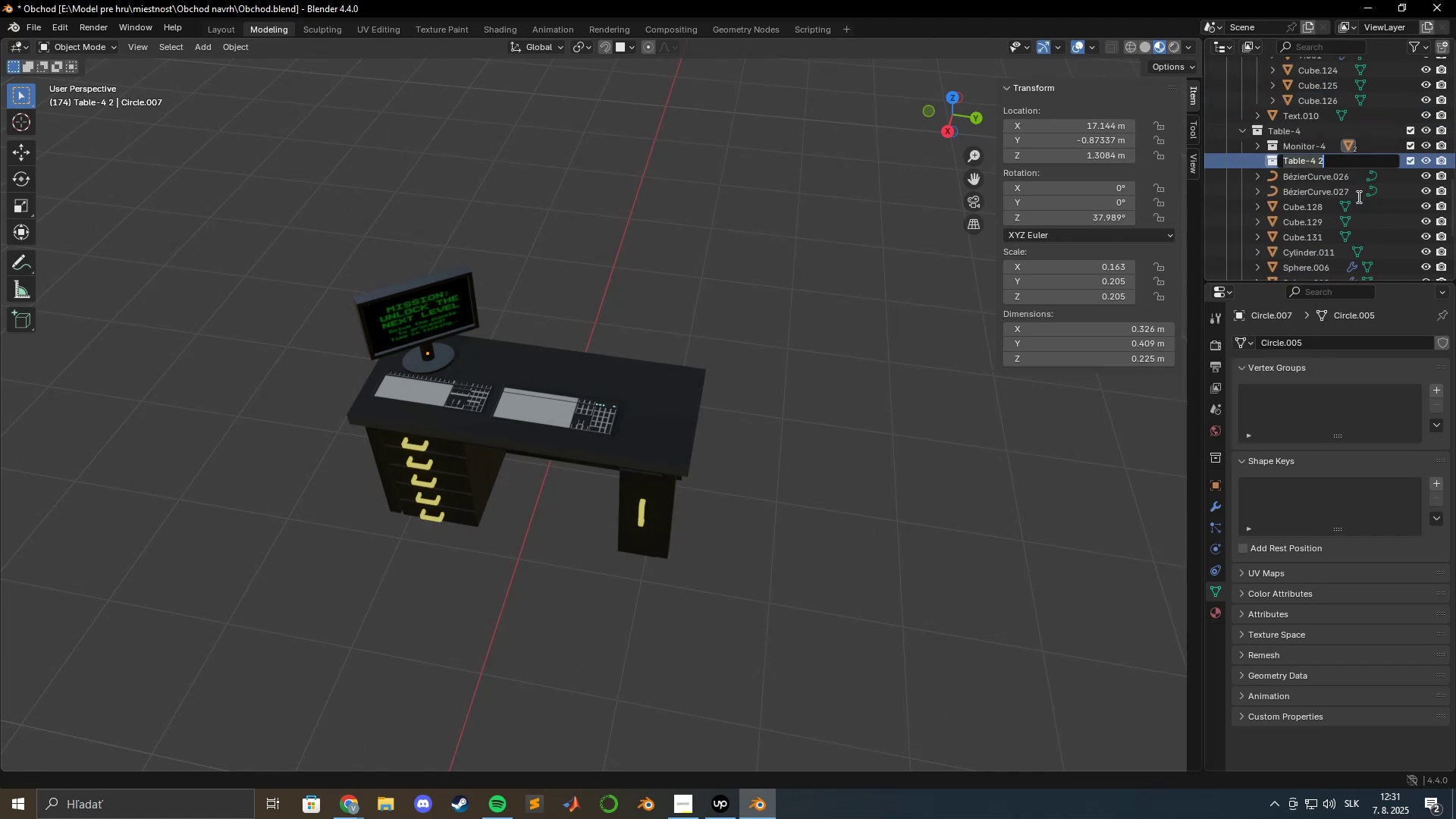 
type(Keyboard-4)
 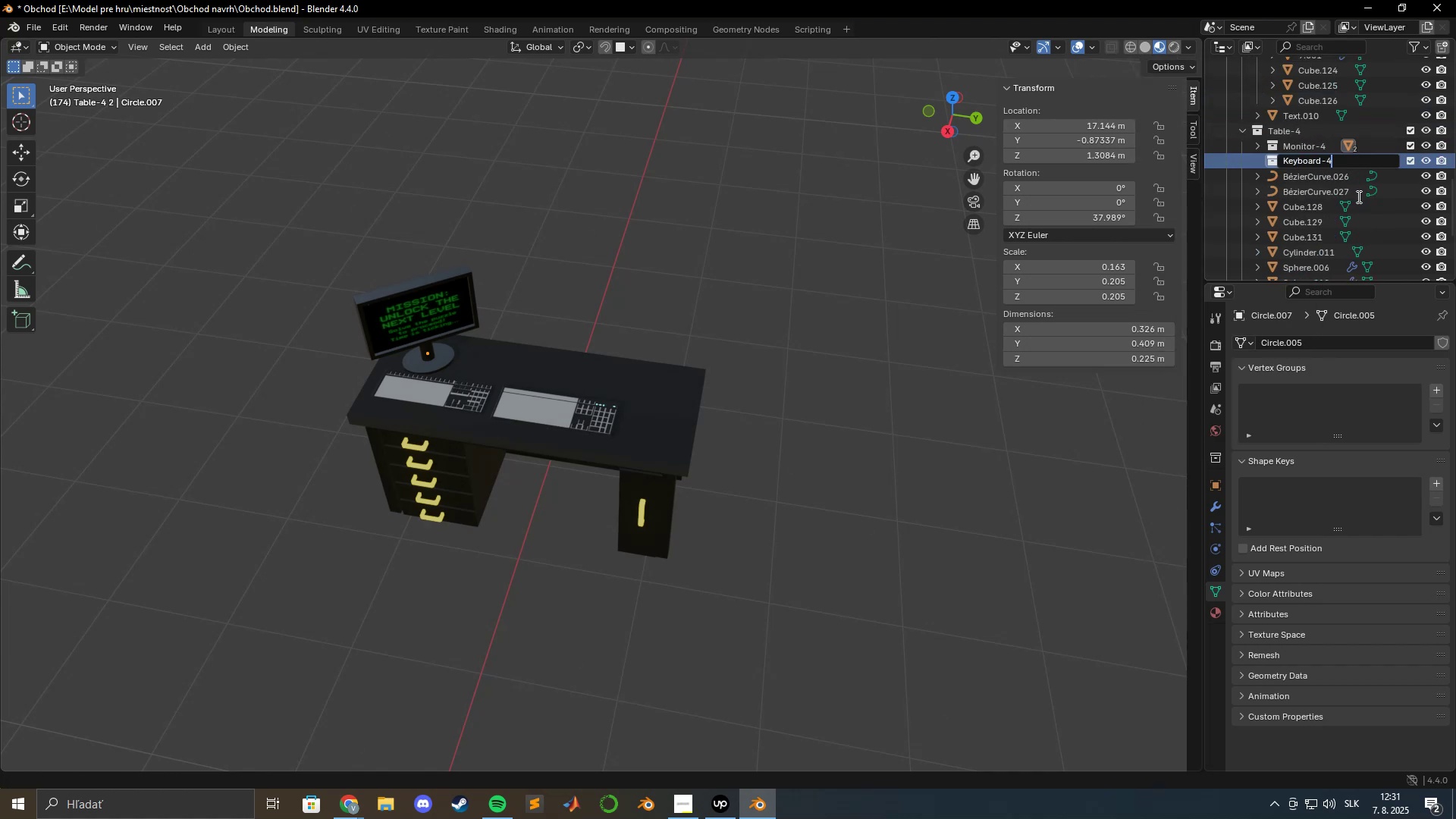 
key(Enter)
 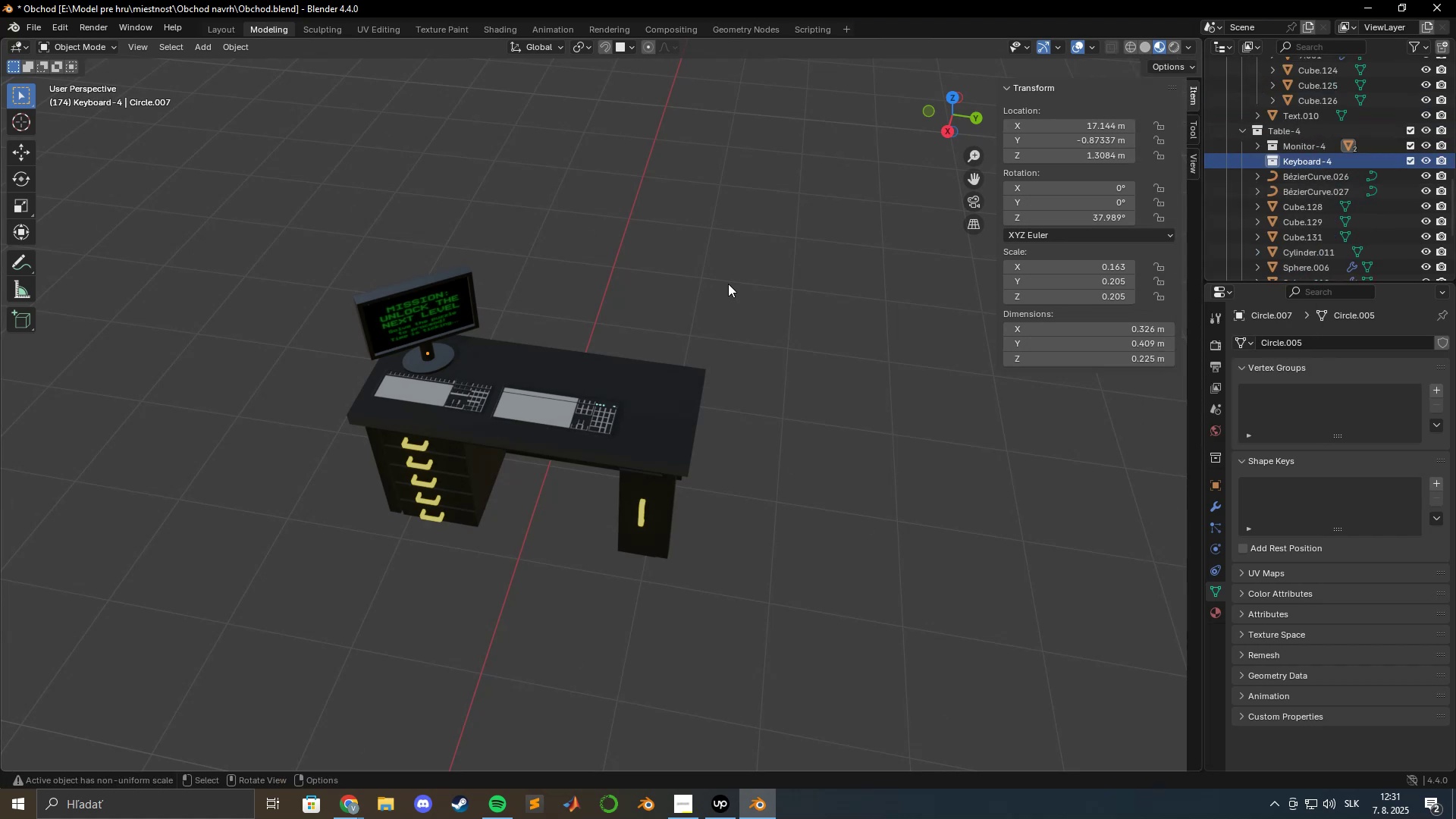 
scroll: coordinate [585, 408], scroll_direction: up, amount: 4.0
 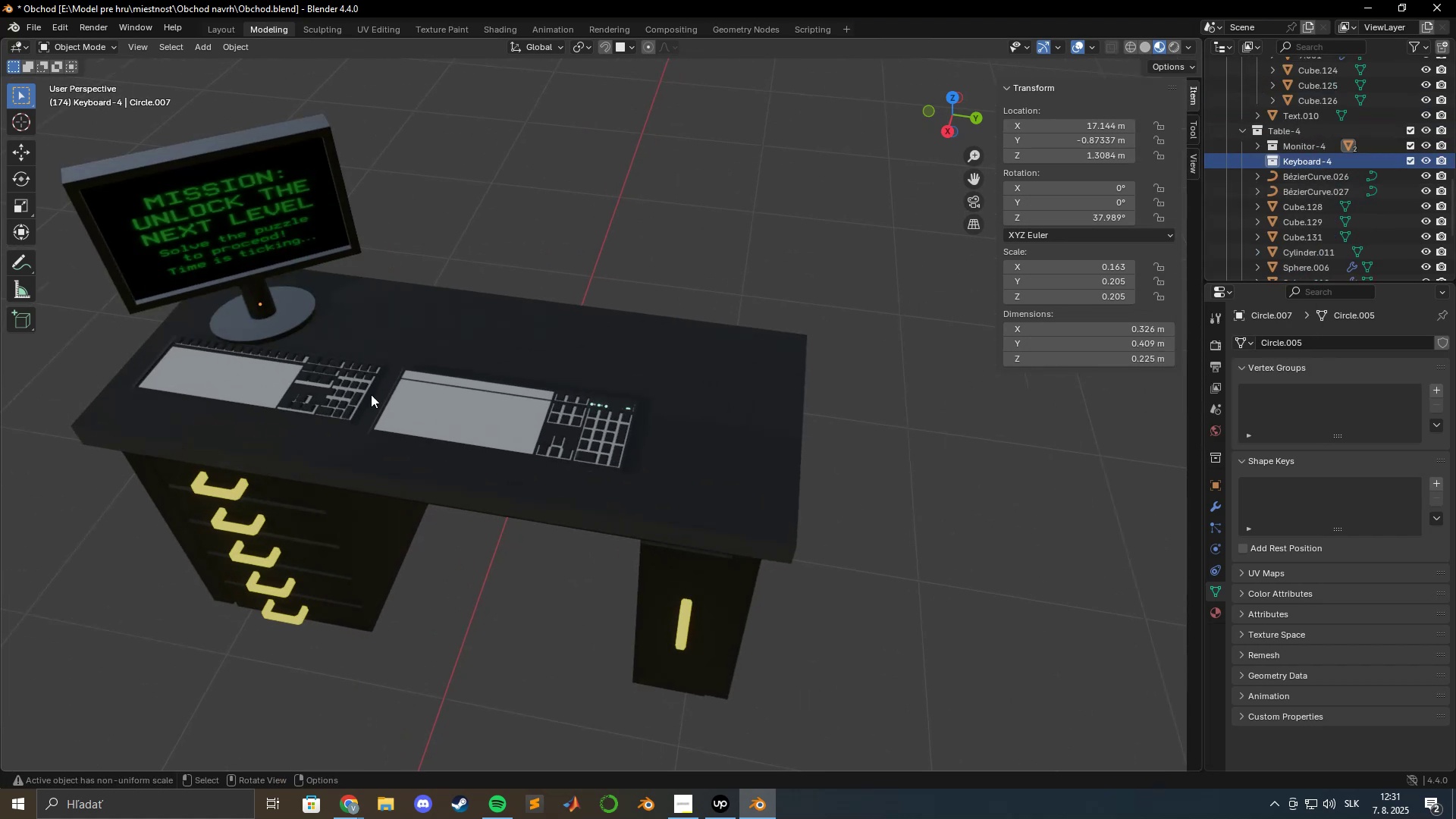 
left_click([356, 391])
 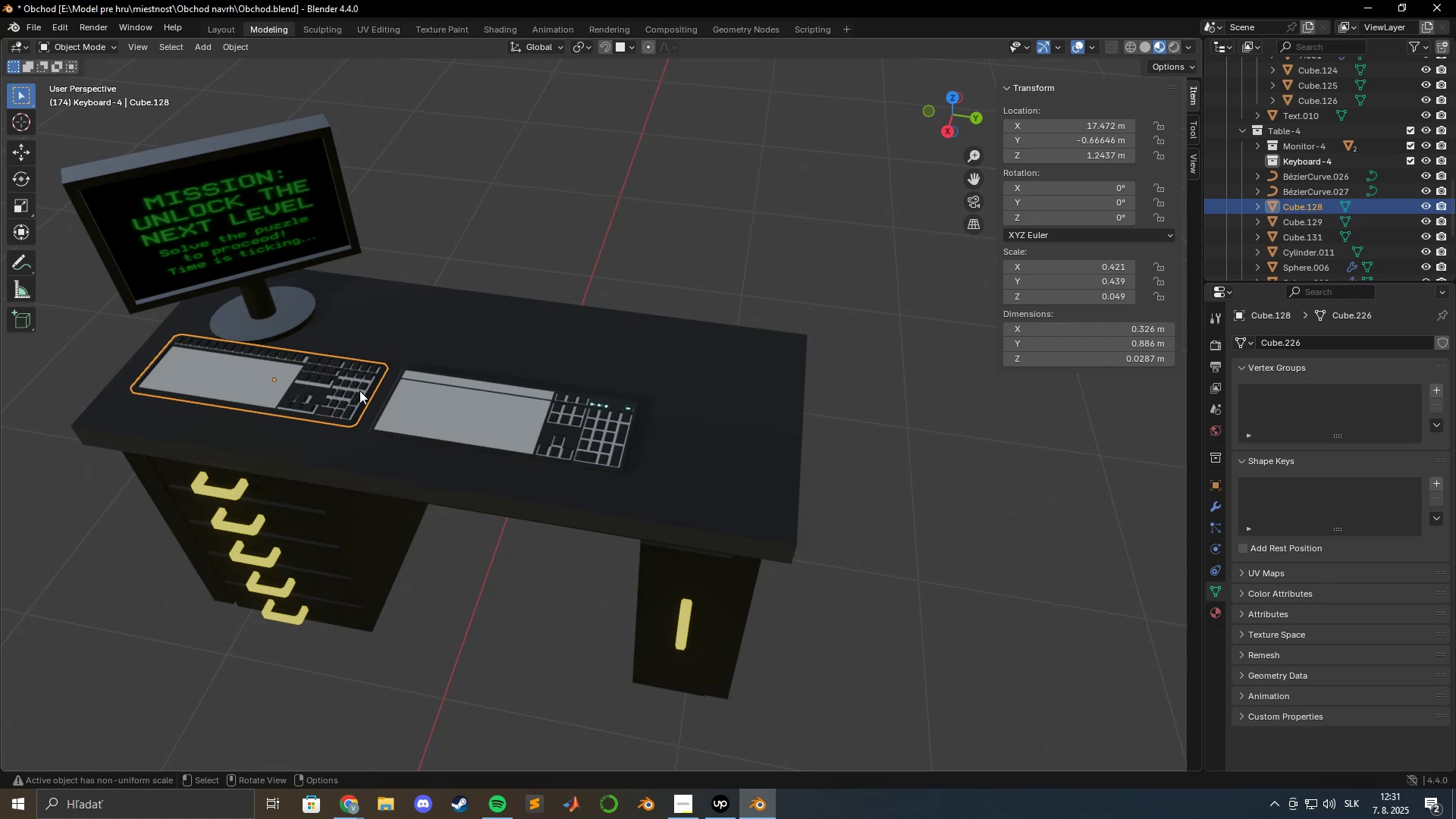 
hold_key(key=ShiftLeft, duration=0.54)
left_click([463, 410])
 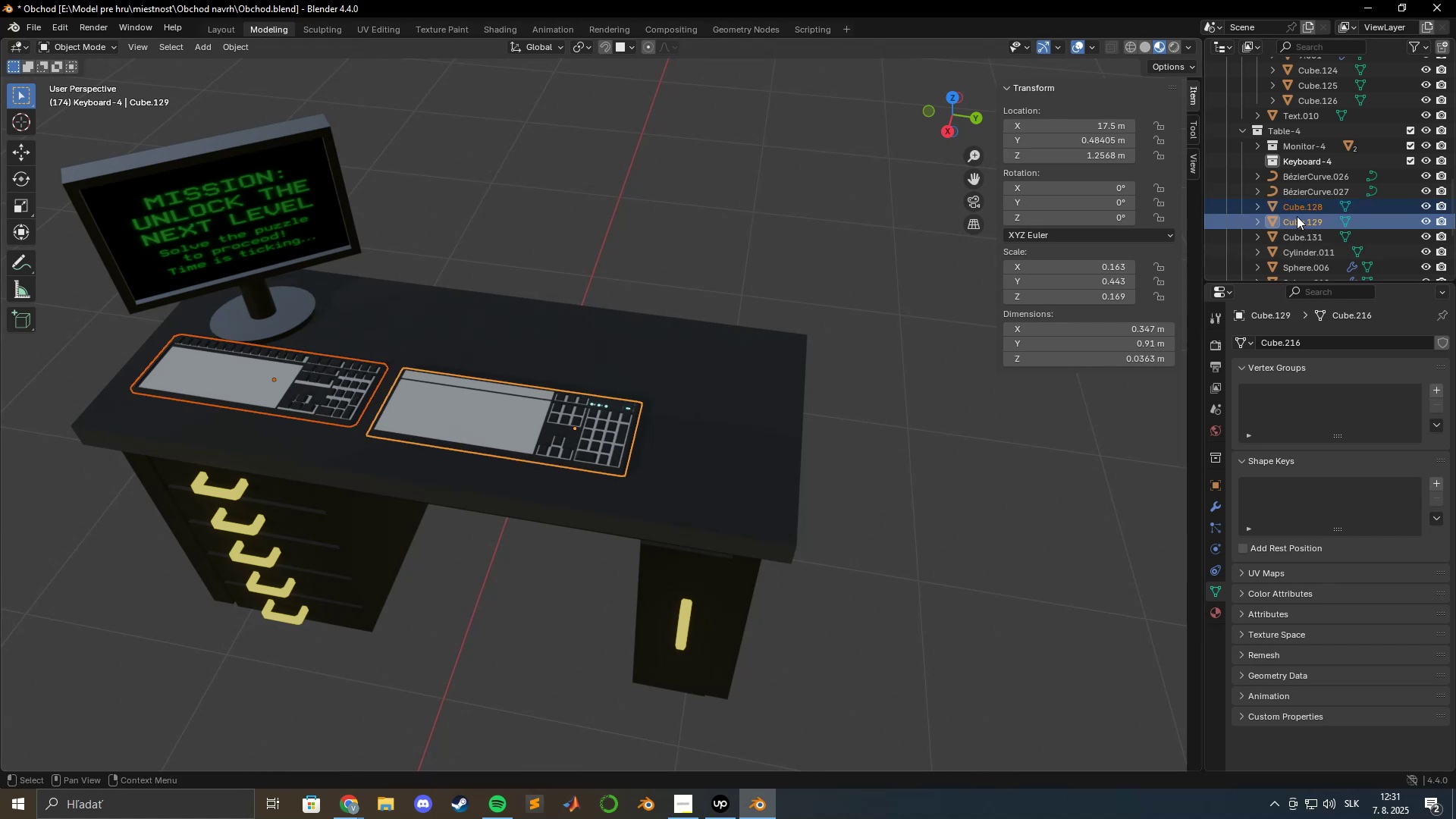 
left_click_drag(start_coordinate=[1297, 220], to_coordinate=[1298, 166])
 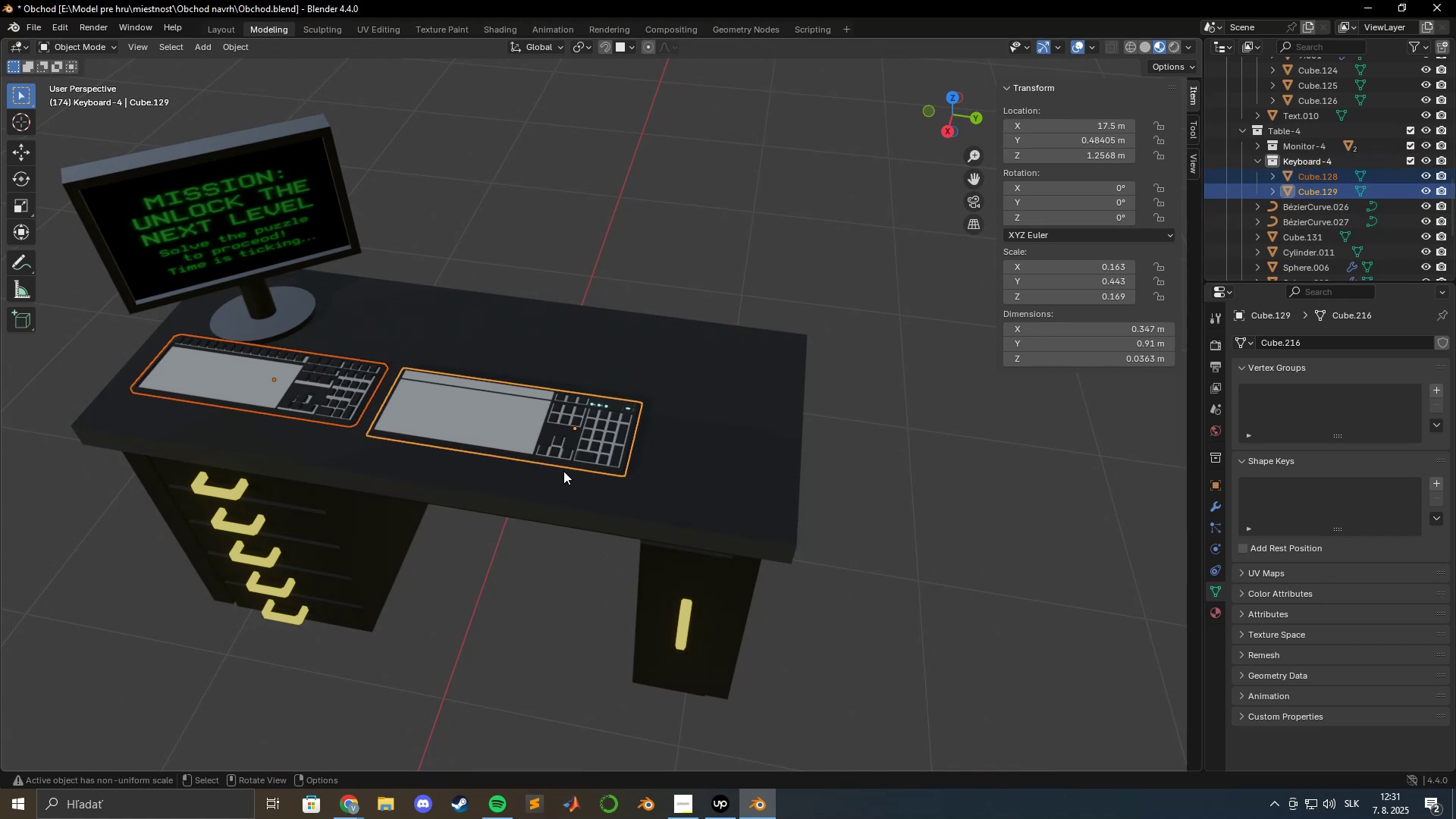 
scroll: coordinate [568, 447], scroll_direction: up, amount: 13.0
 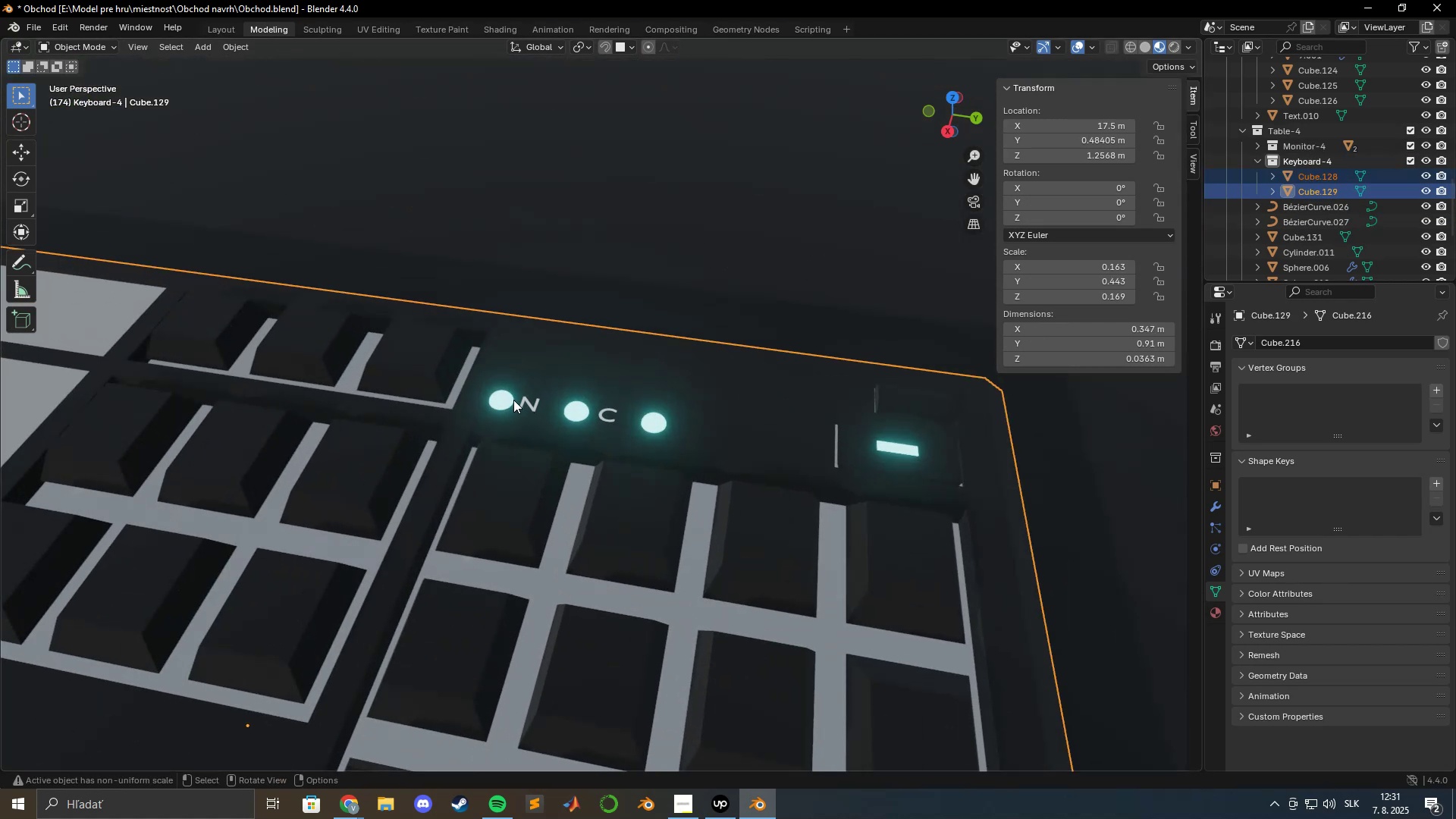 
left_click([505, 400])
 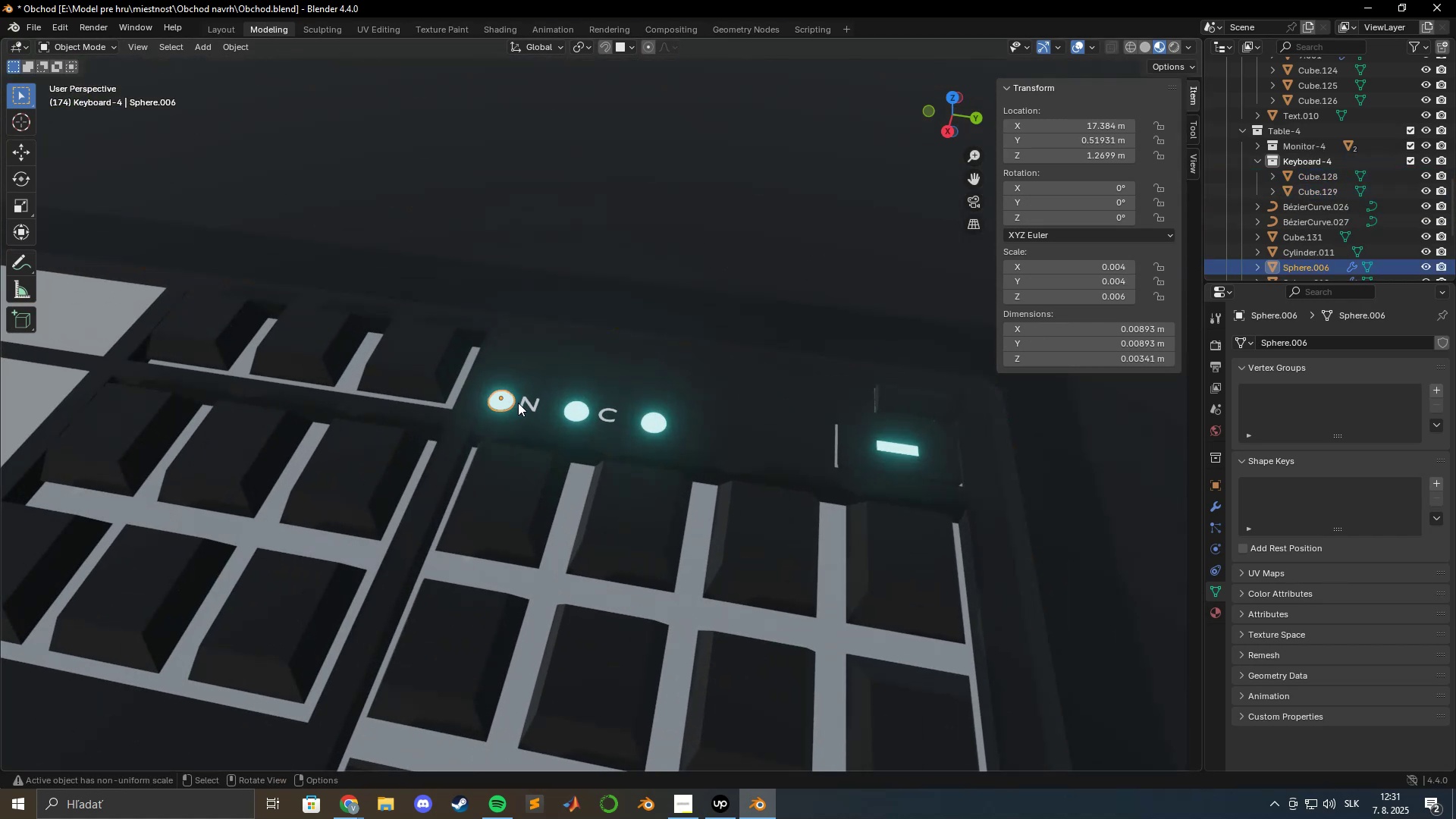 
hold_key(key=ShiftLeft, duration=1.5)
left_click([571, 411])
 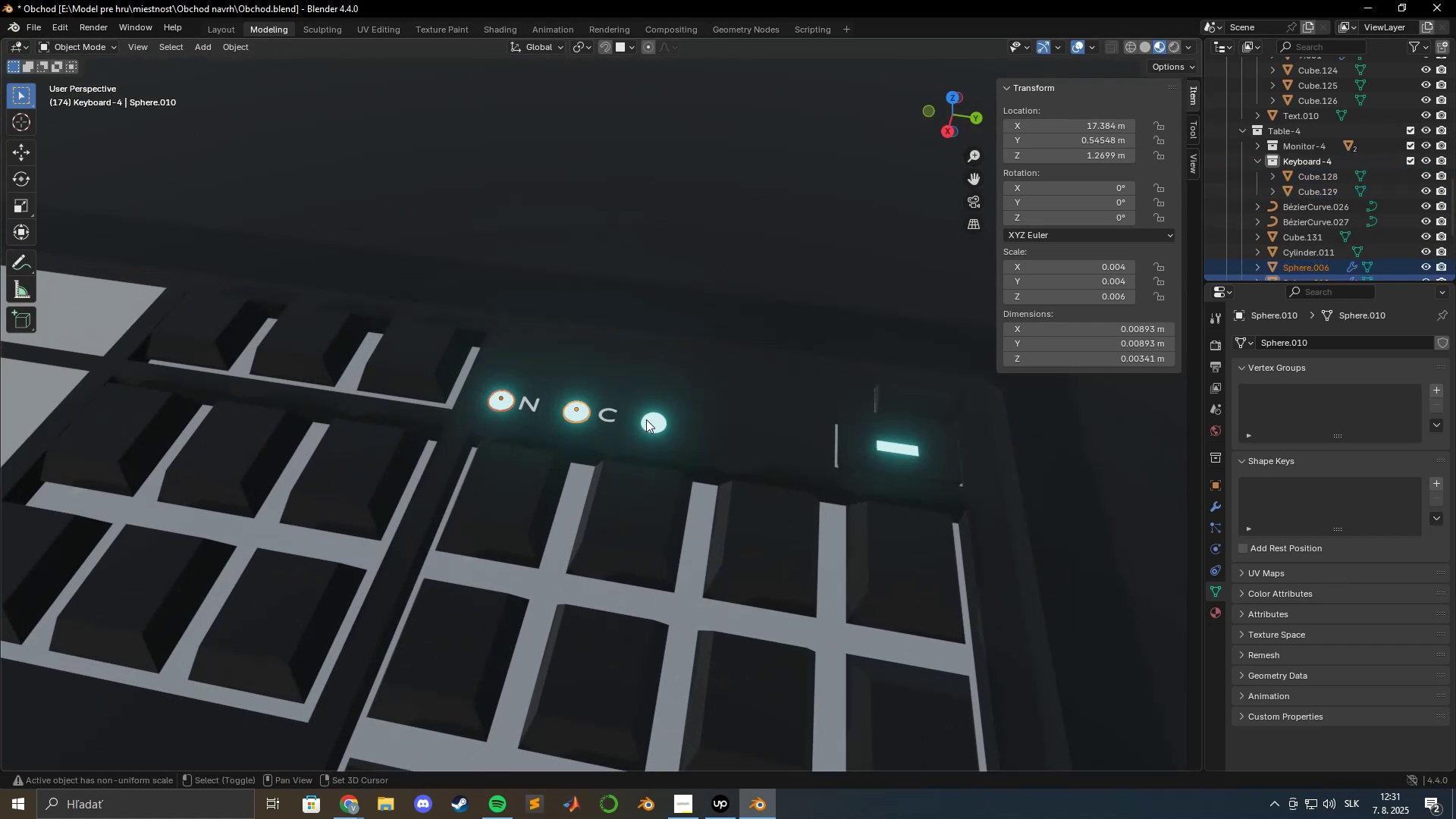 
left_click([654, 422])
 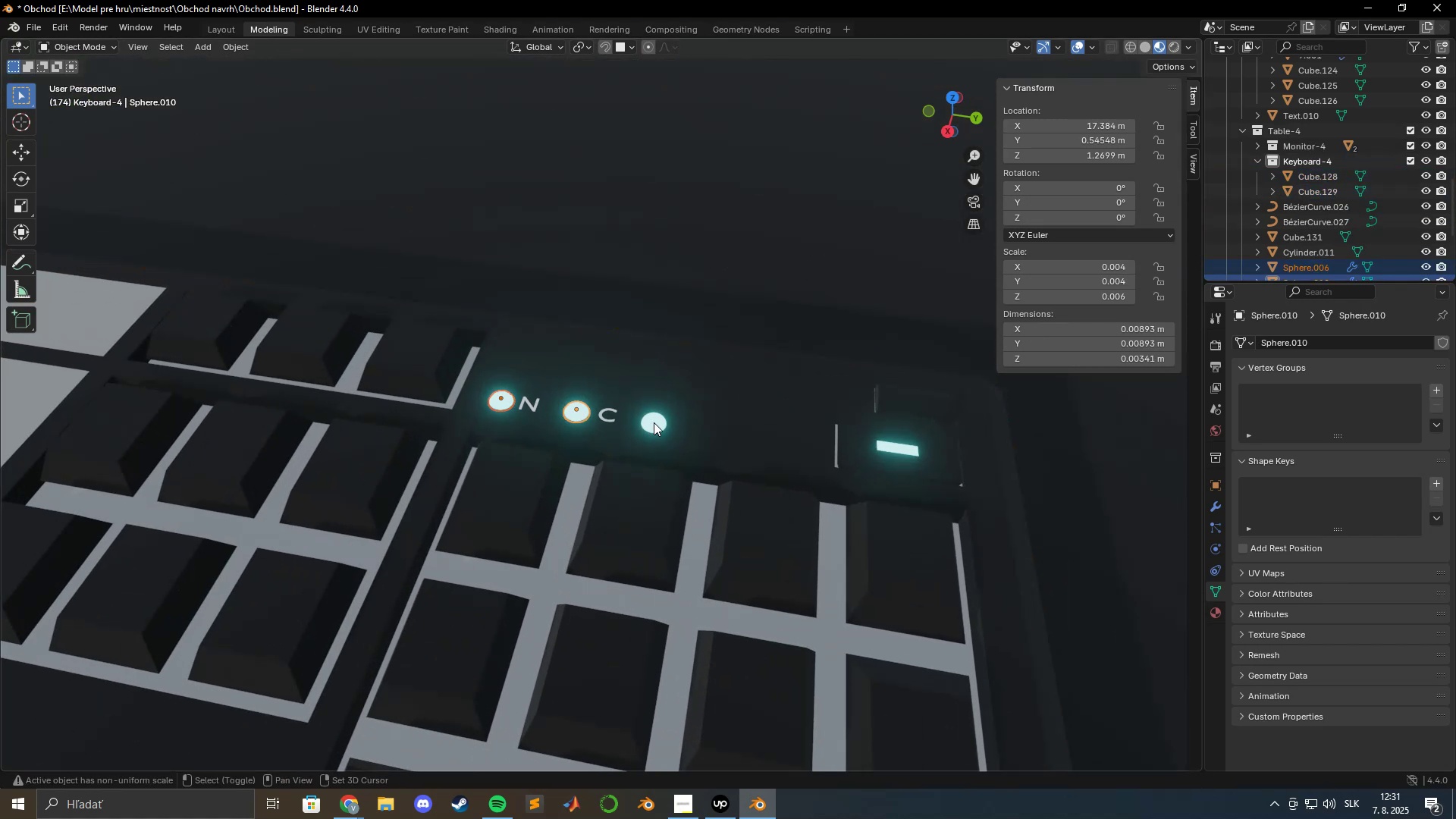 
hold_key(key=ShiftLeft, duration=0.55)
 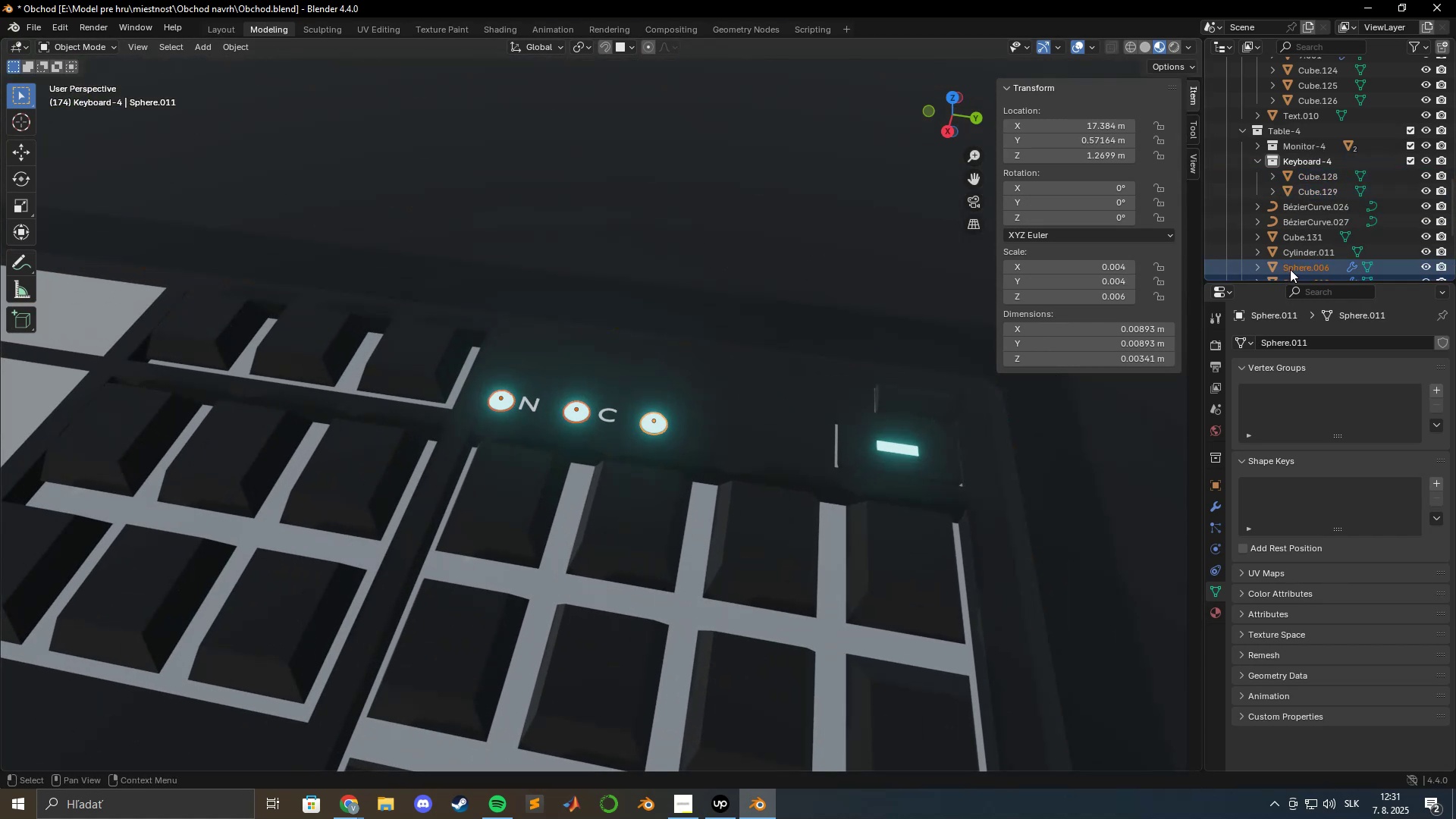 
scroll: coordinate [1288, 271], scroll_direction: down, amount: 2.0
 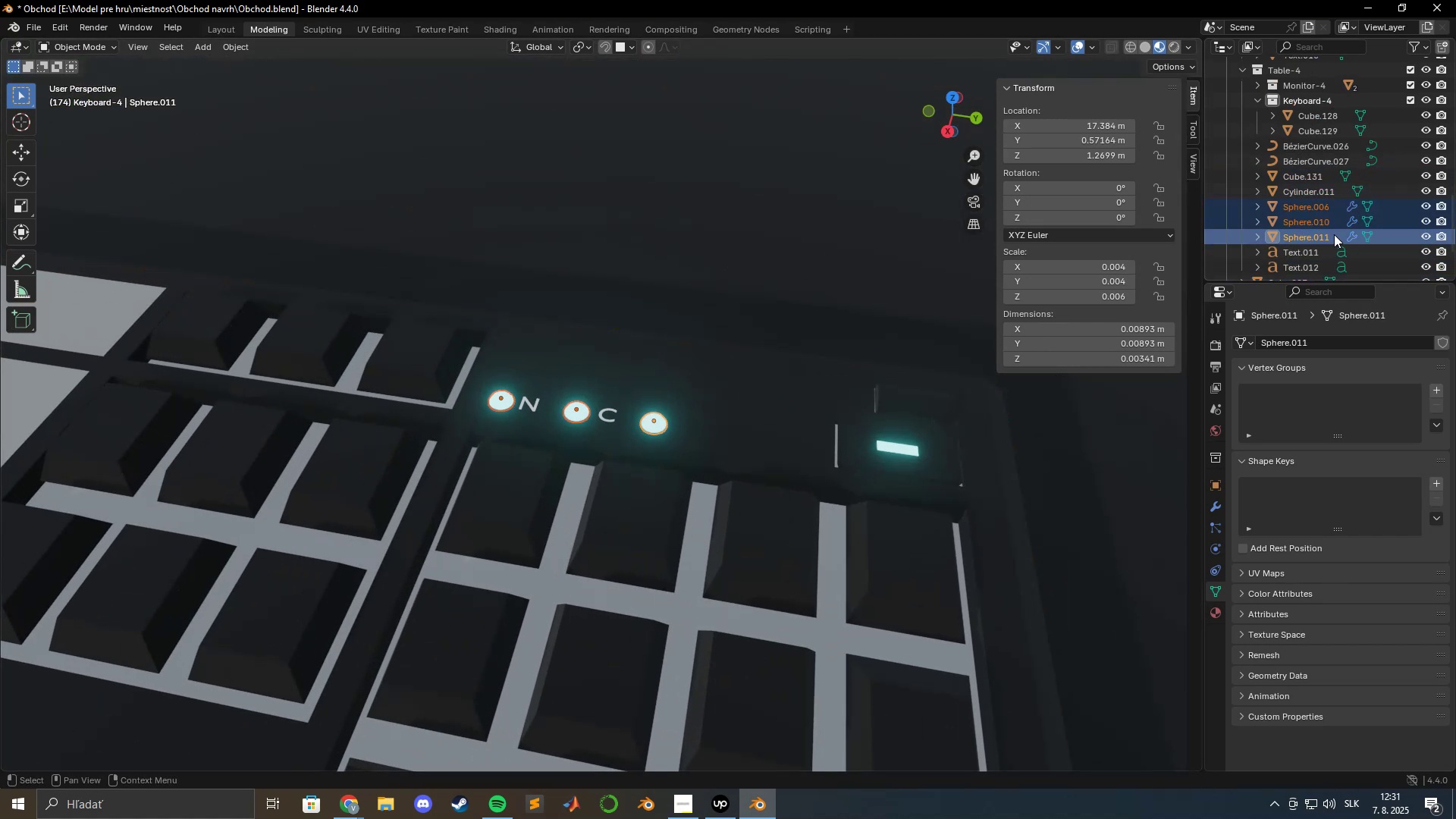 
left_click_drag(start_coordinate=[1308, 224], to_coordinate=[1307, 103])
 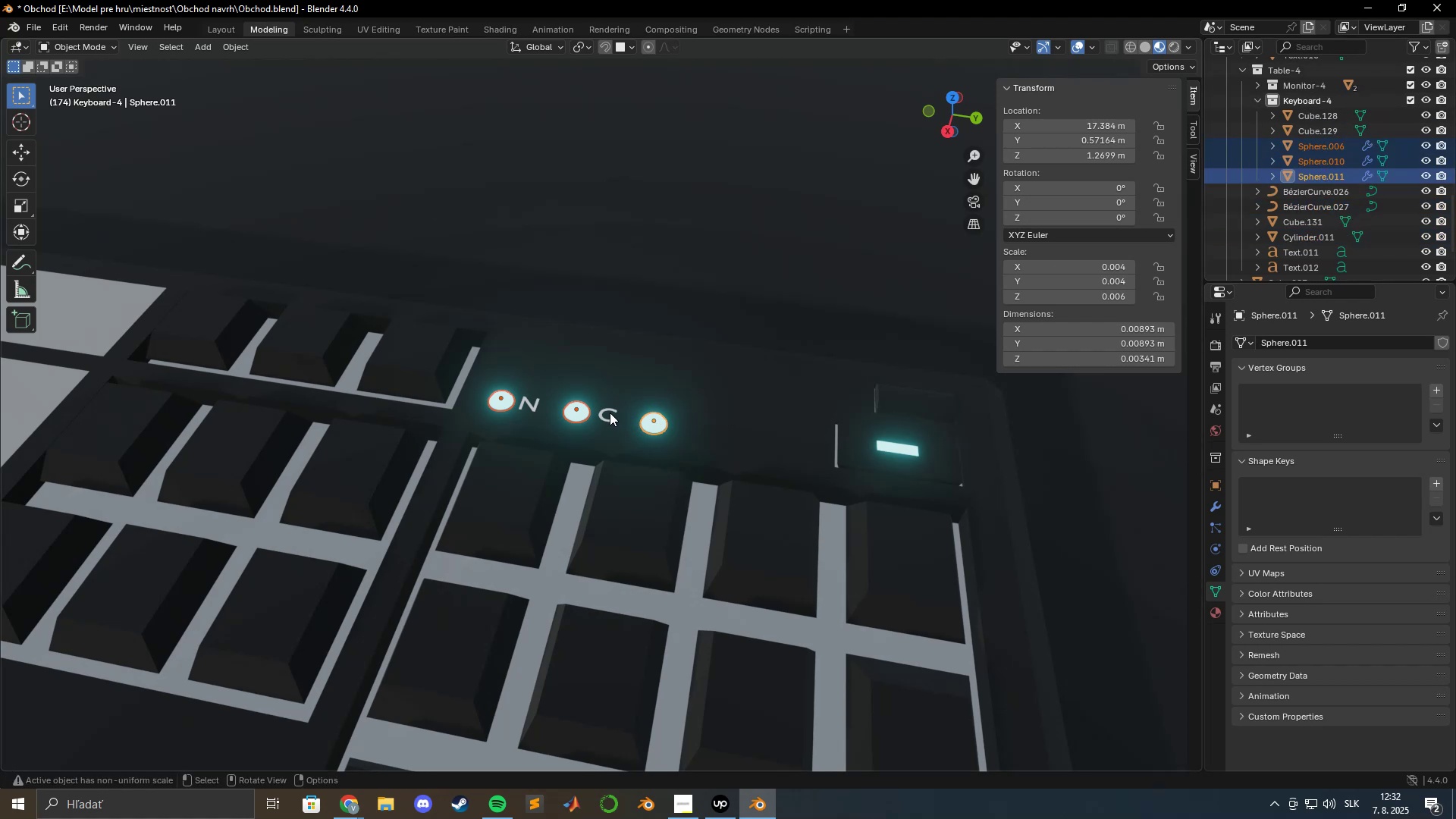 
left_click([605, 414])
 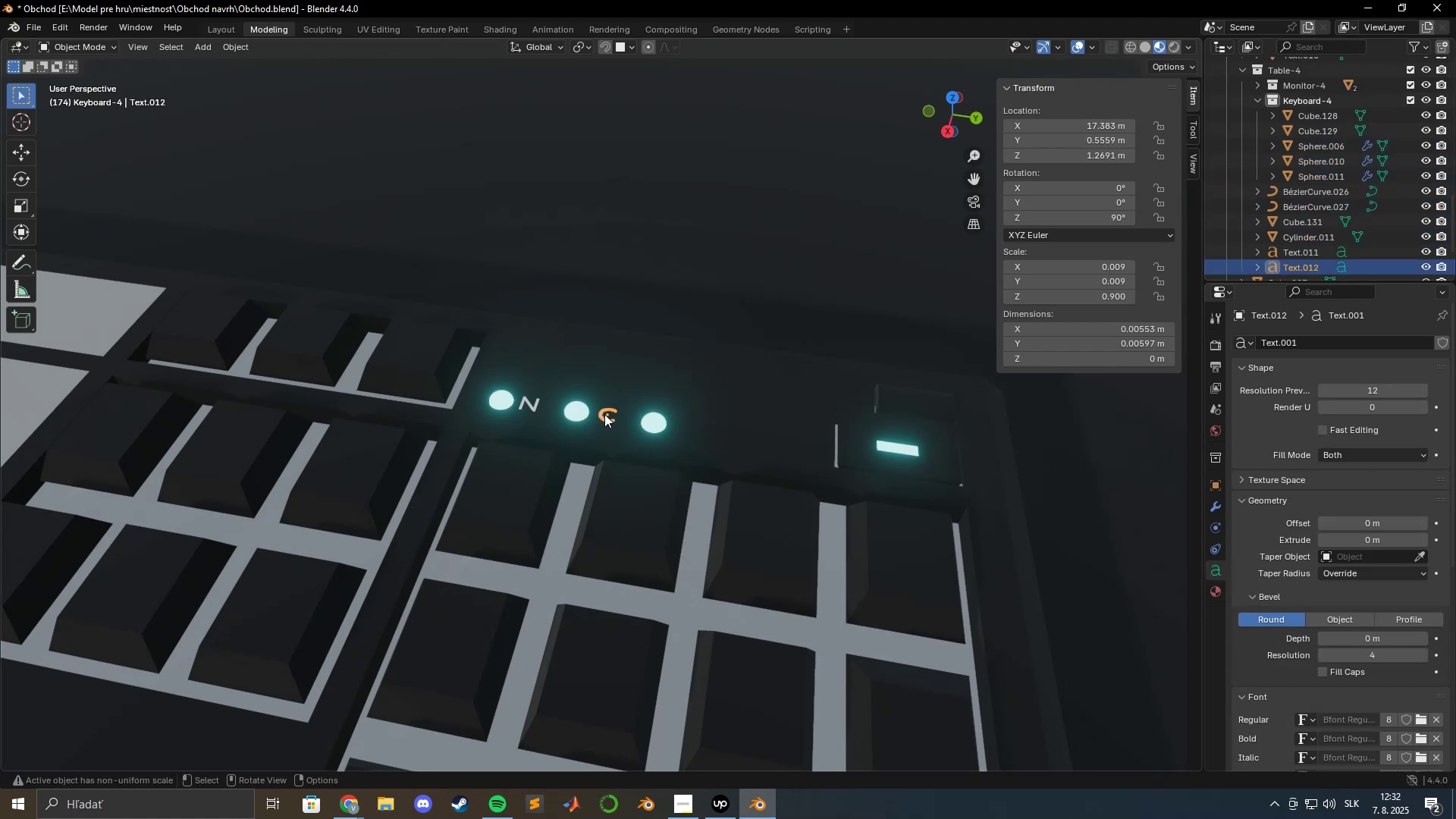 
hold_key(key=ShiftLeft, duration=1.01)
left_click([534, 405])
 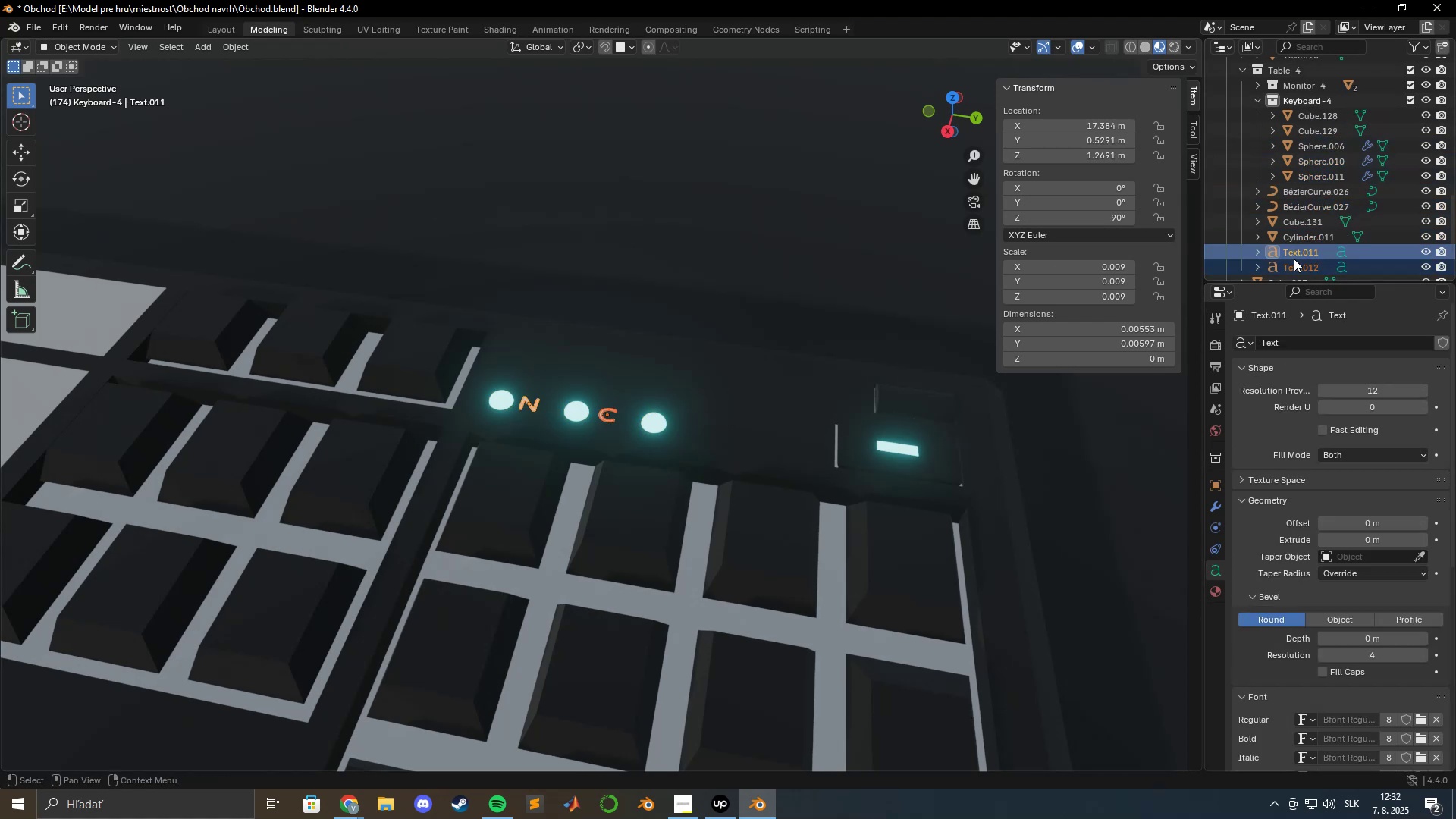 
left_click_drag(start_coordinate=[1293, 255], to_coordinate=[1297, 105])
 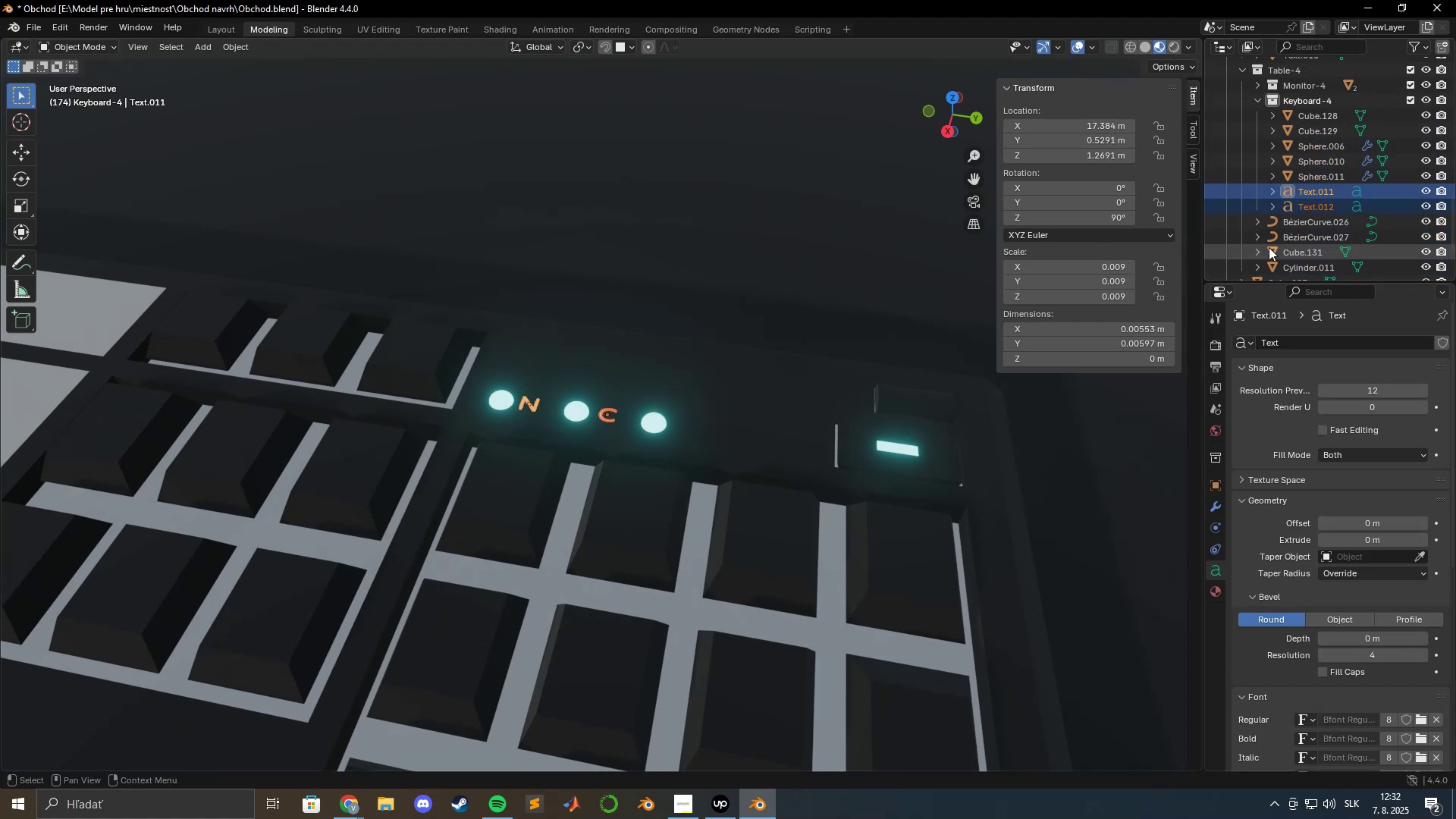 
scroll: coordinate [566, 280], scroll_direction: down, amount: 13.0
 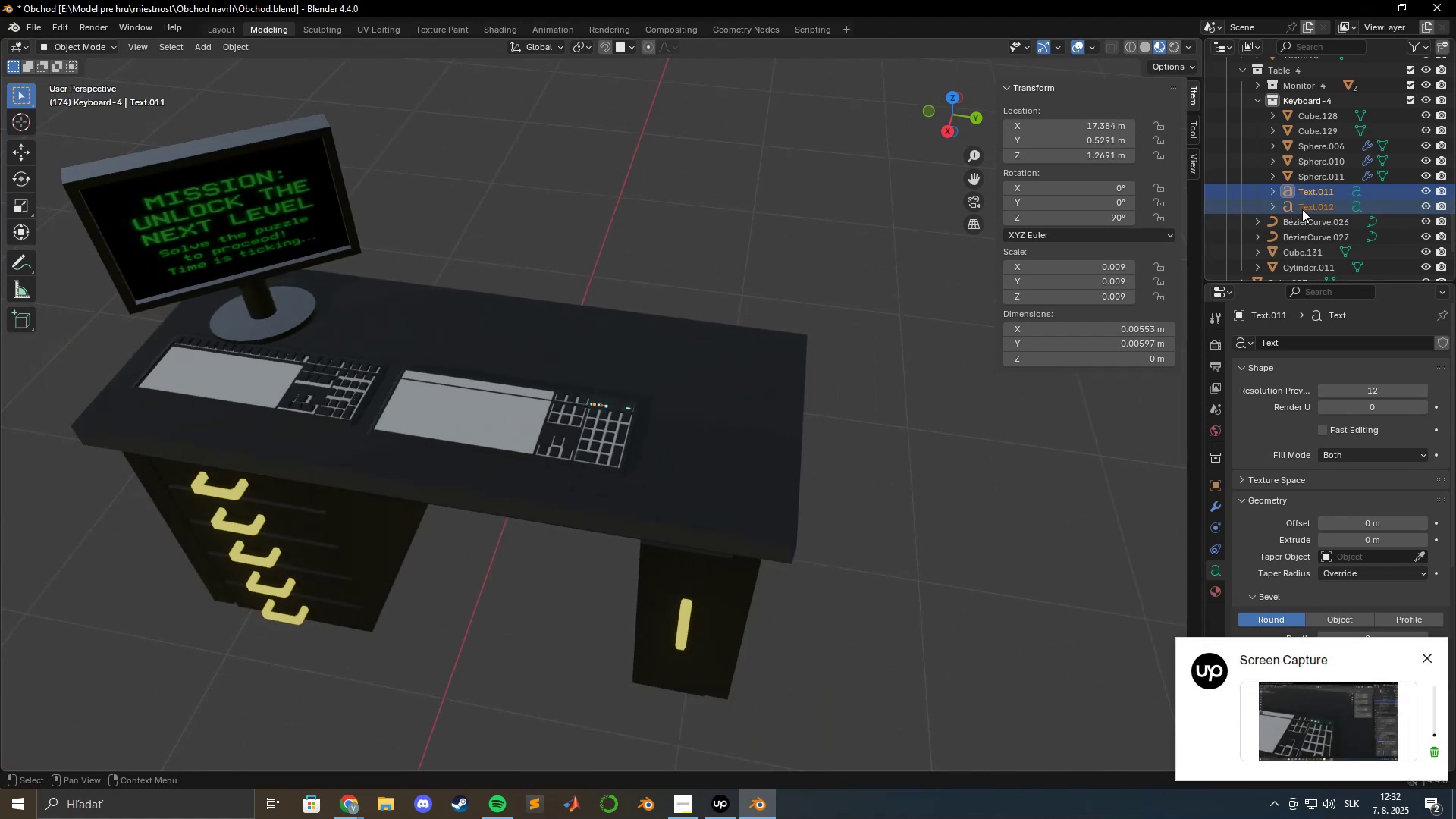 
left_click([1299, 221])
 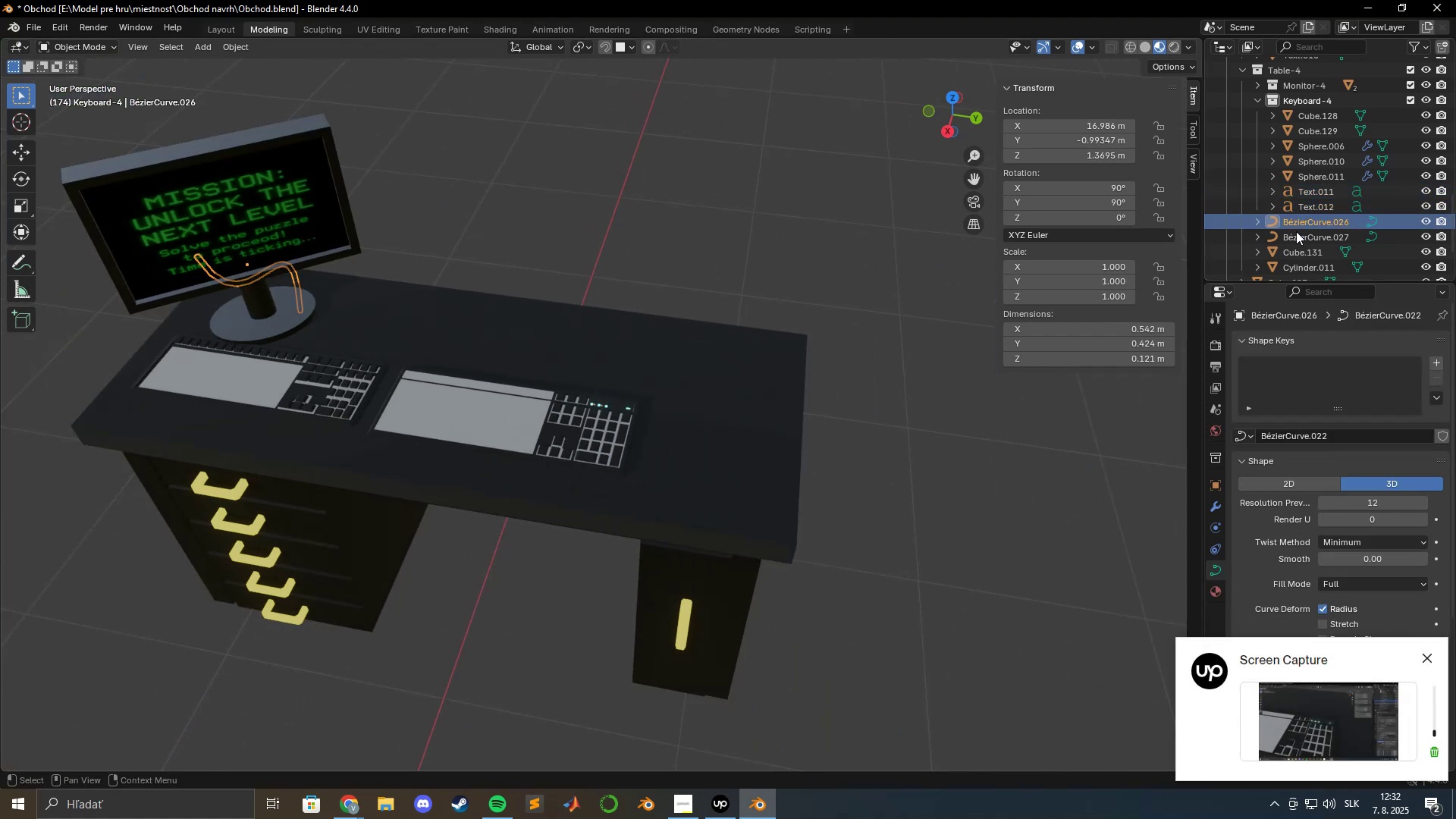 
hold_key(key=ShiftLeft, duration=1.07)
left_click([1292, 237])
 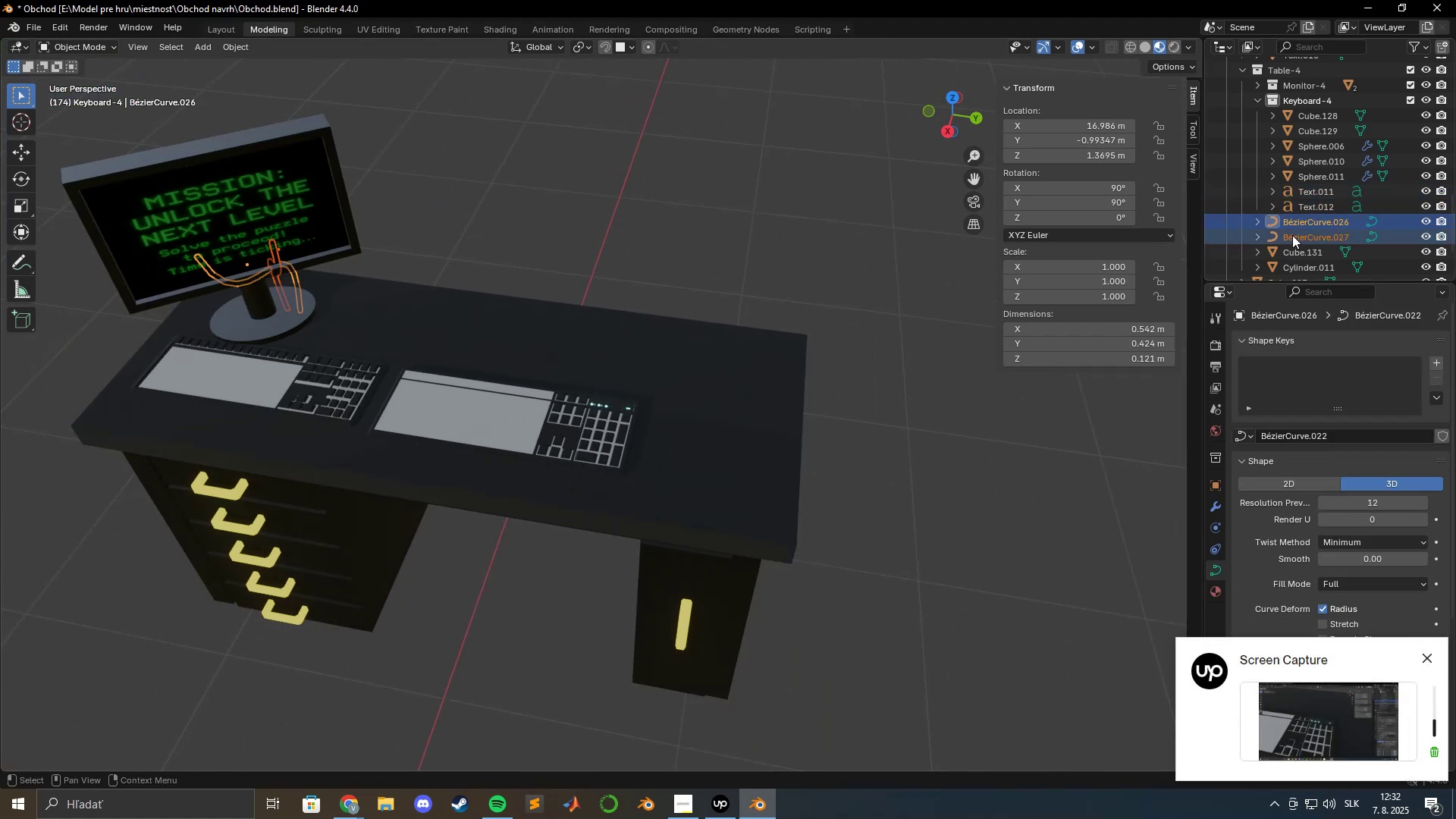 
left_click_drag(start_coordinate=[1292, 236], to_coordinate=[1288, 87])
 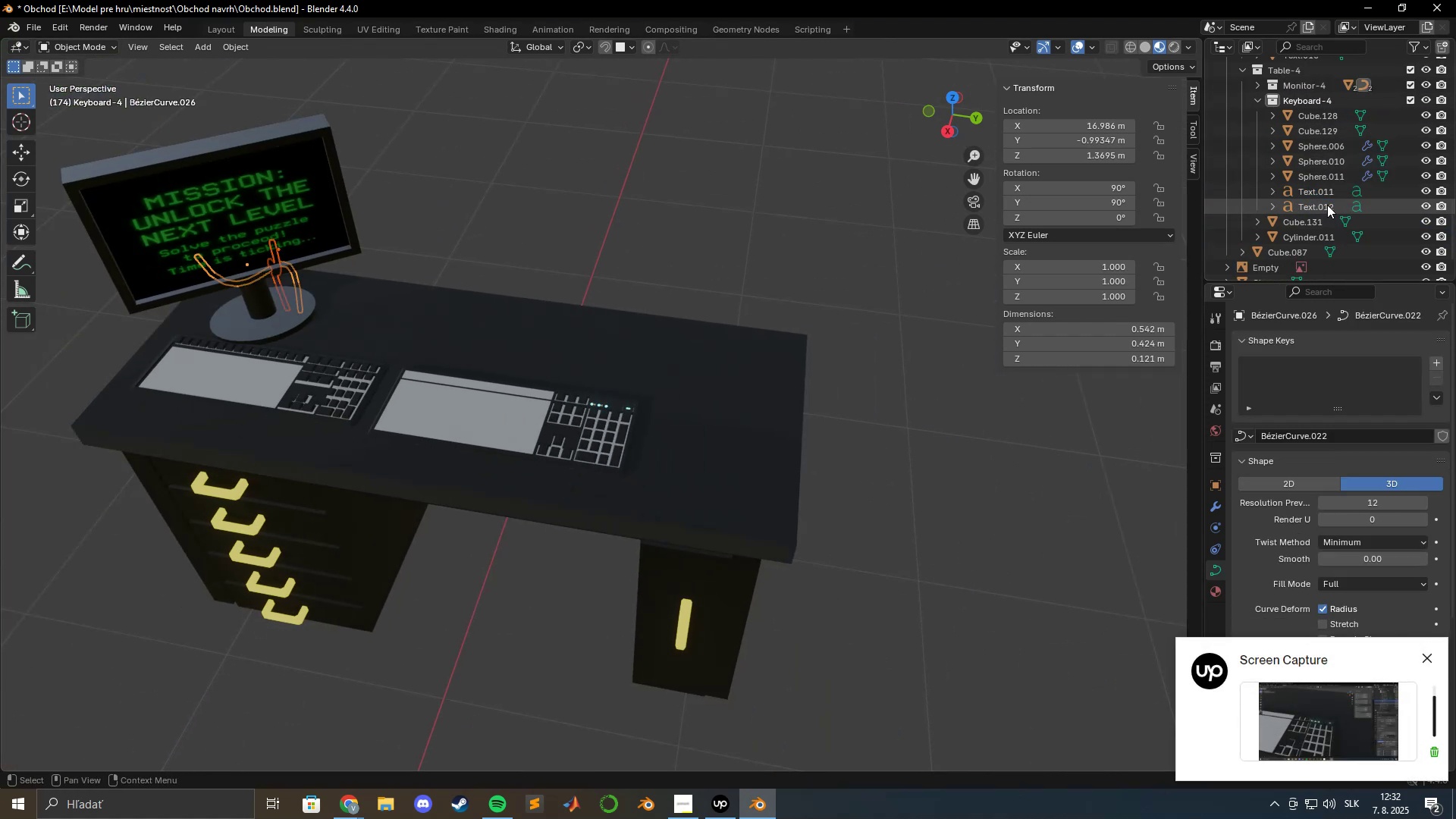 
left_click([1316, 196])
 